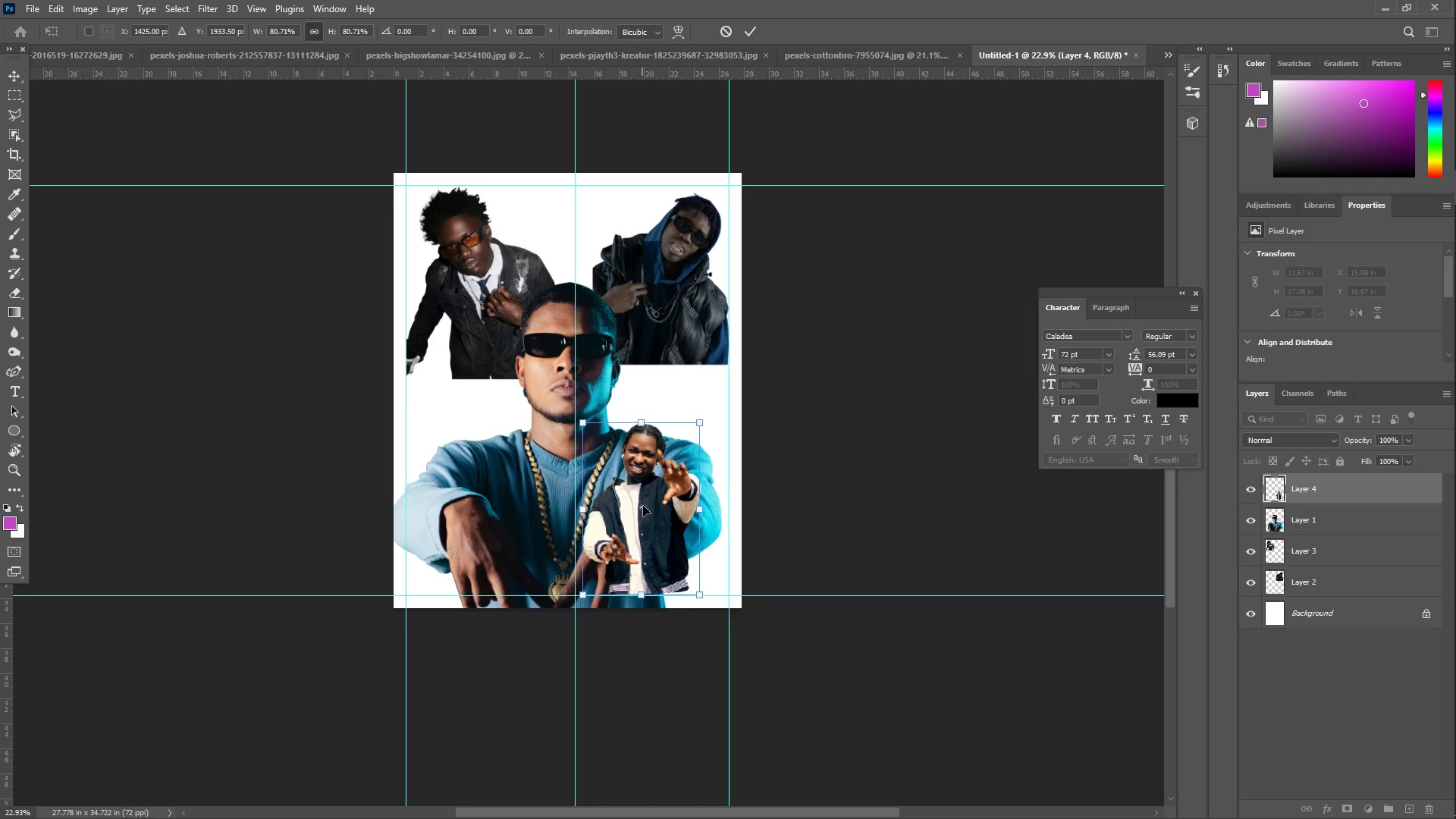 
left_click_drag(start_coordinate=[644, 506], to_coordinate=[670, 487])
 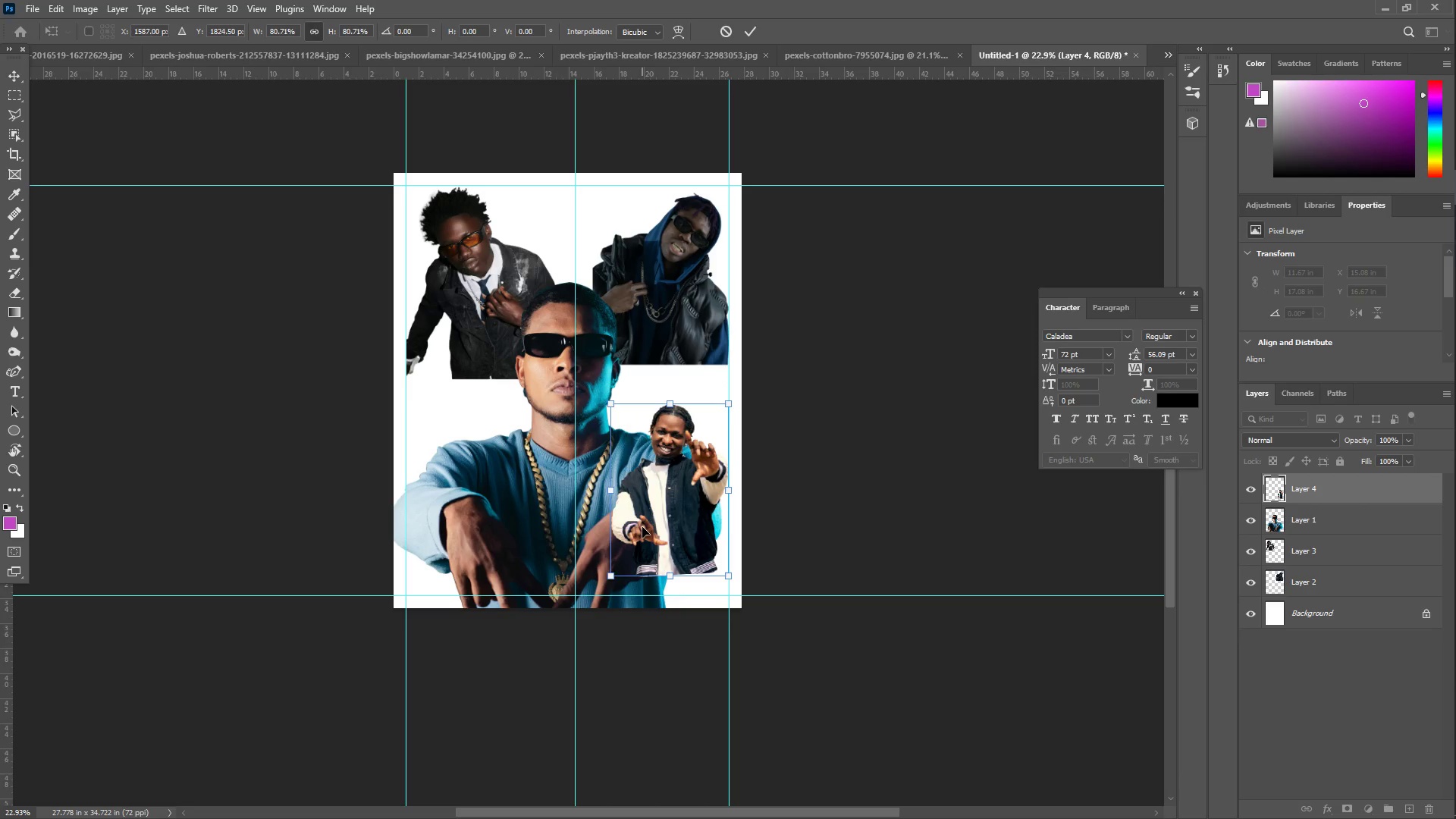 
key(Enter)
 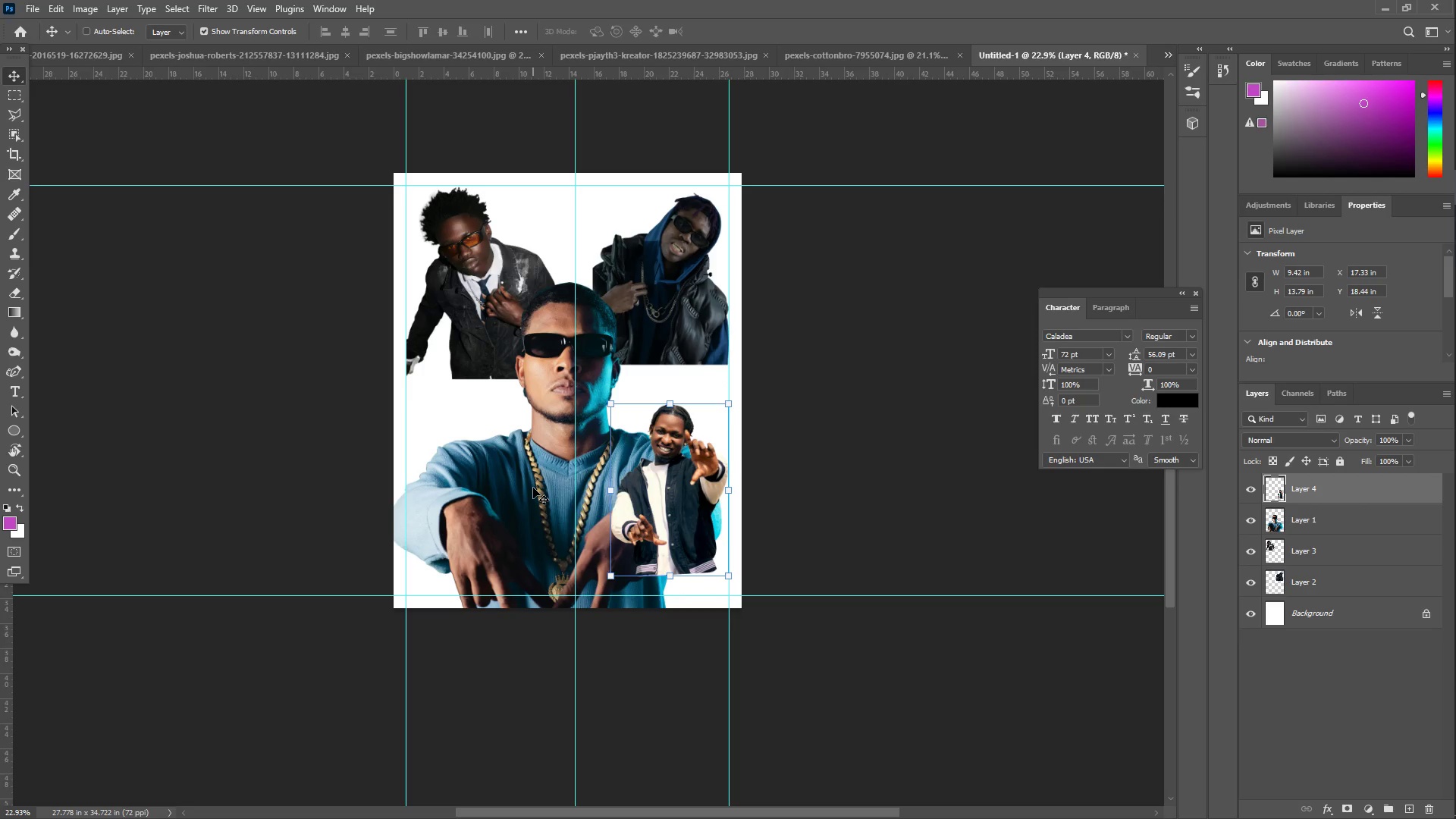 
wait(6.47)
 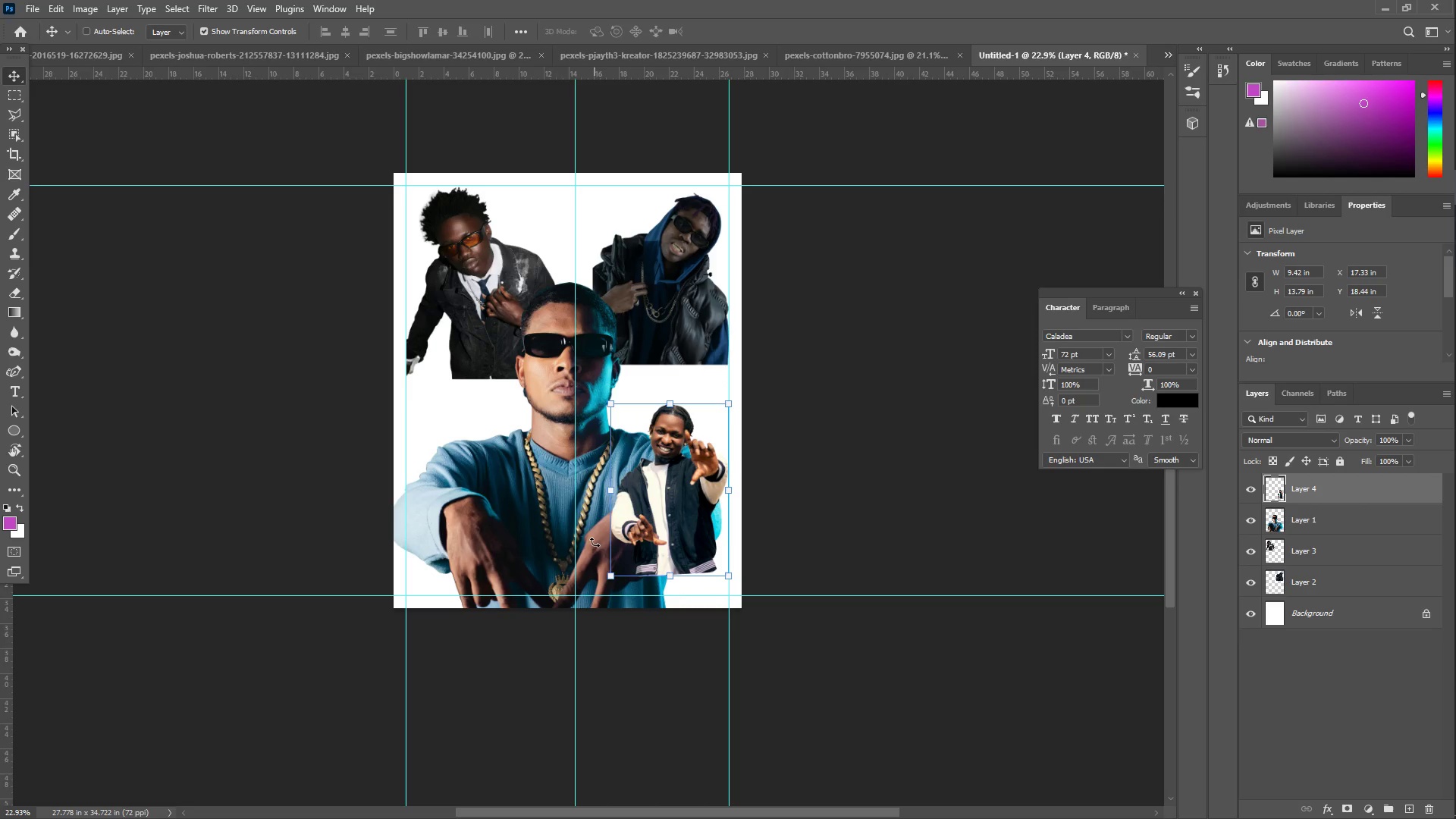 
left_click_drag(start_coordinate=[666, 514], to_coordinate=[620, 507])
 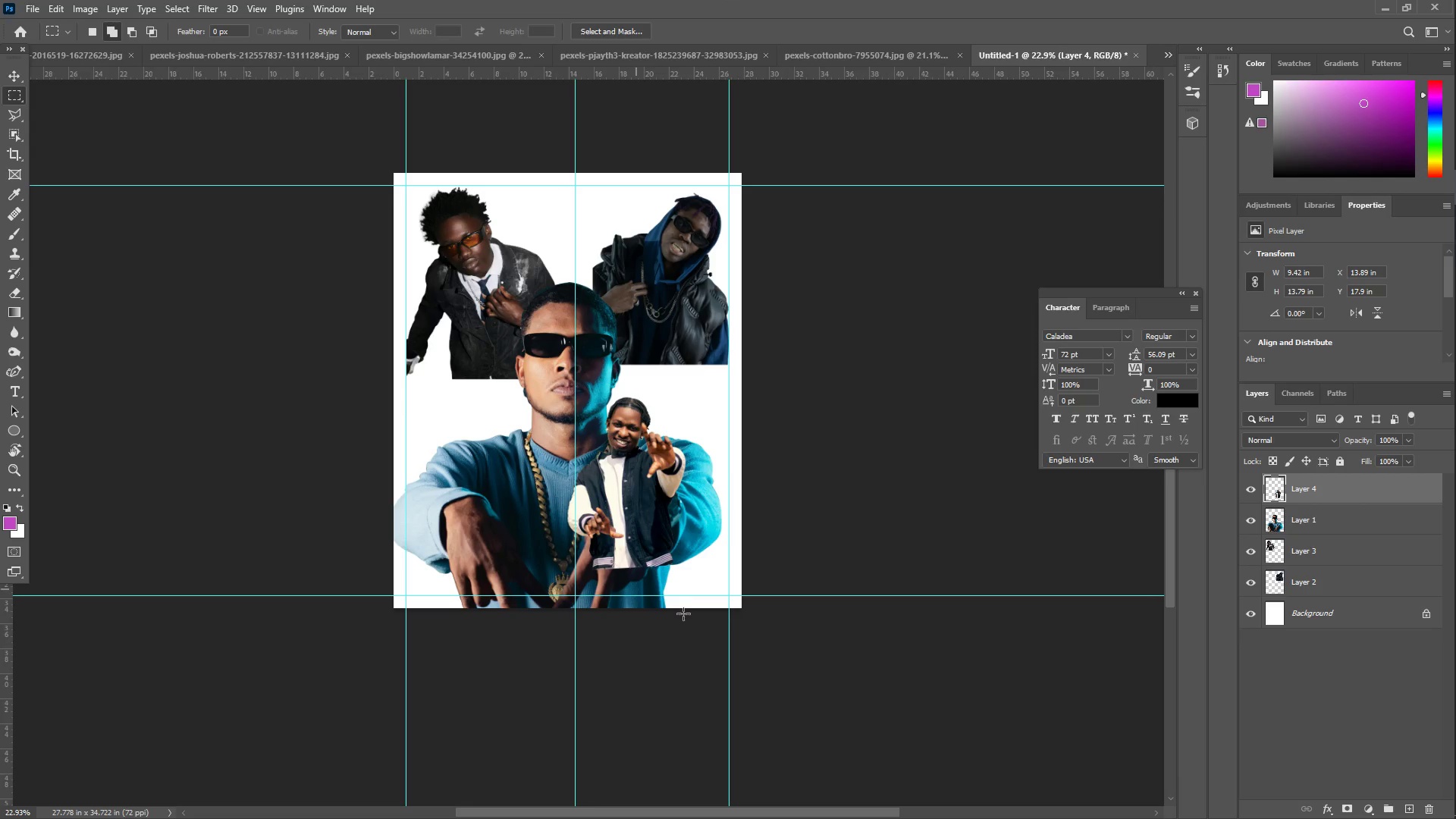 
left_click_drag(start_coordinate=[680, 522], to_coordinate=[494, 612])
 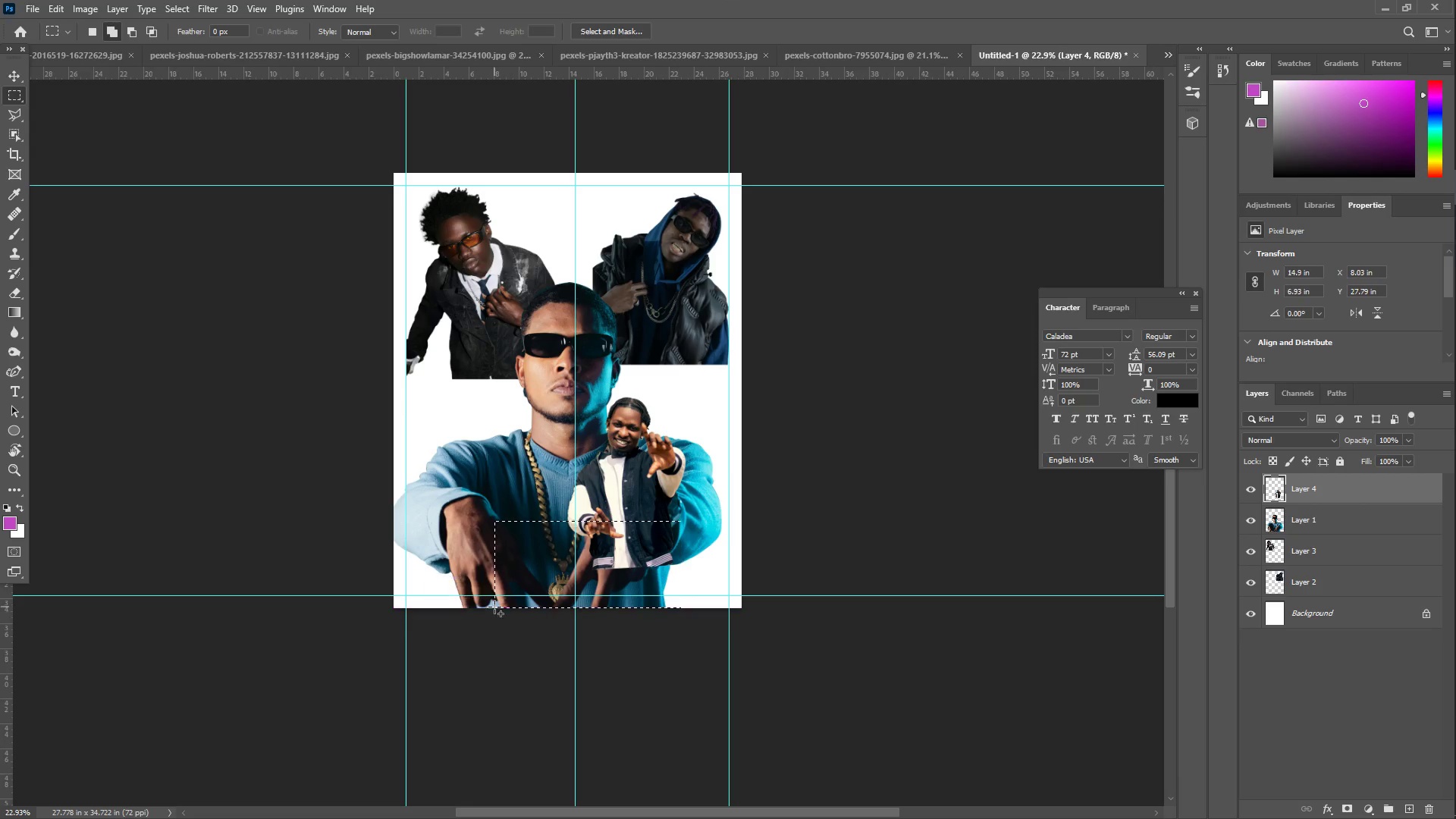 
key(Control+X)
 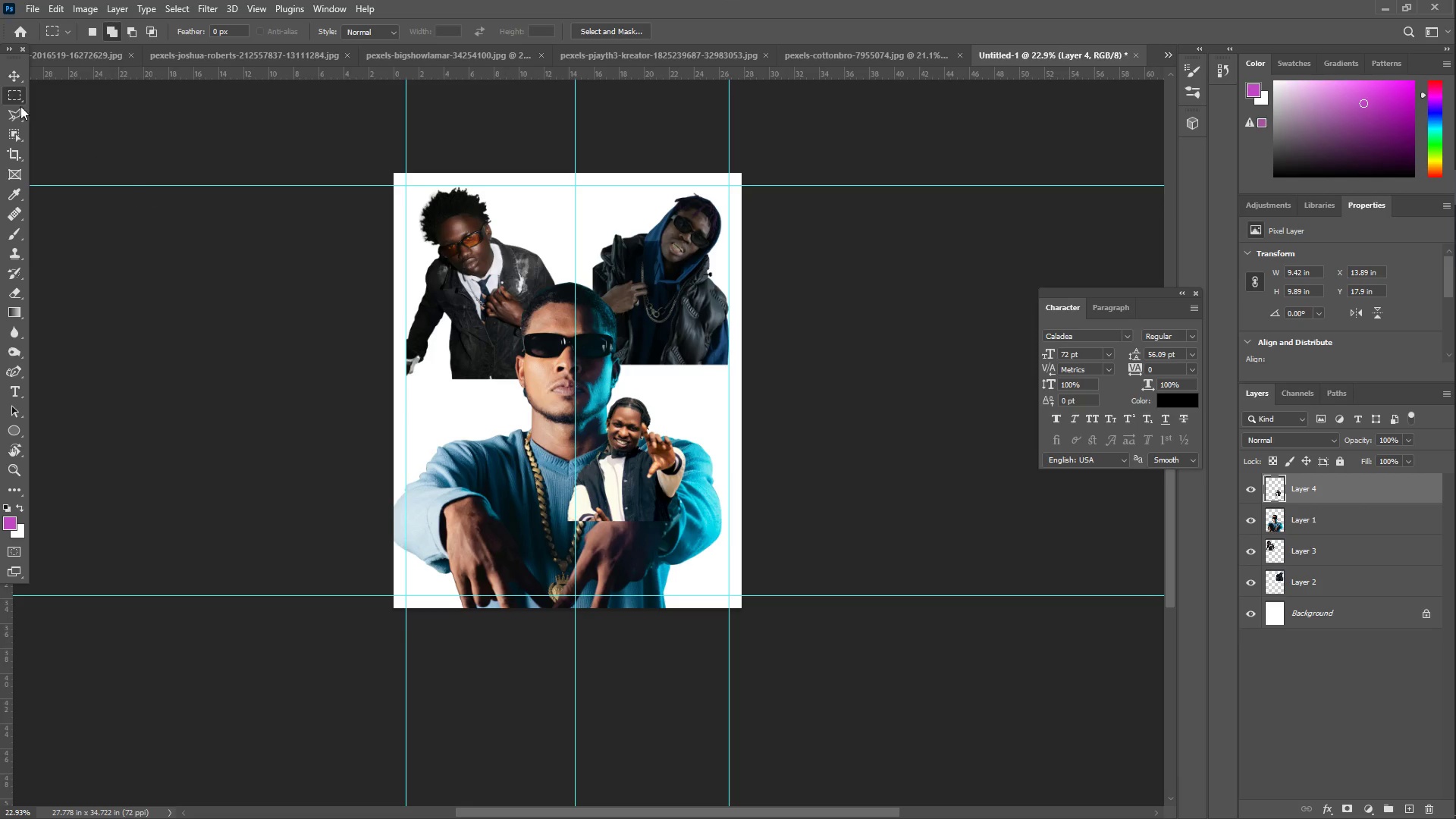 
left_click([9, 75])
 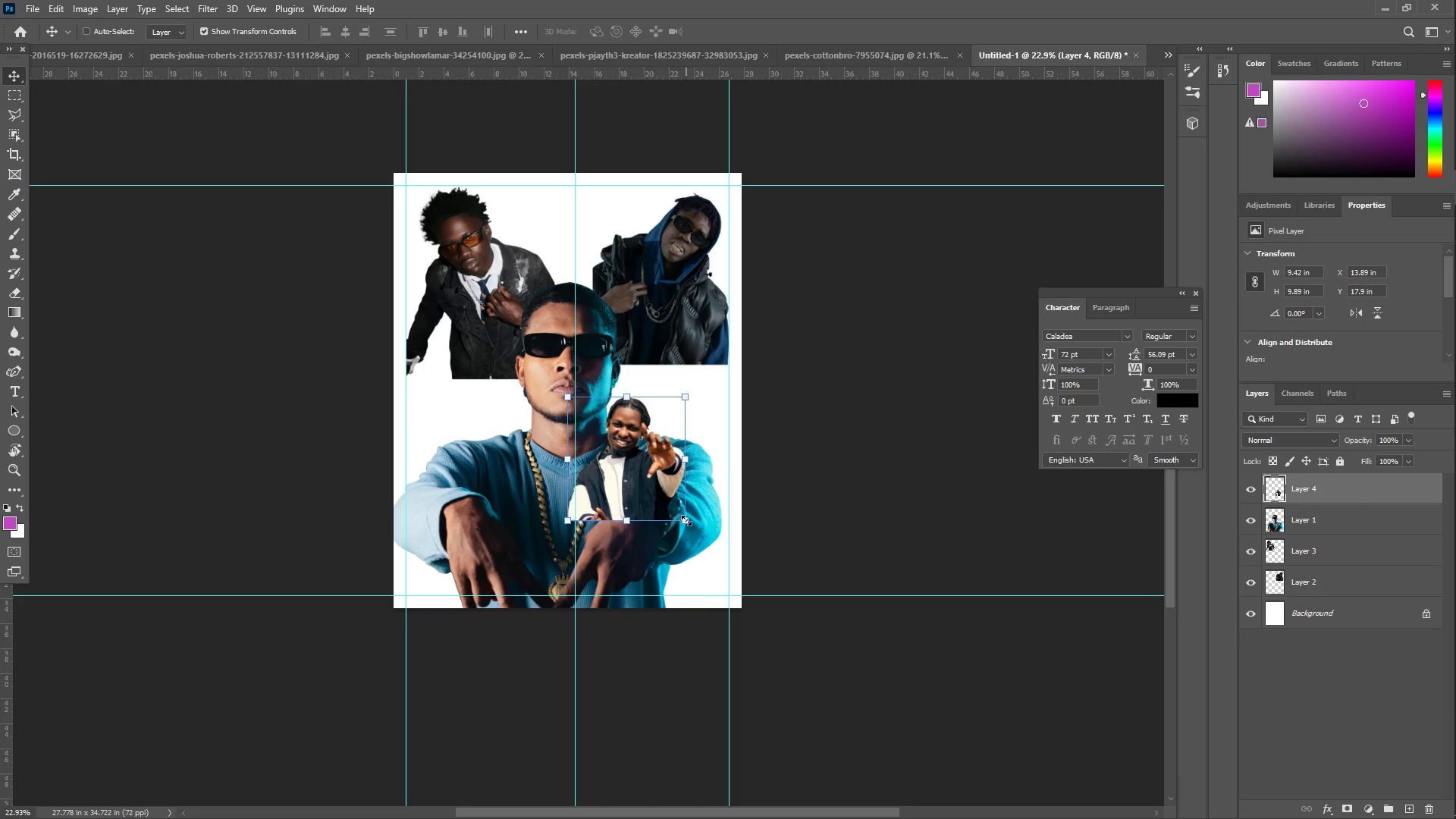 
left_click_drag(start_coordinate=[687, 523], to_coordinate=[719, 579])
 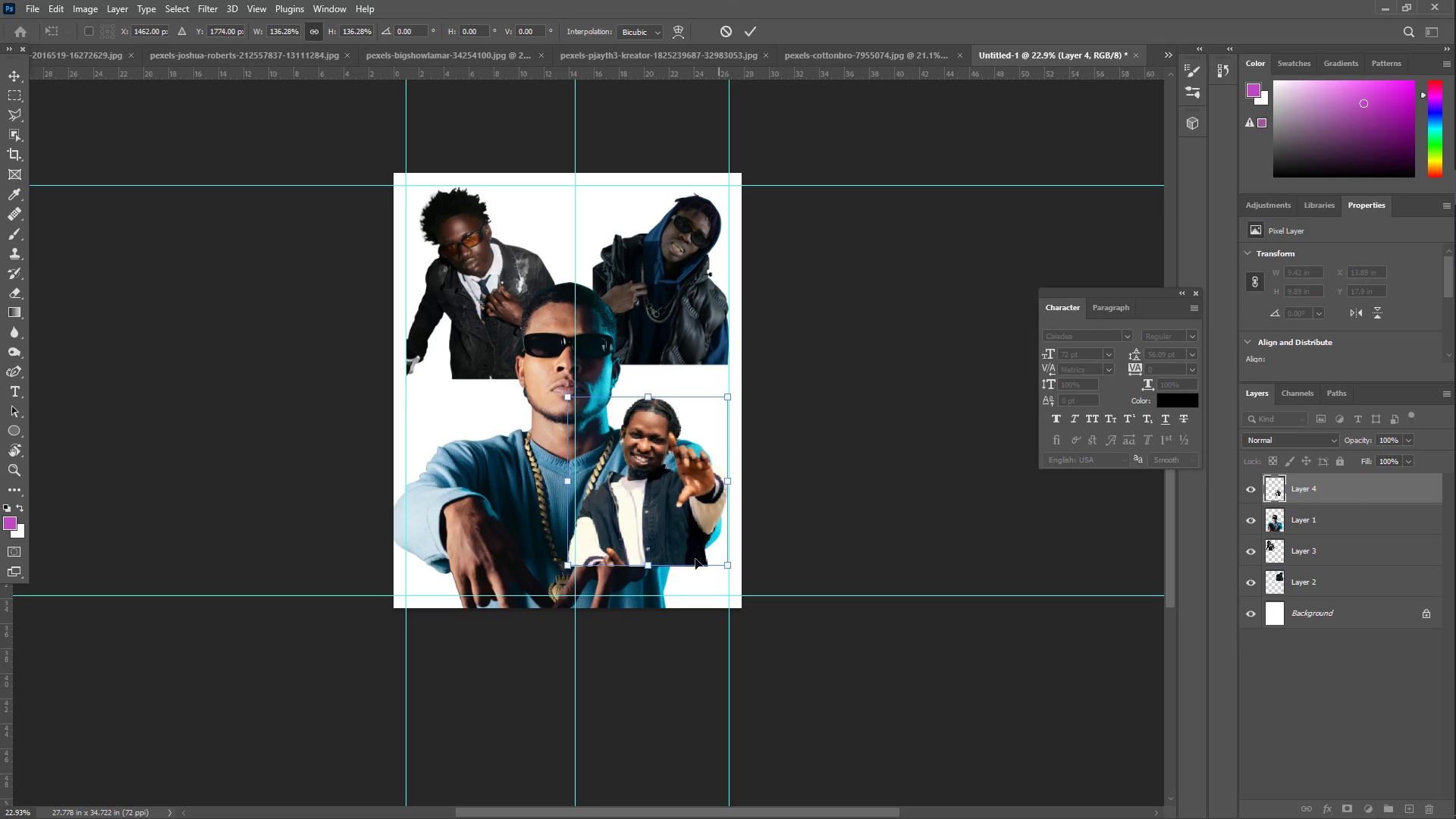 
left_click_drag(start_coordinate=[659, 526], to_coordinate=[487, 519])
 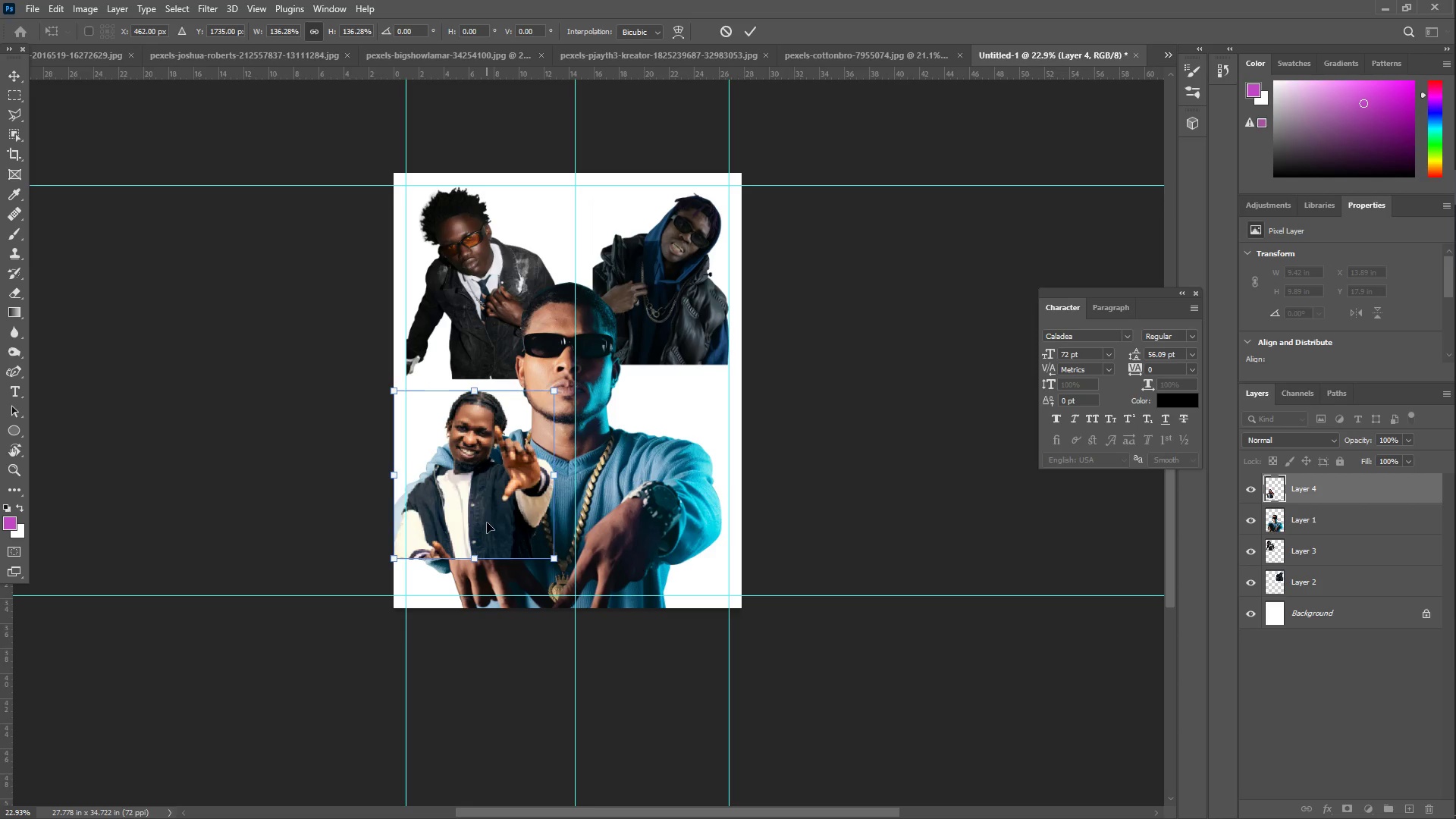 
left_click_drag(start_coordinate=[491, 518], to_coordinate=[504, 516])
 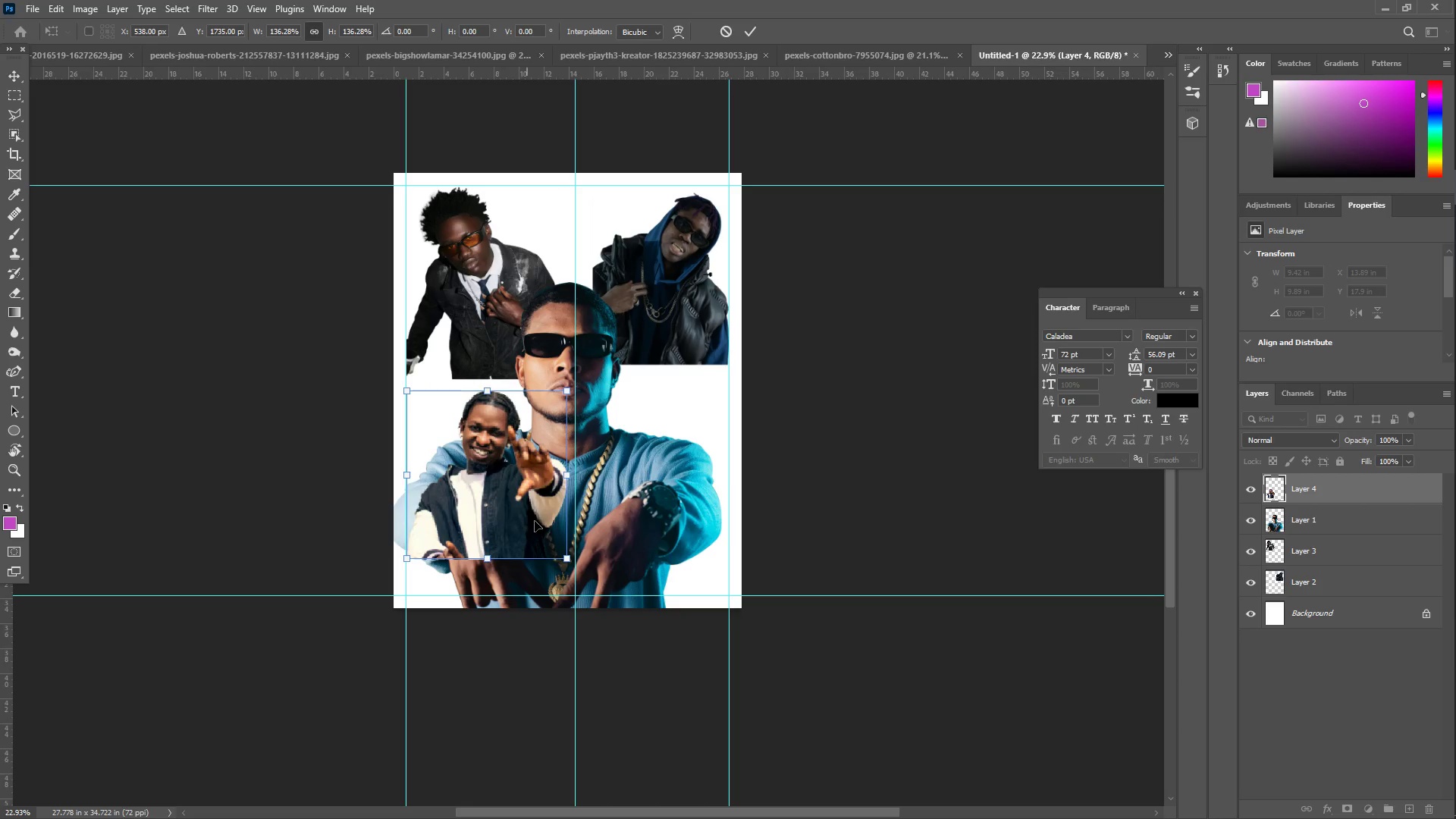 
key(Enter)
 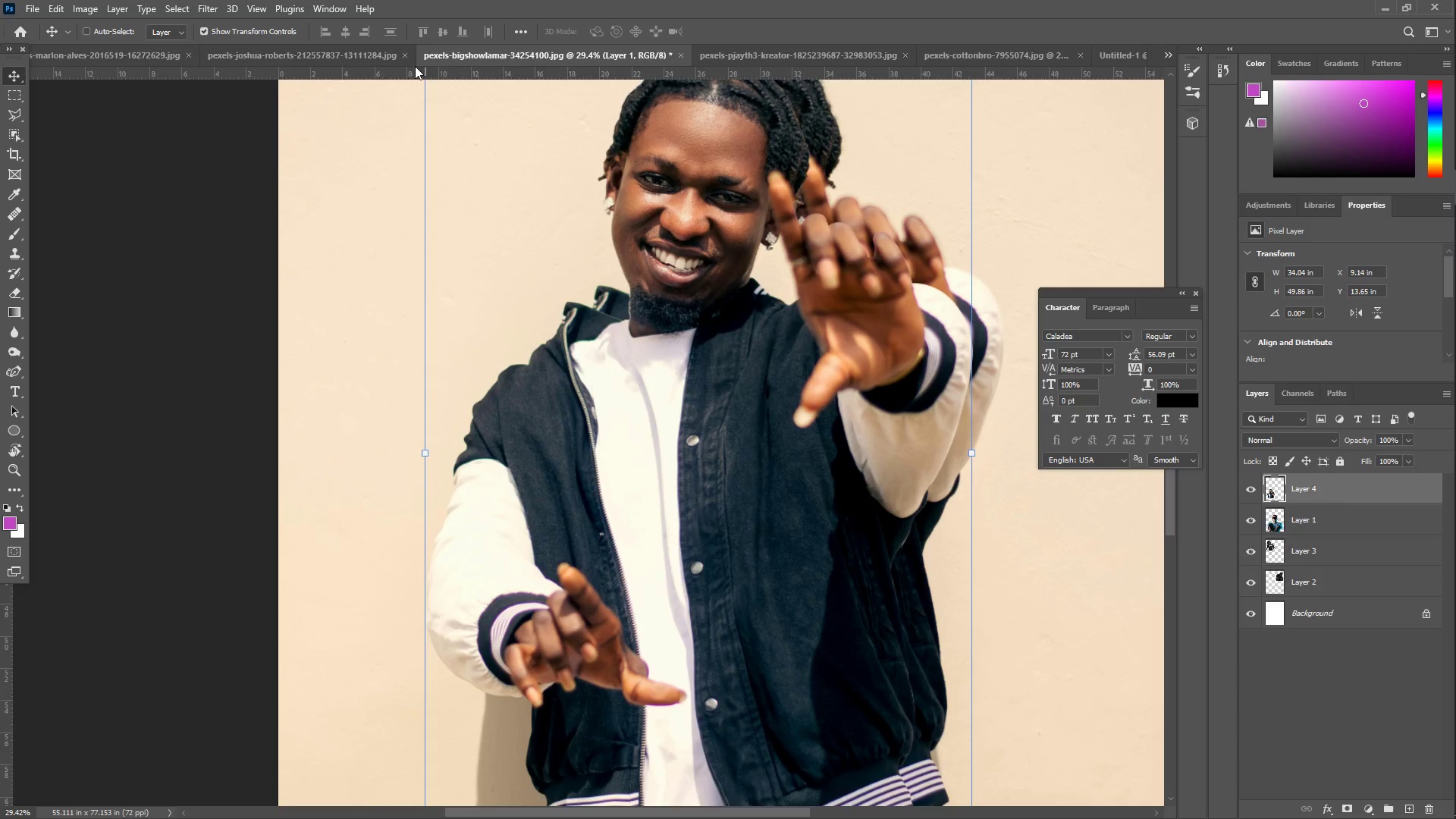 
left_click([318, 54])
 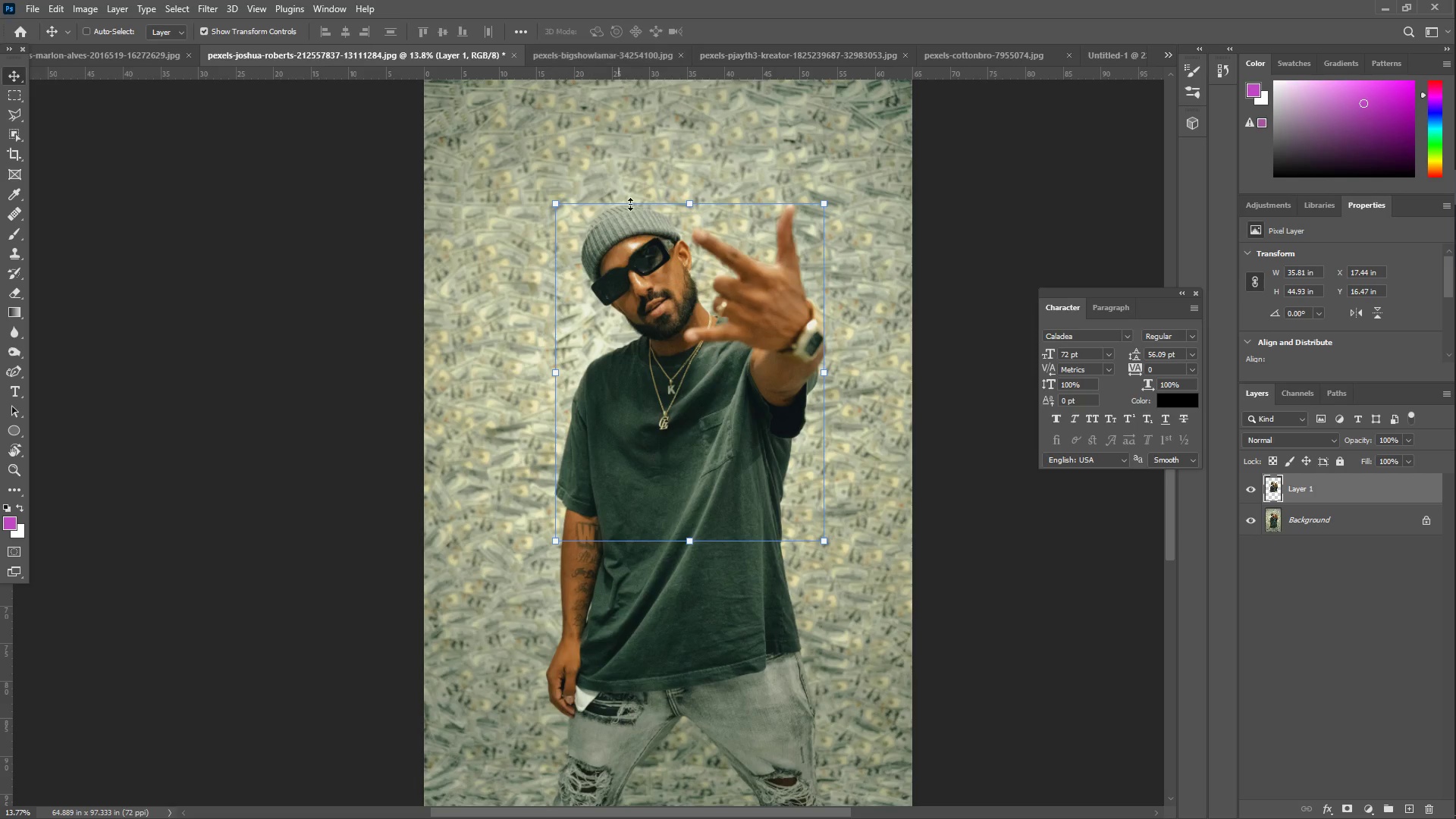 
key(Control+ControlLeft)
 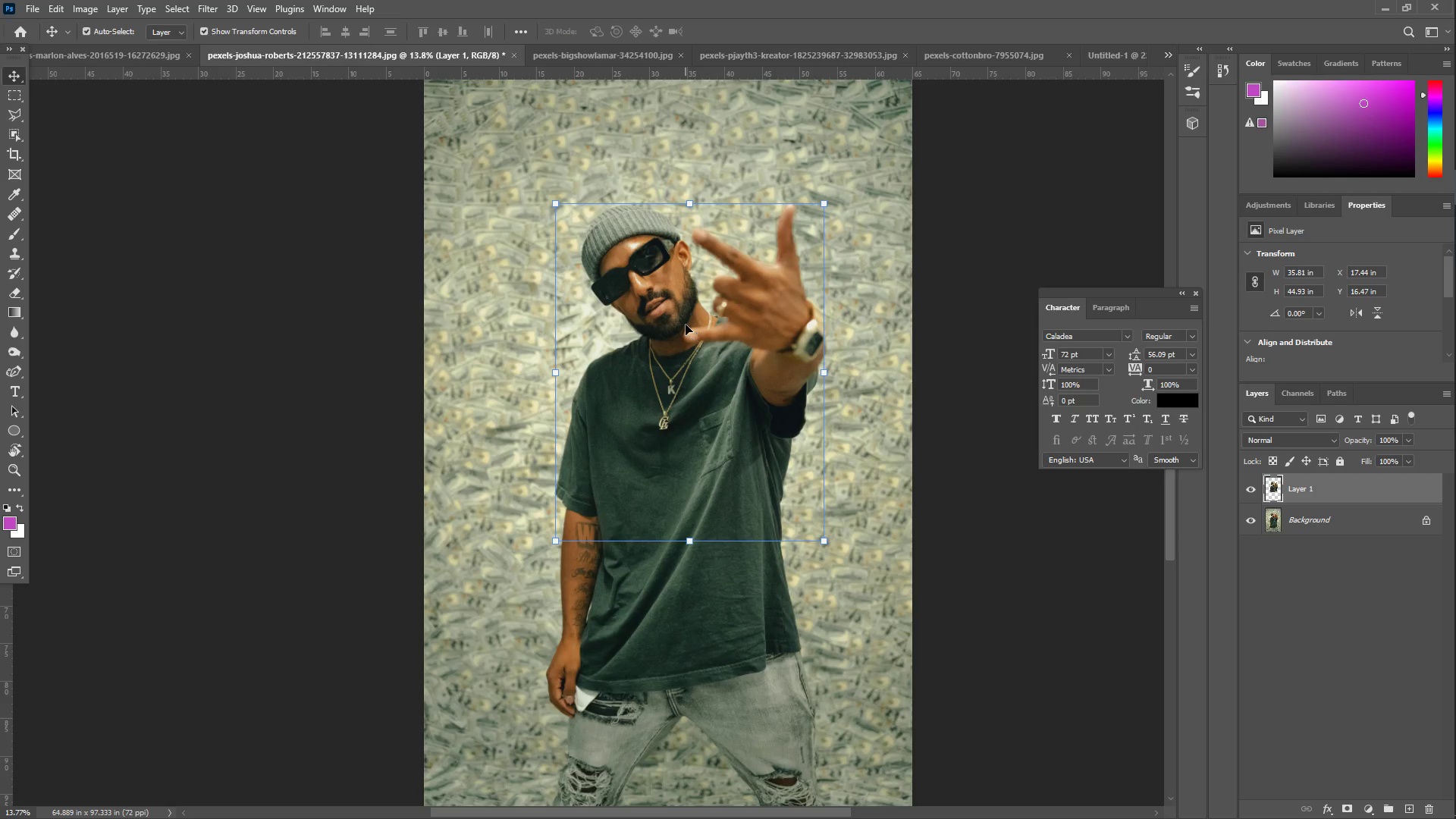 
key(Control+C)
 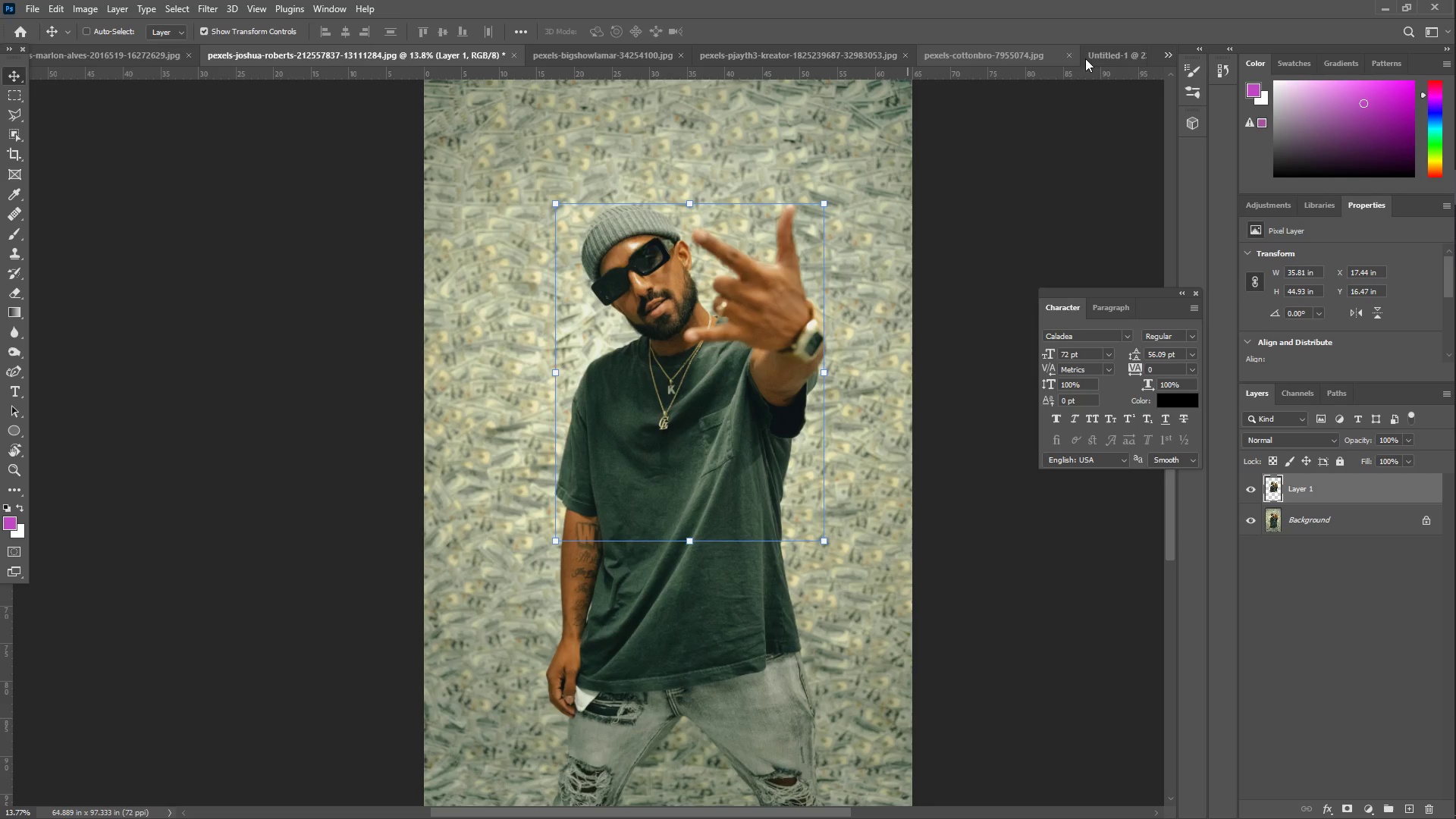 
left_click([1104, 55])
 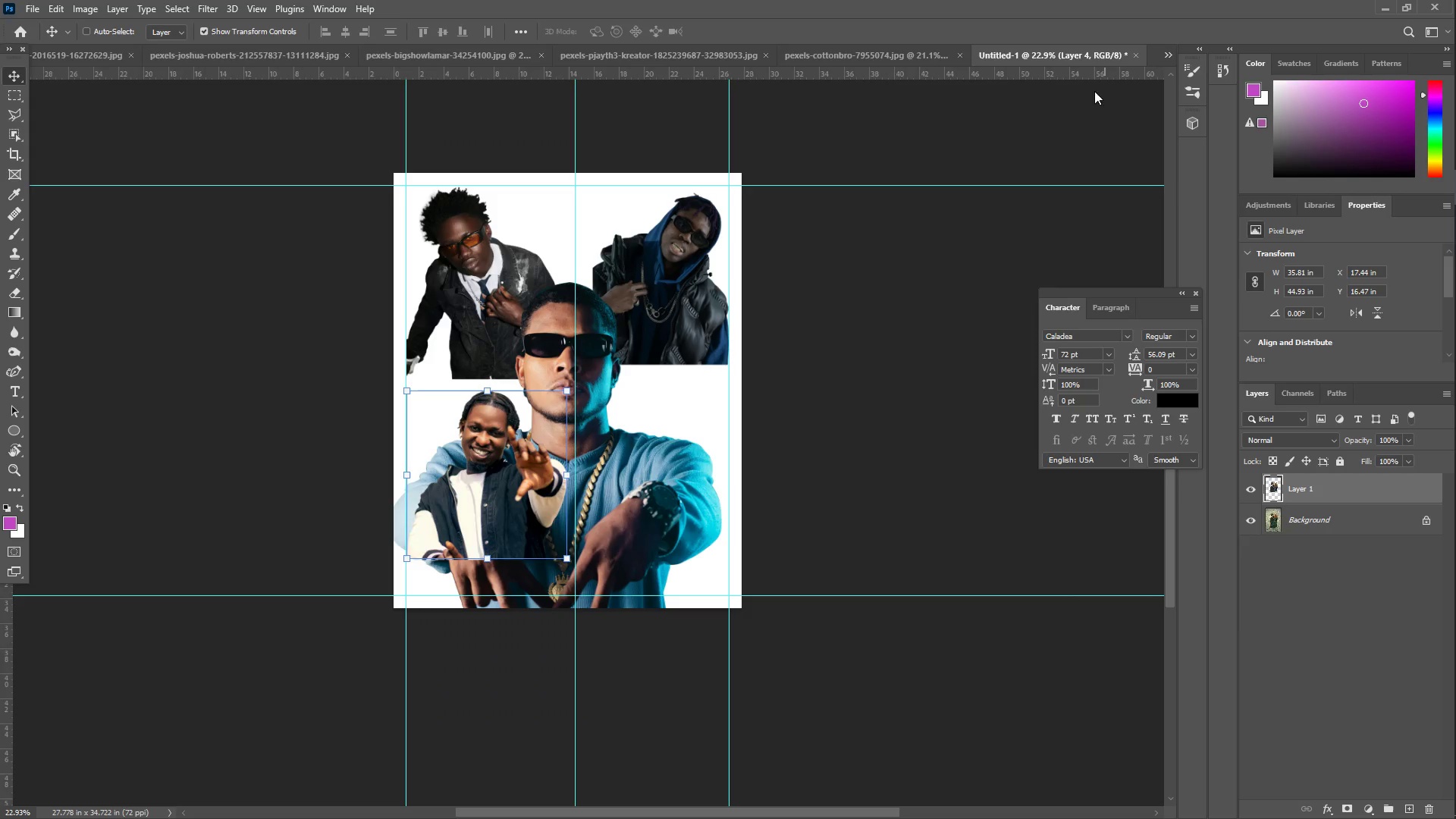 
key(Control+ControlLeft)
 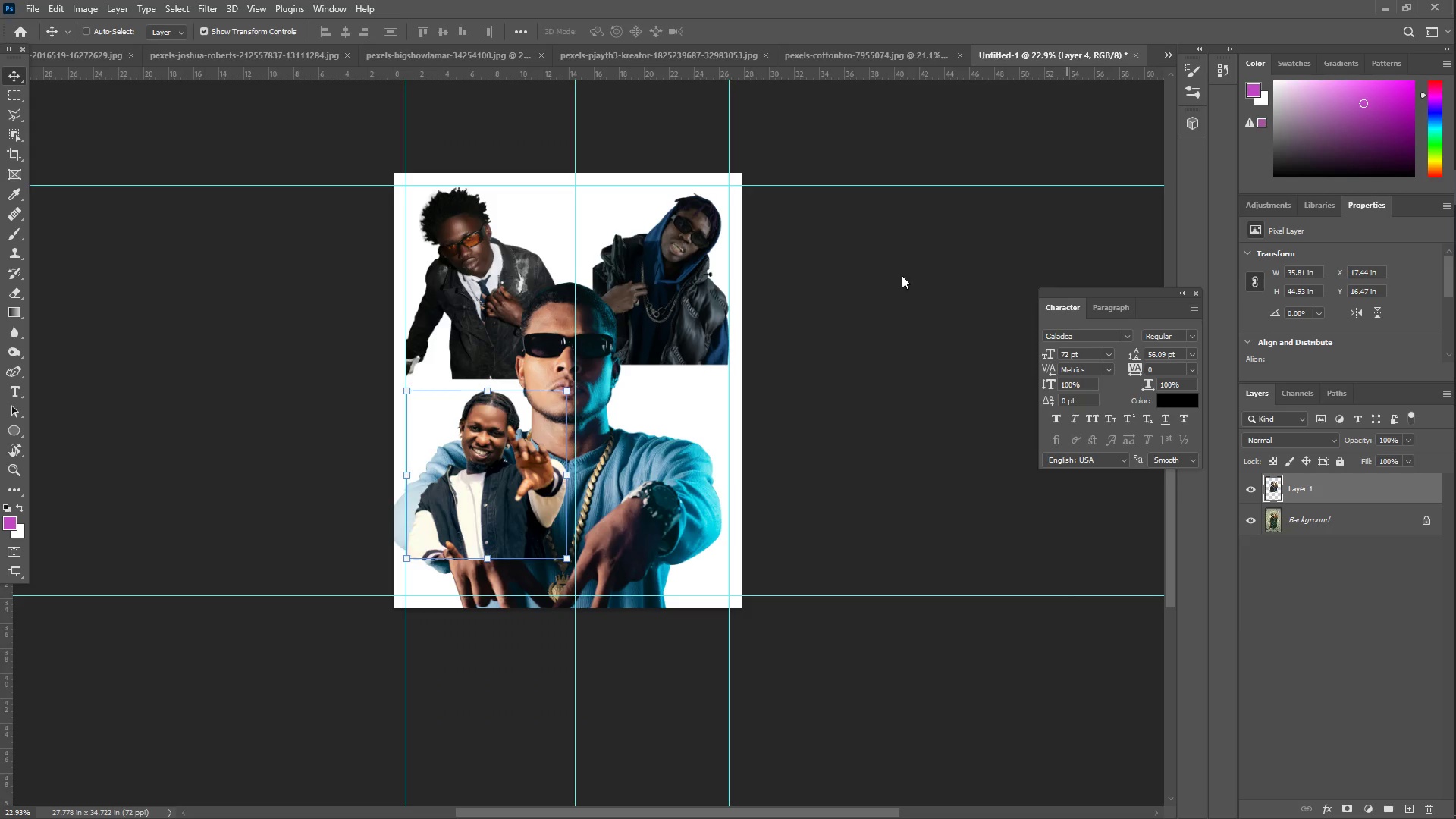 
key(Control+V)
 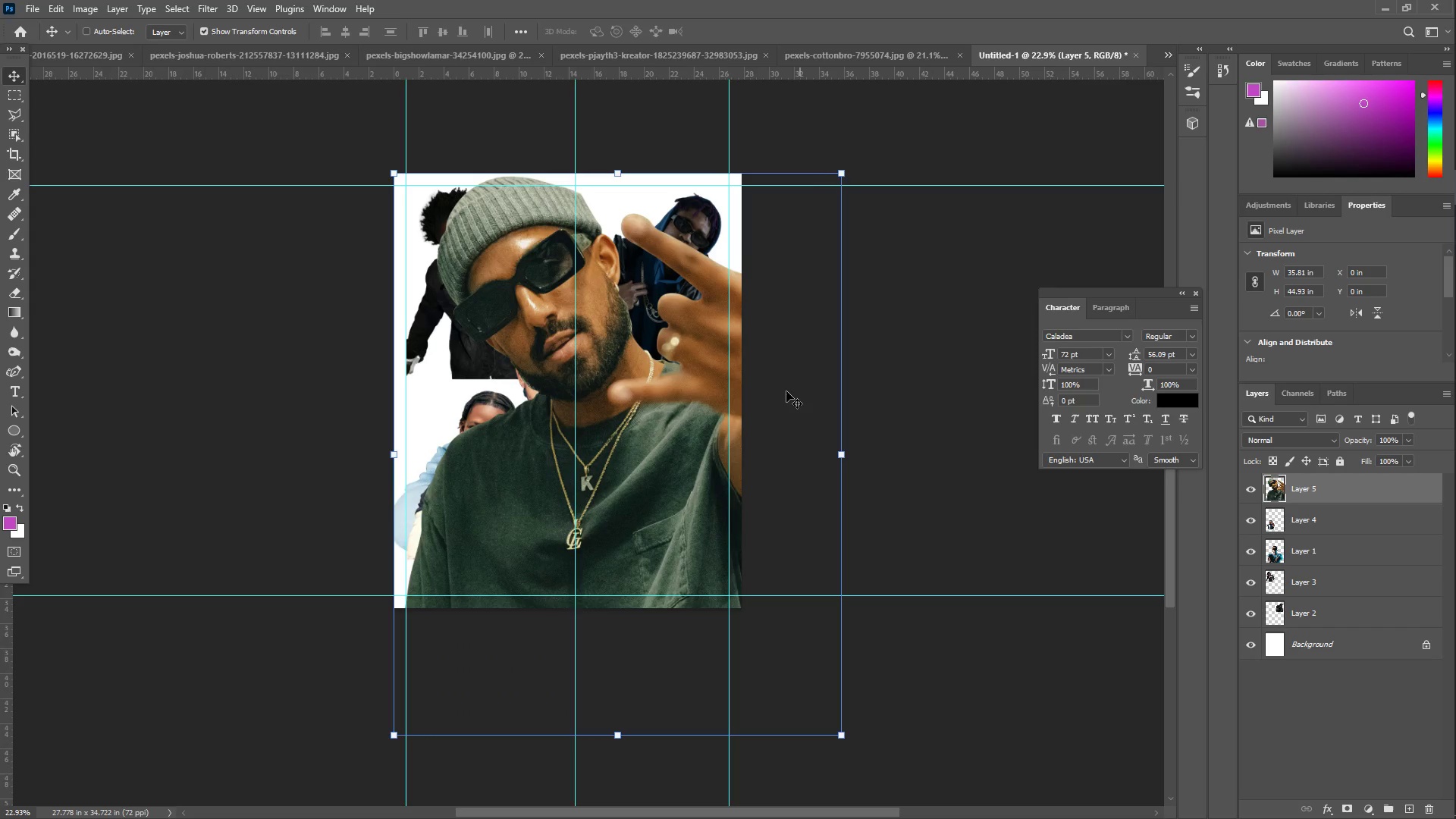 
left_click_drag(start_coordinate=[588, 408], to_coordinate=[571, 334])
 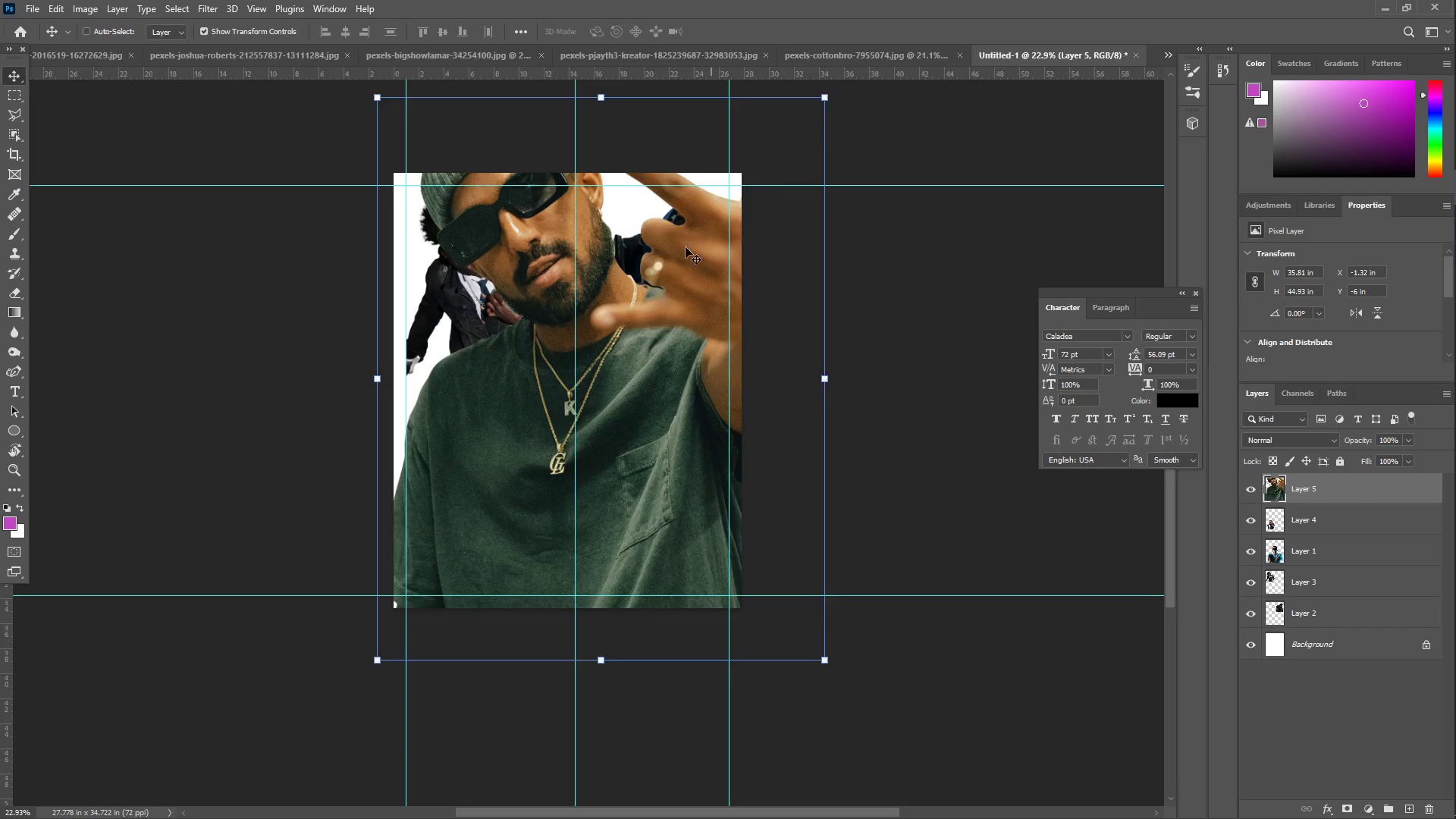 
left_click_drag(start_coordinate=[658, 271], to_coordinate=[650, 329])
 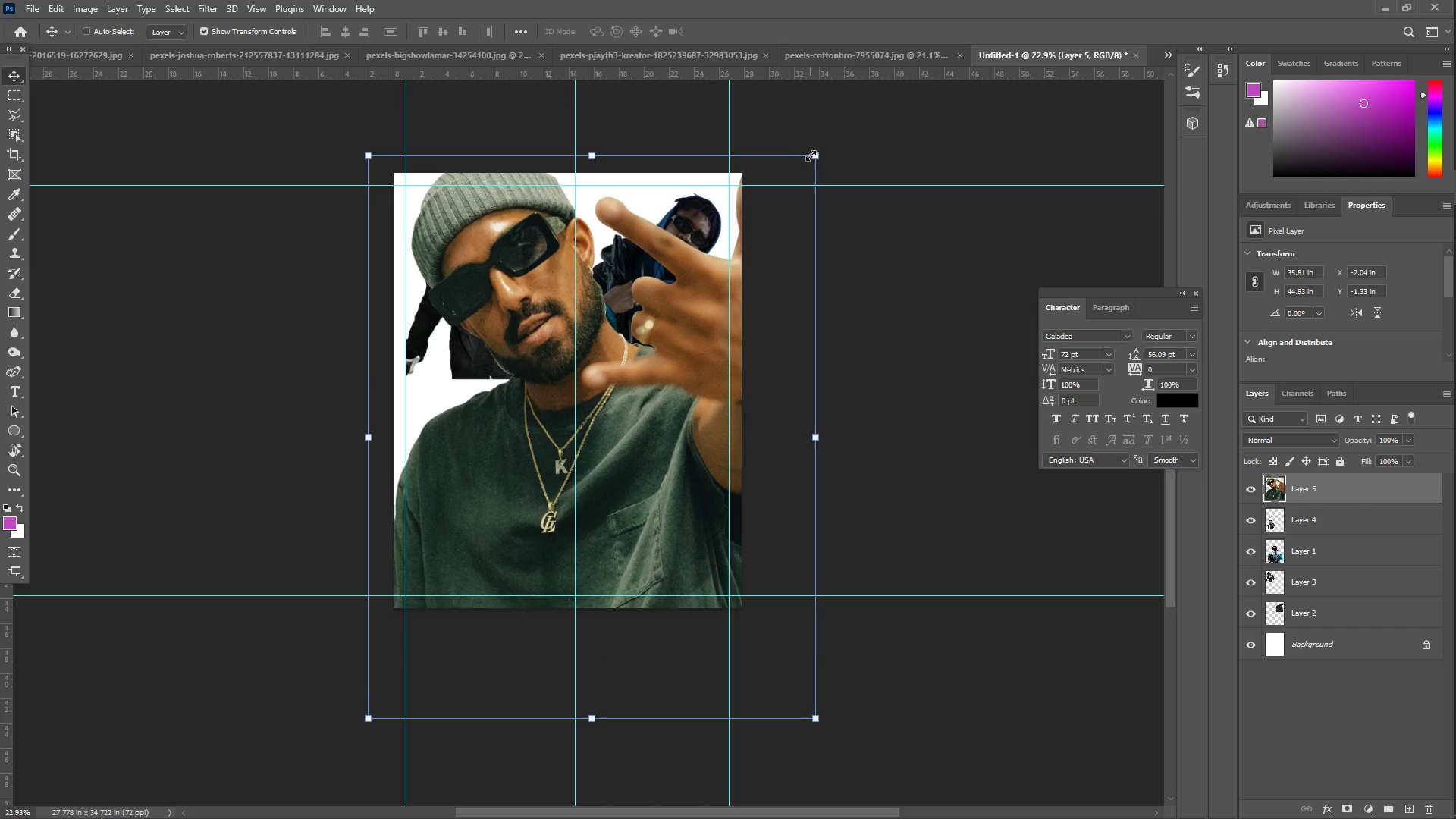 
left_click_drag(start_coordinate=[814, 156], to_coordinate=[530, 497])
 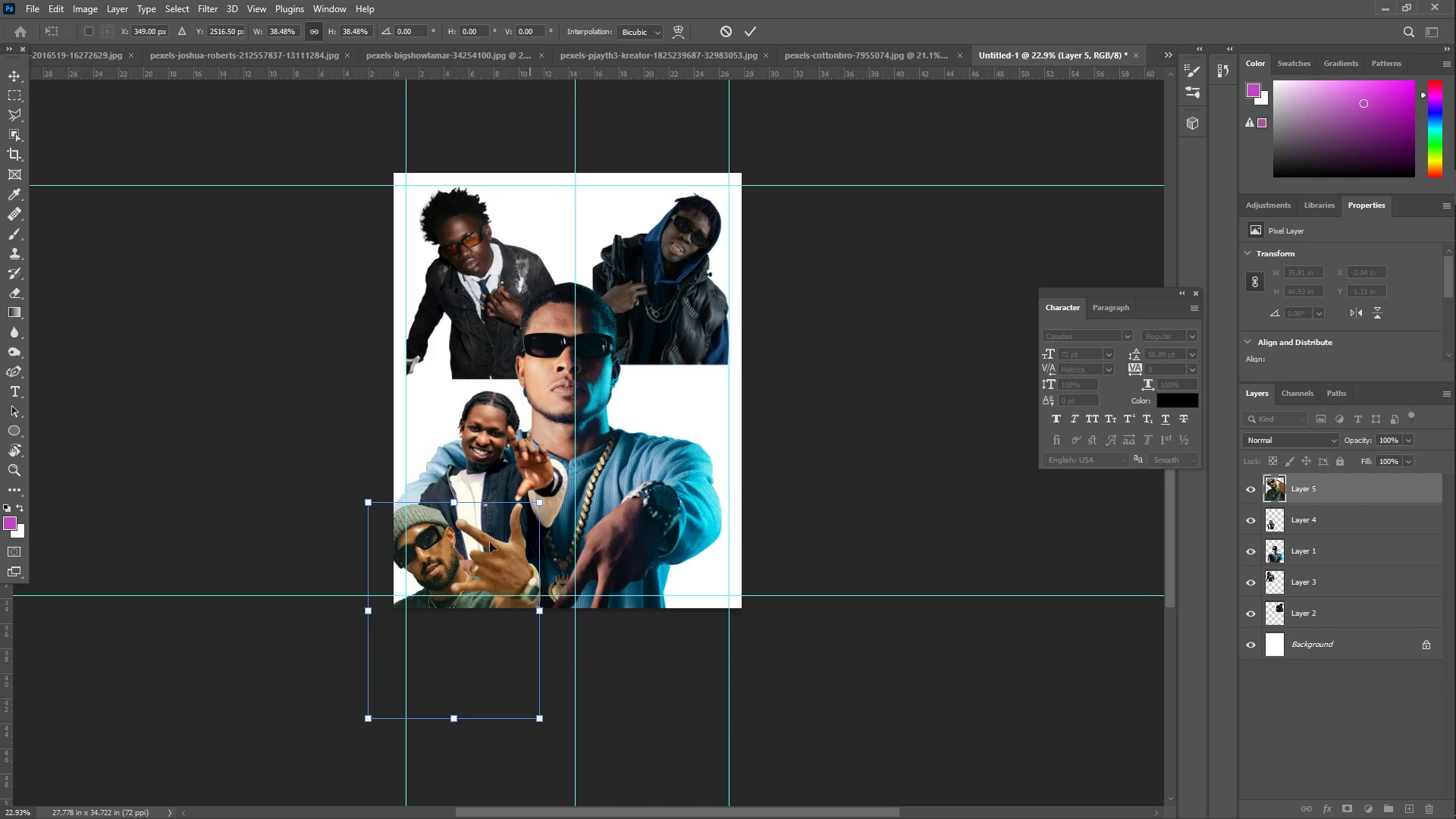 
left_click_drag(start_coordinate=[483, 542], to_coordinate=[668, 381])
 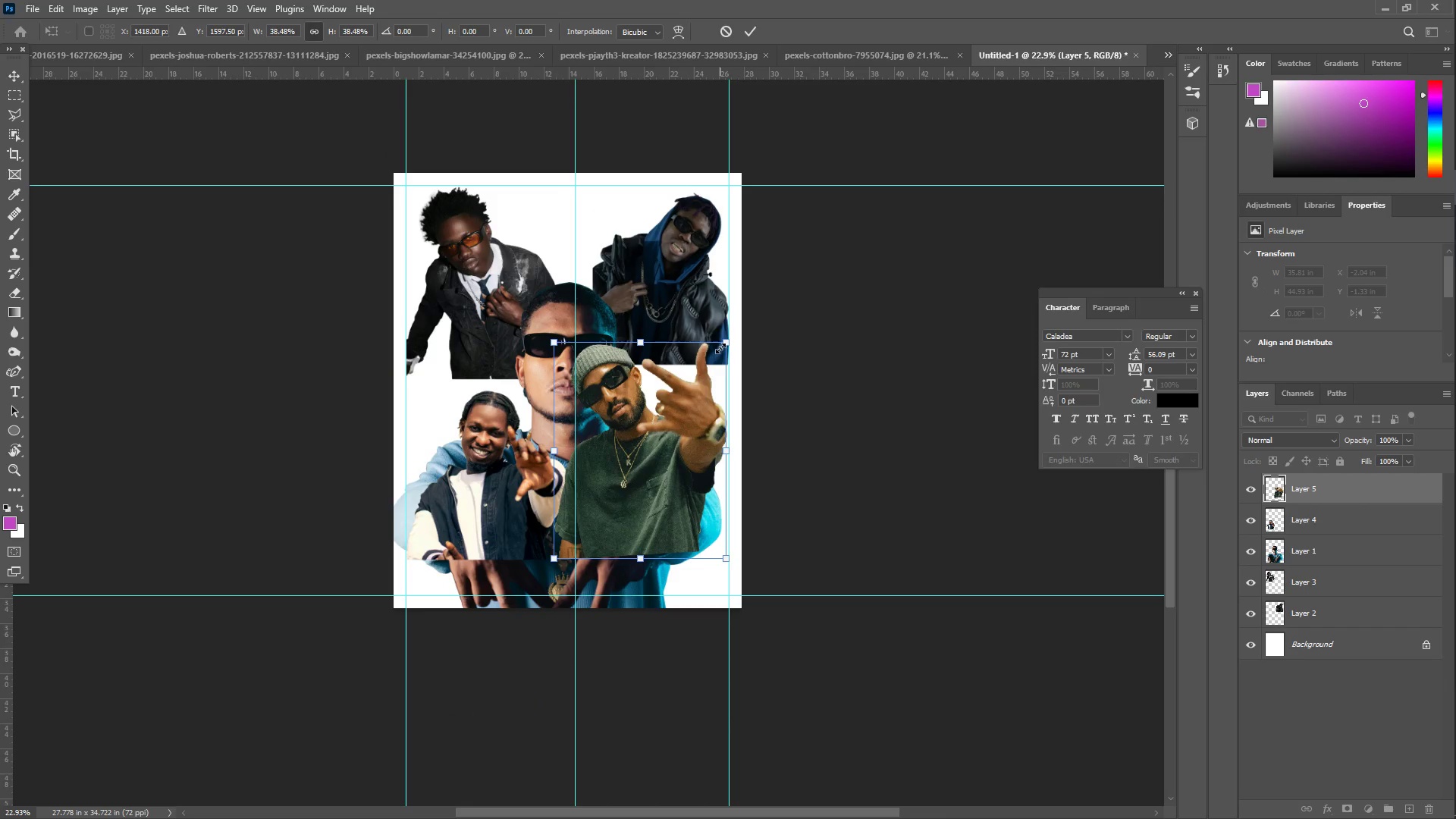 
left_click_drag(start_coordinate=[725, 344], to_coordinate=[683, 410])
 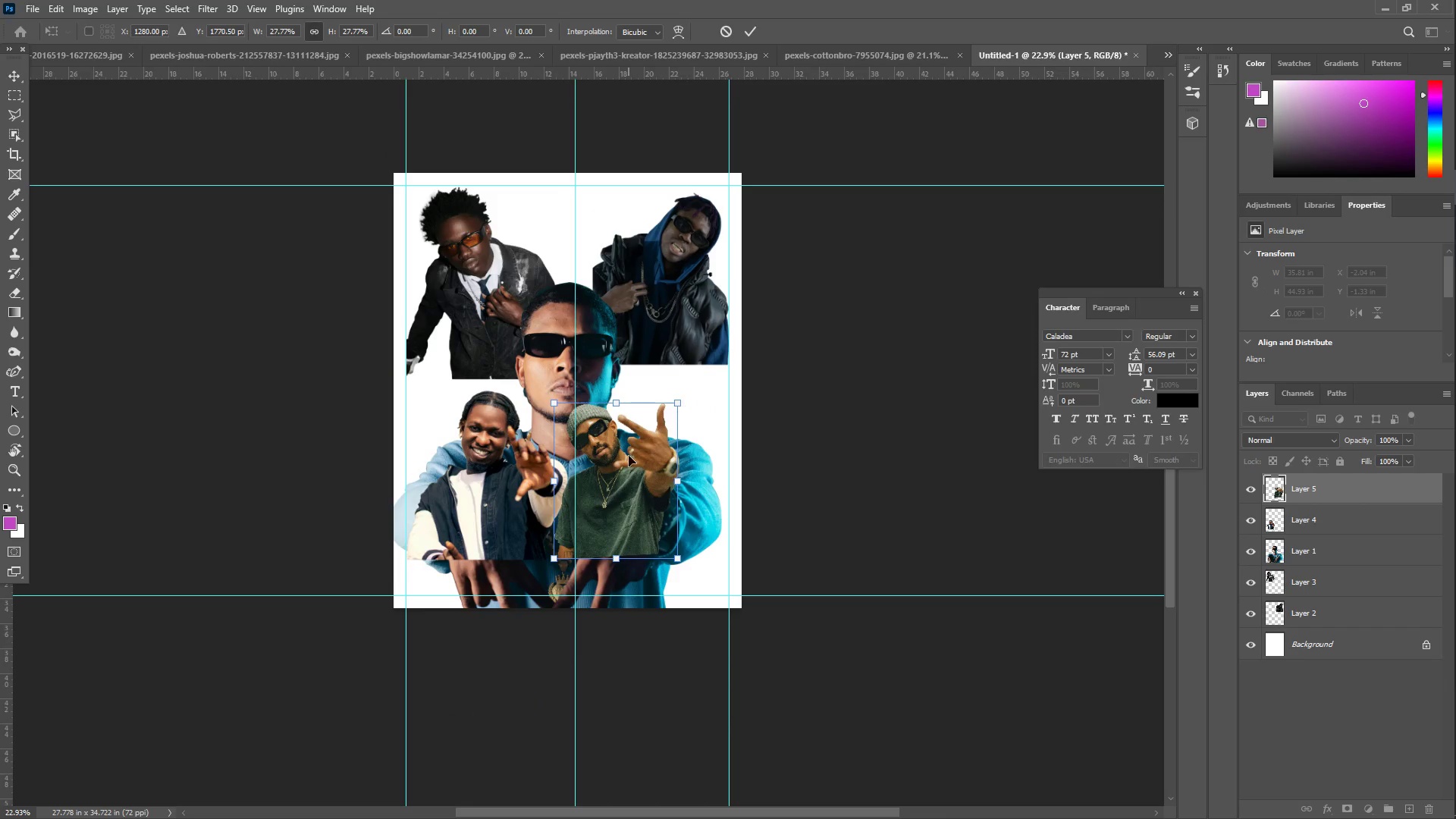 
left_click_drag(start_coordinate=[629, 456], to_coordinate=[525, 442])
 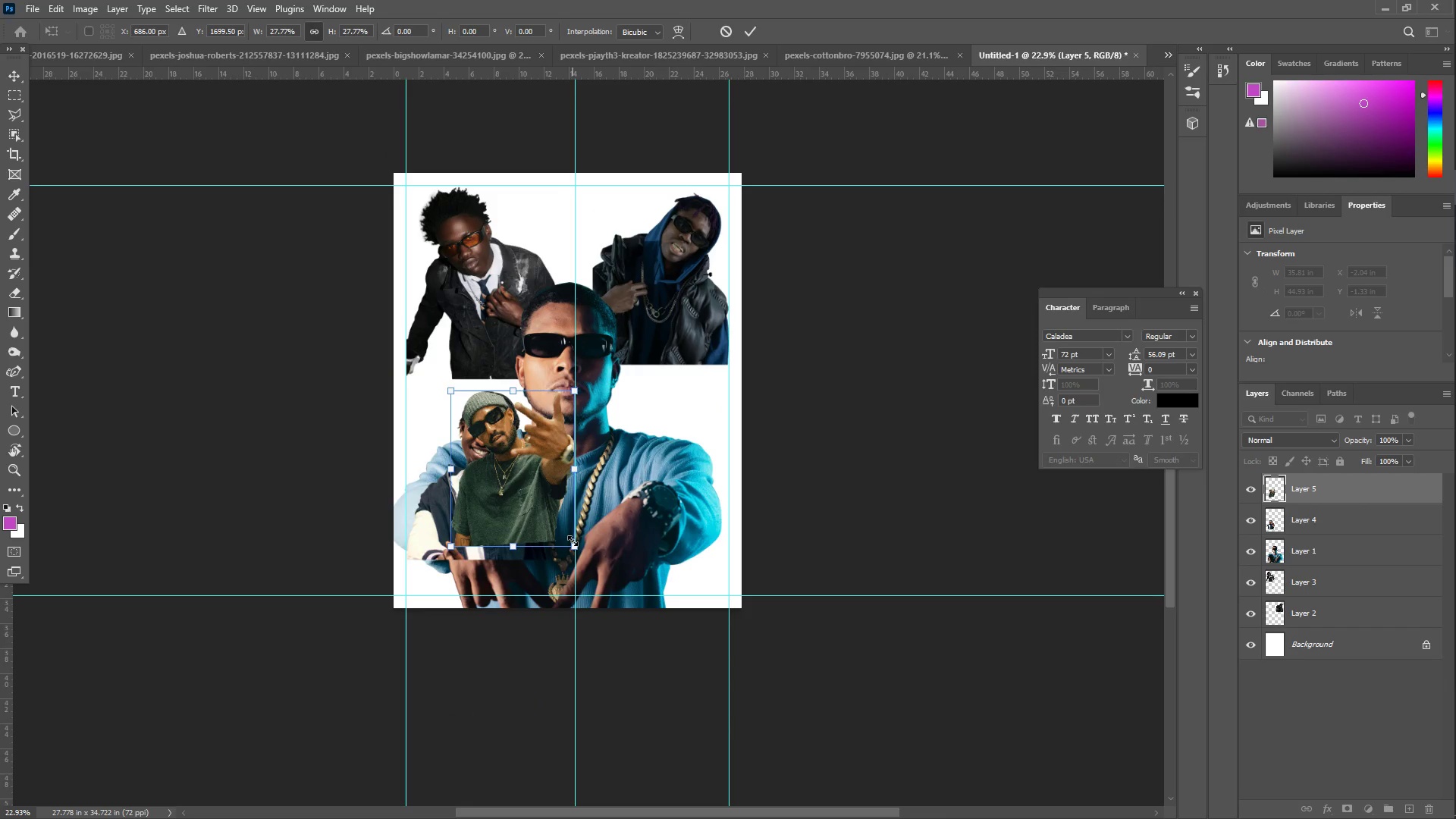 
left_click_drag(start_coordinate=[573, 542], to_coordinate=[583, 562])
 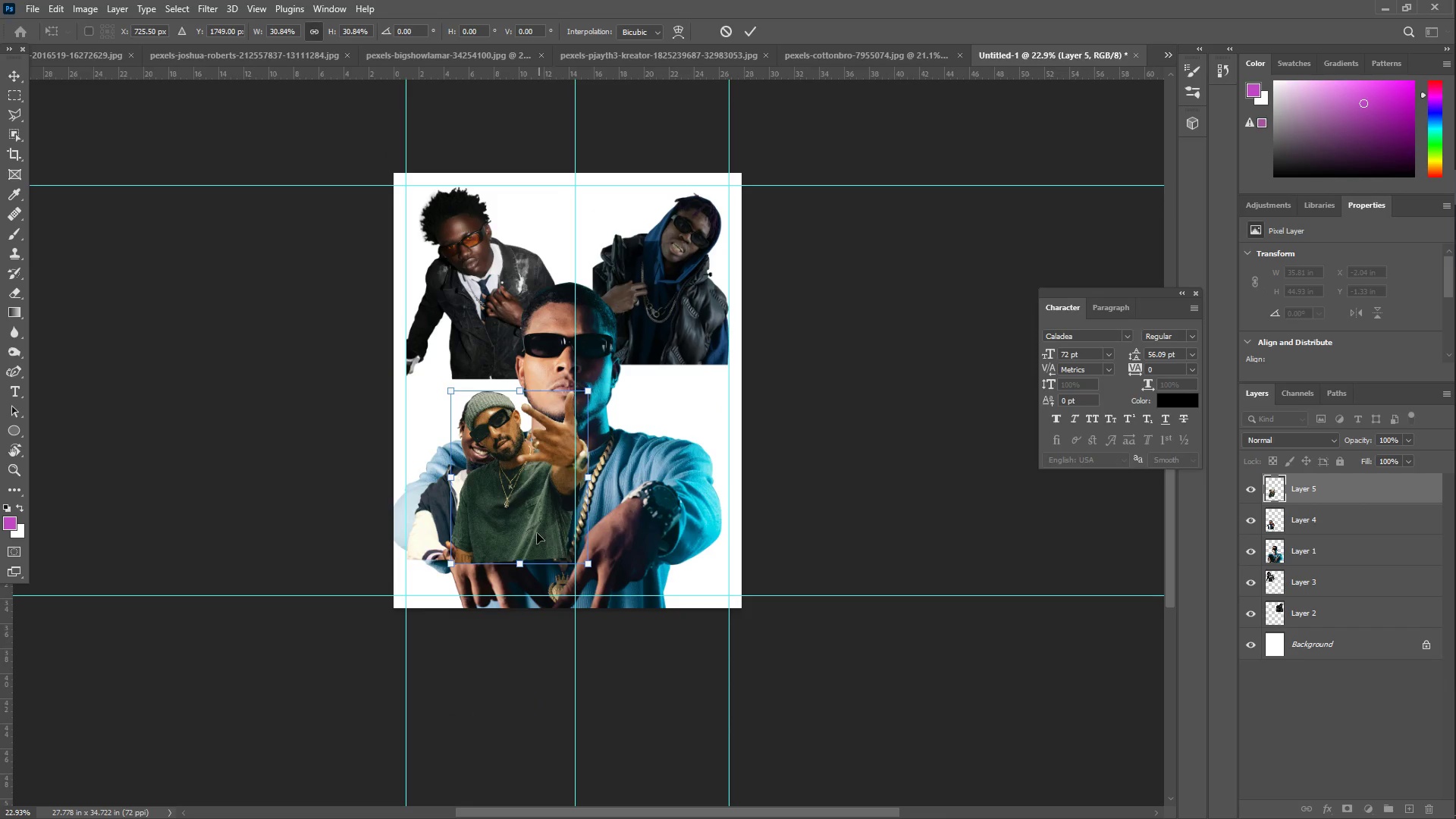 
left_click_drag(start_coordinate=[535, 532], to_coordinate=[526, 531])
 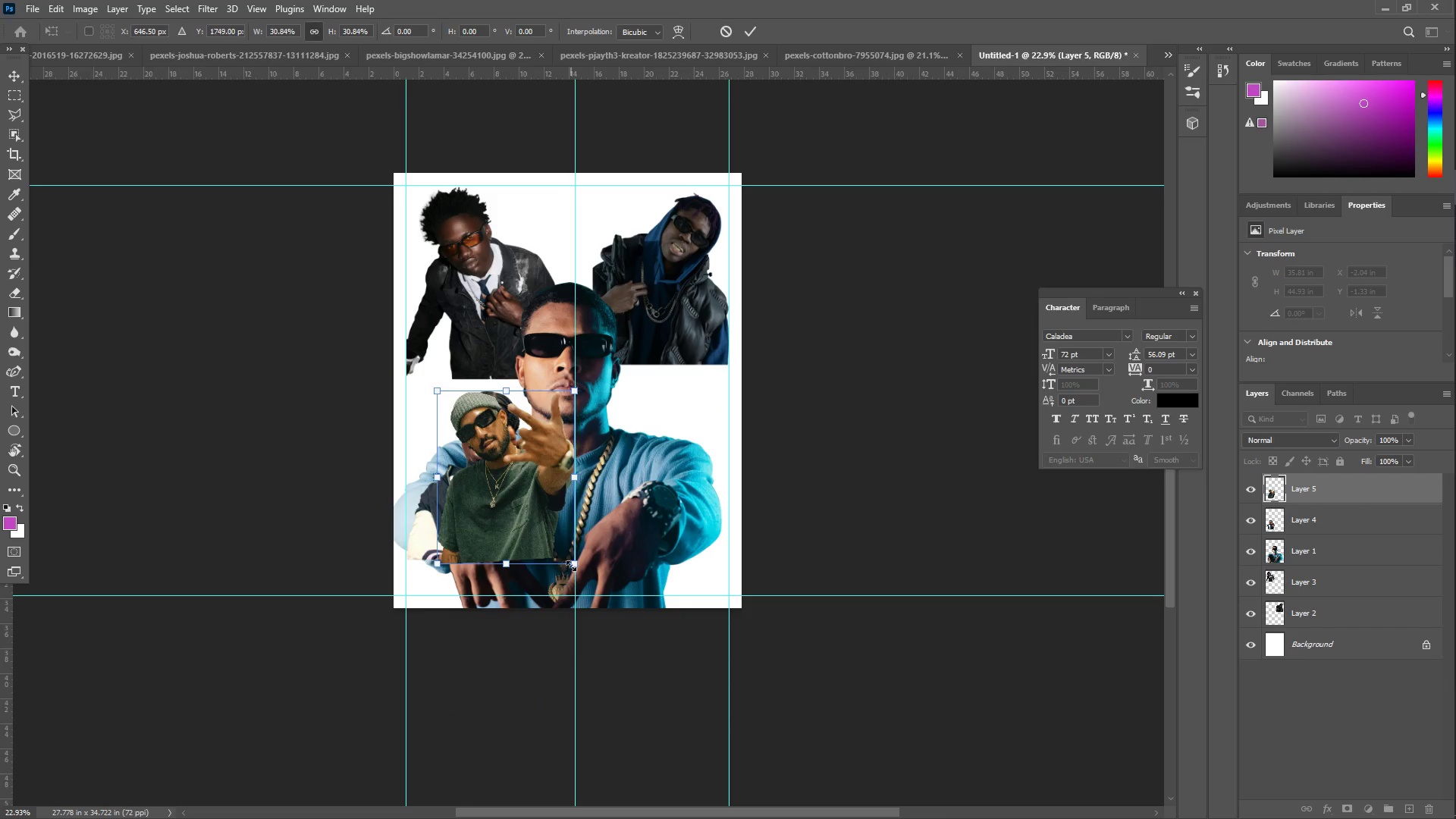 
left_click_drag(start_coordinate=[573, 567], to_coordinate=[593, 586])
 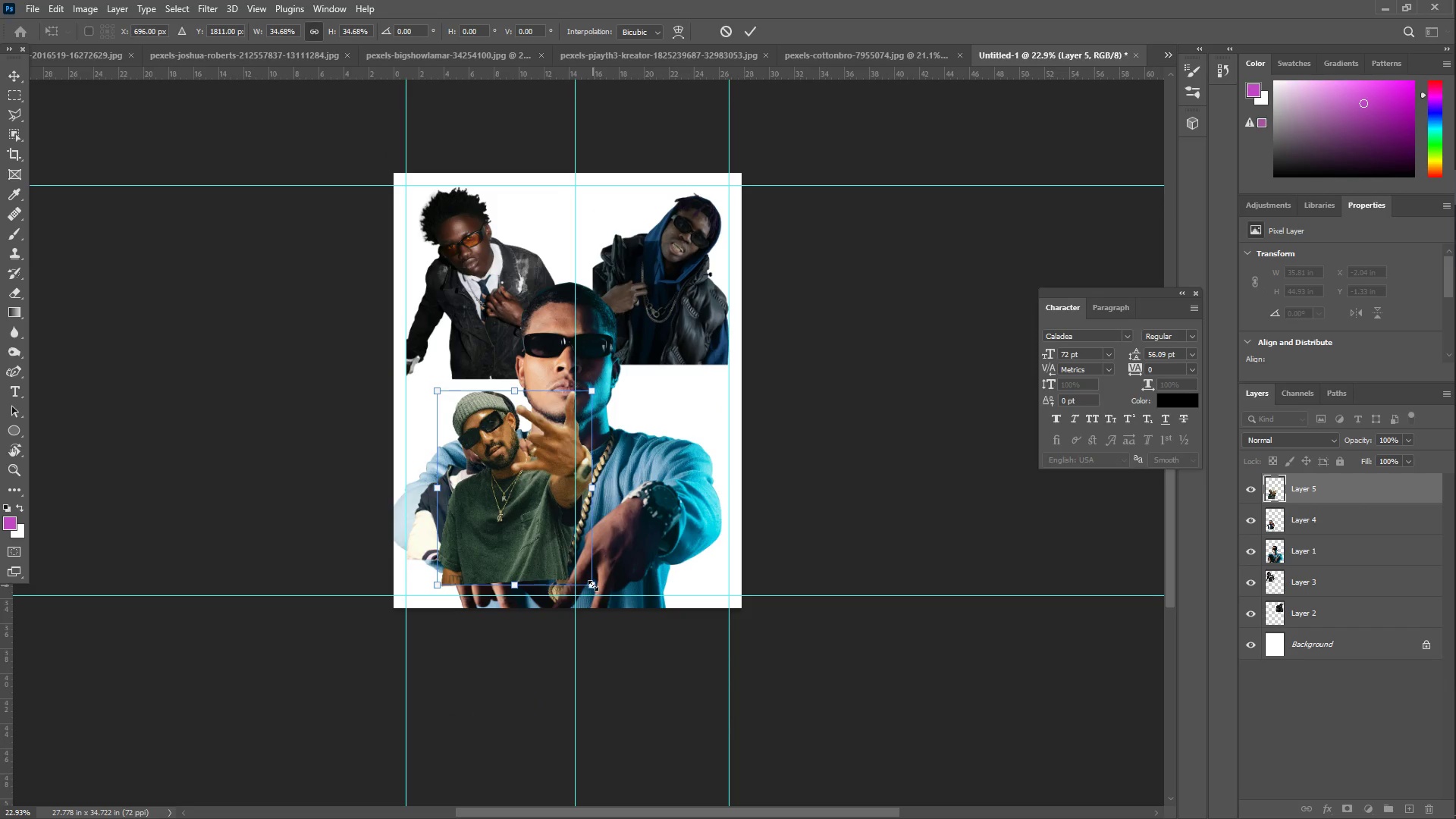 
key(Enter)
 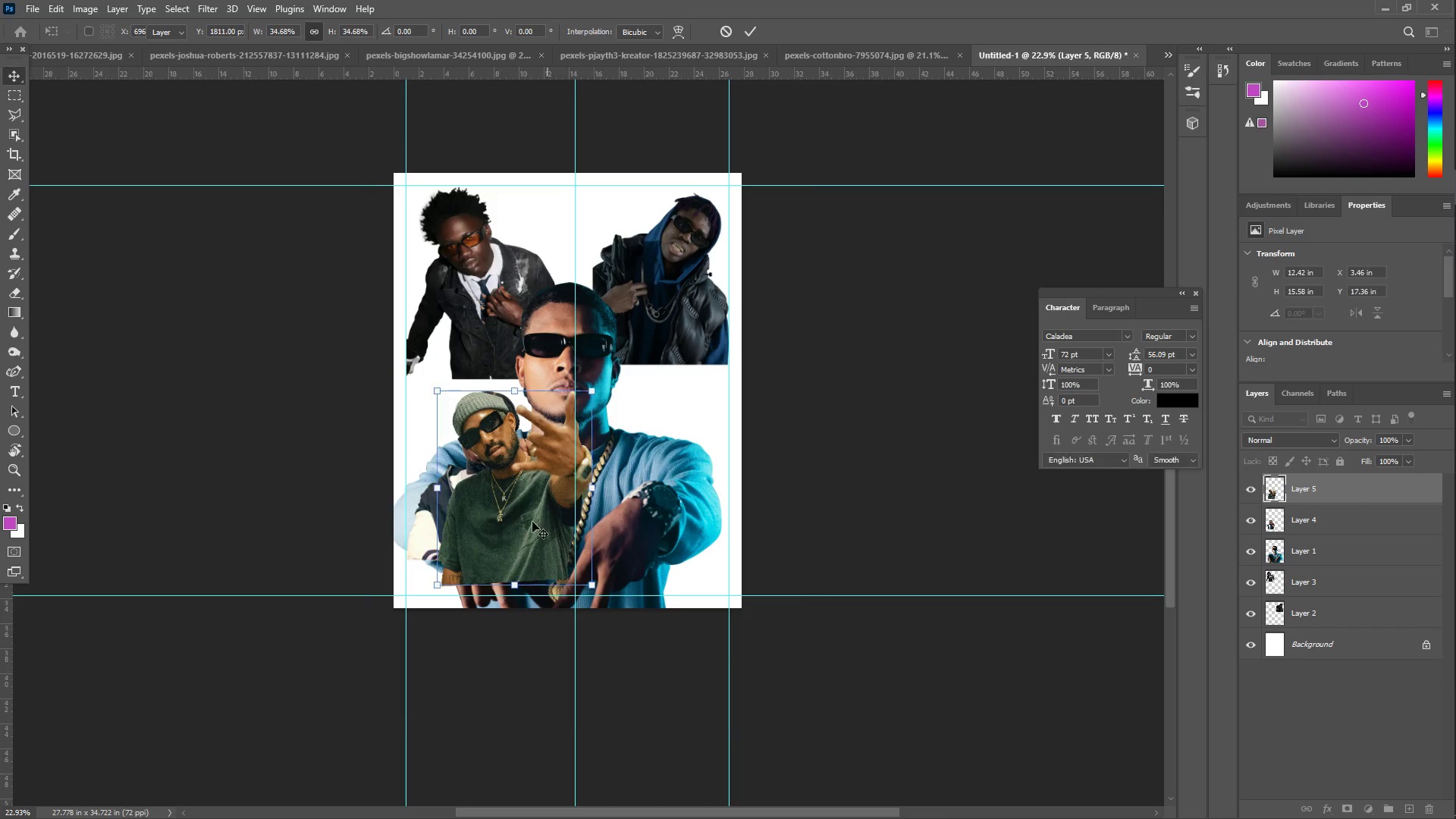 
hold_key(key=ShiftLeft, duration=1.5)
left_click_drag(start_coordinate=[509, 492], to_coordinate=[645, 496])
 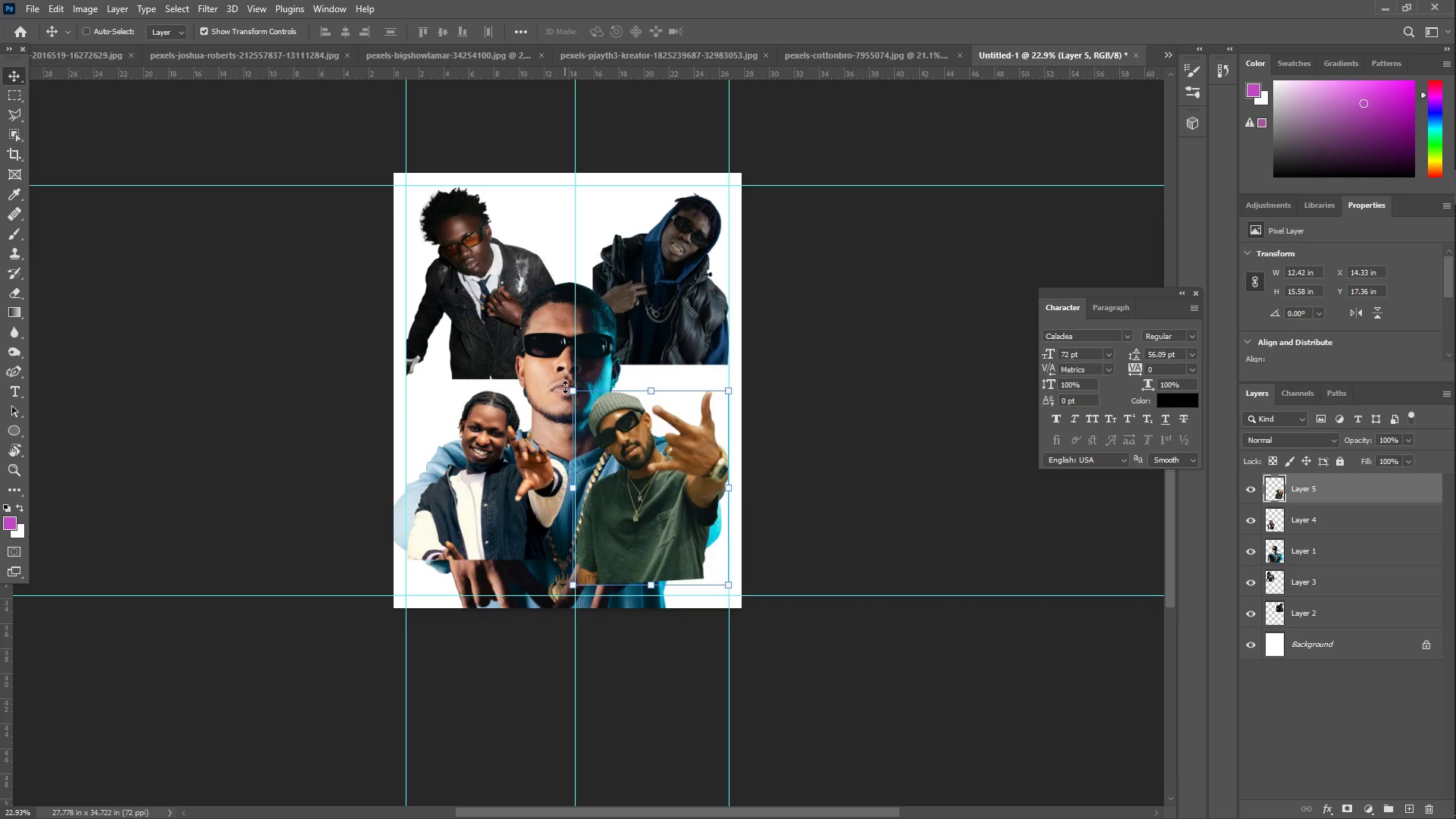 
hold_key(key=ShiftLeft, duration=1.52)
 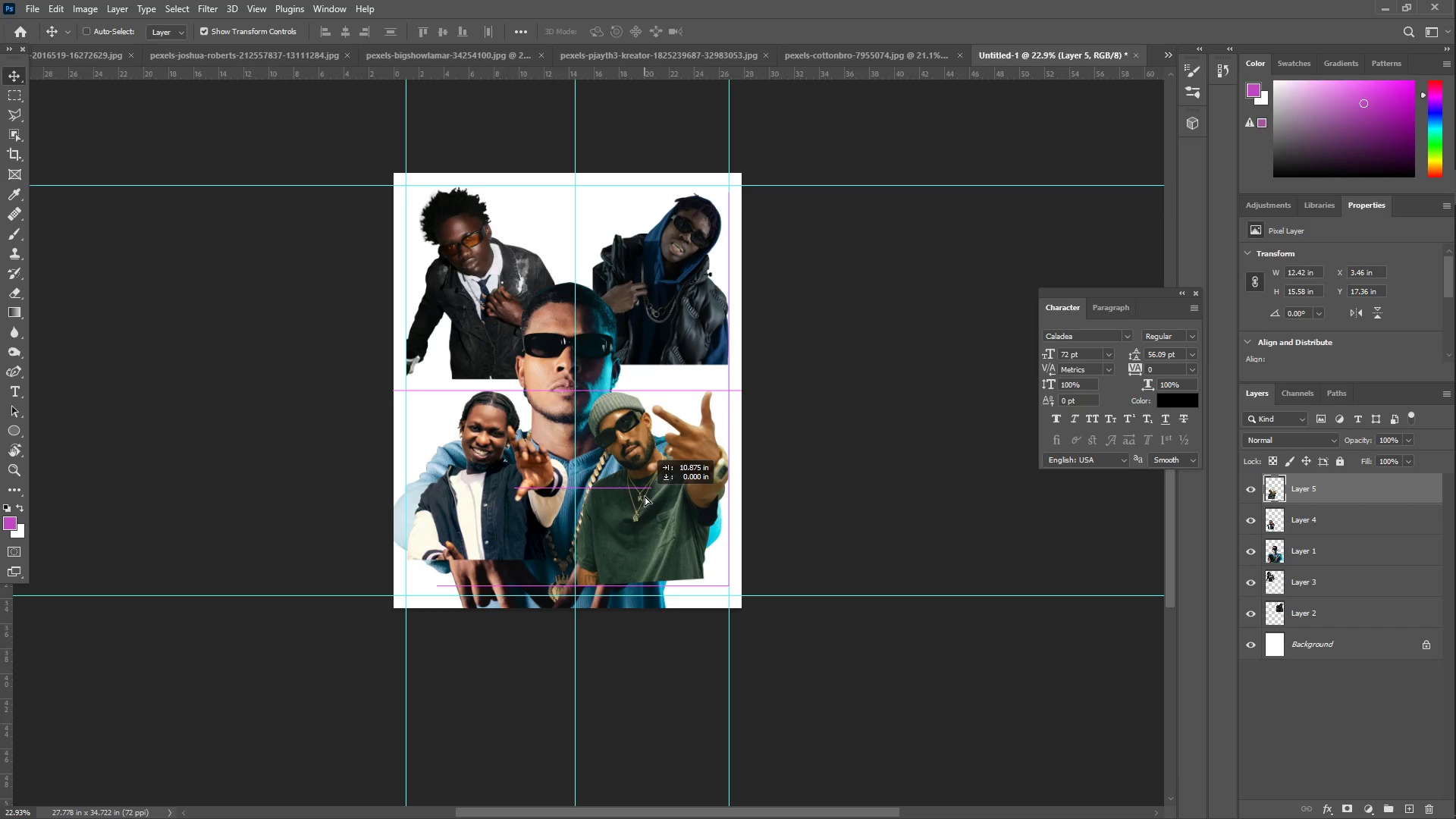 
hold_key(key=ShiftLeft, duration=1.11)
 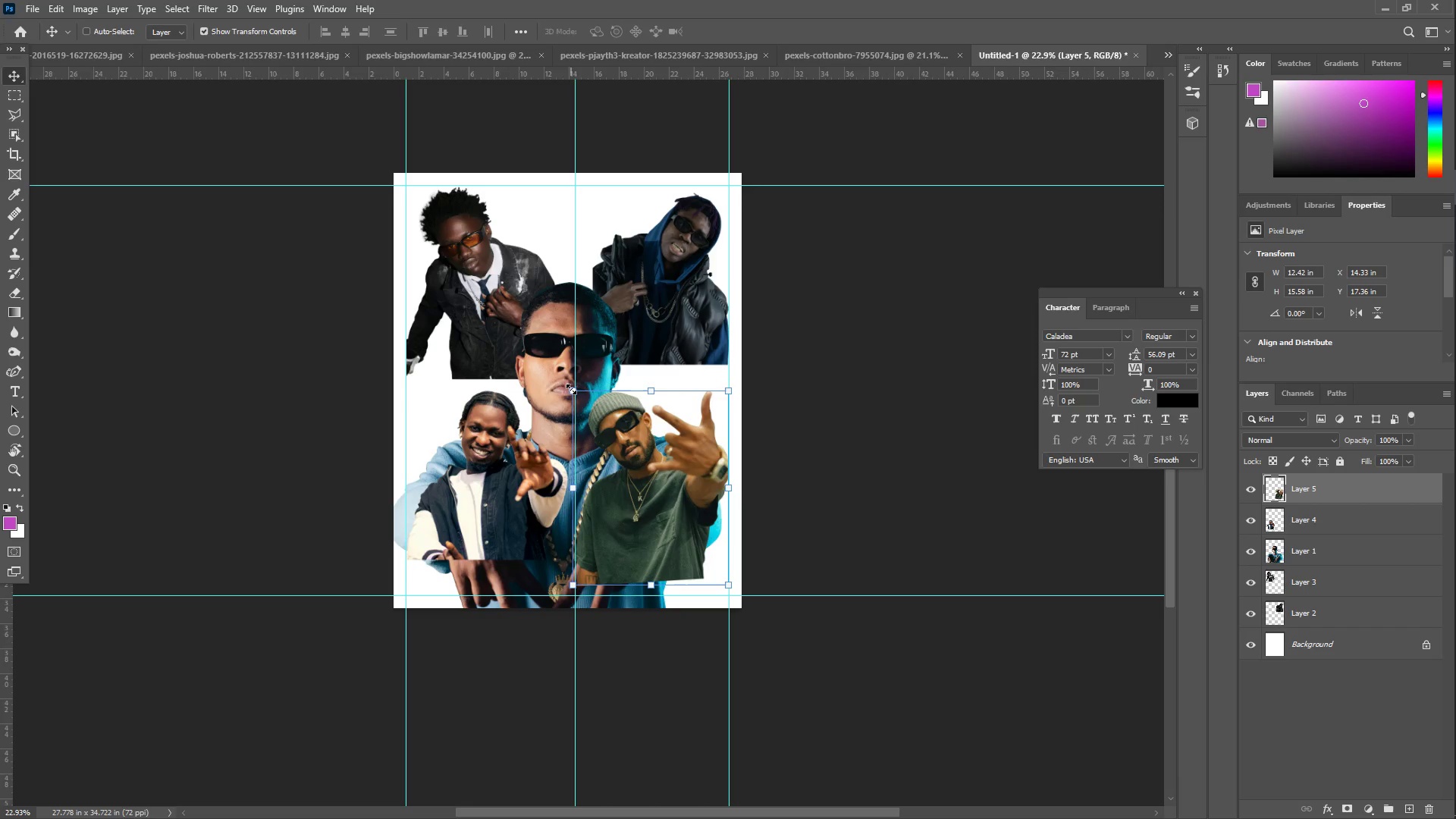 
left_click_drag(start_coordinate=[573, 389], to_coordinate=[600, 407])
 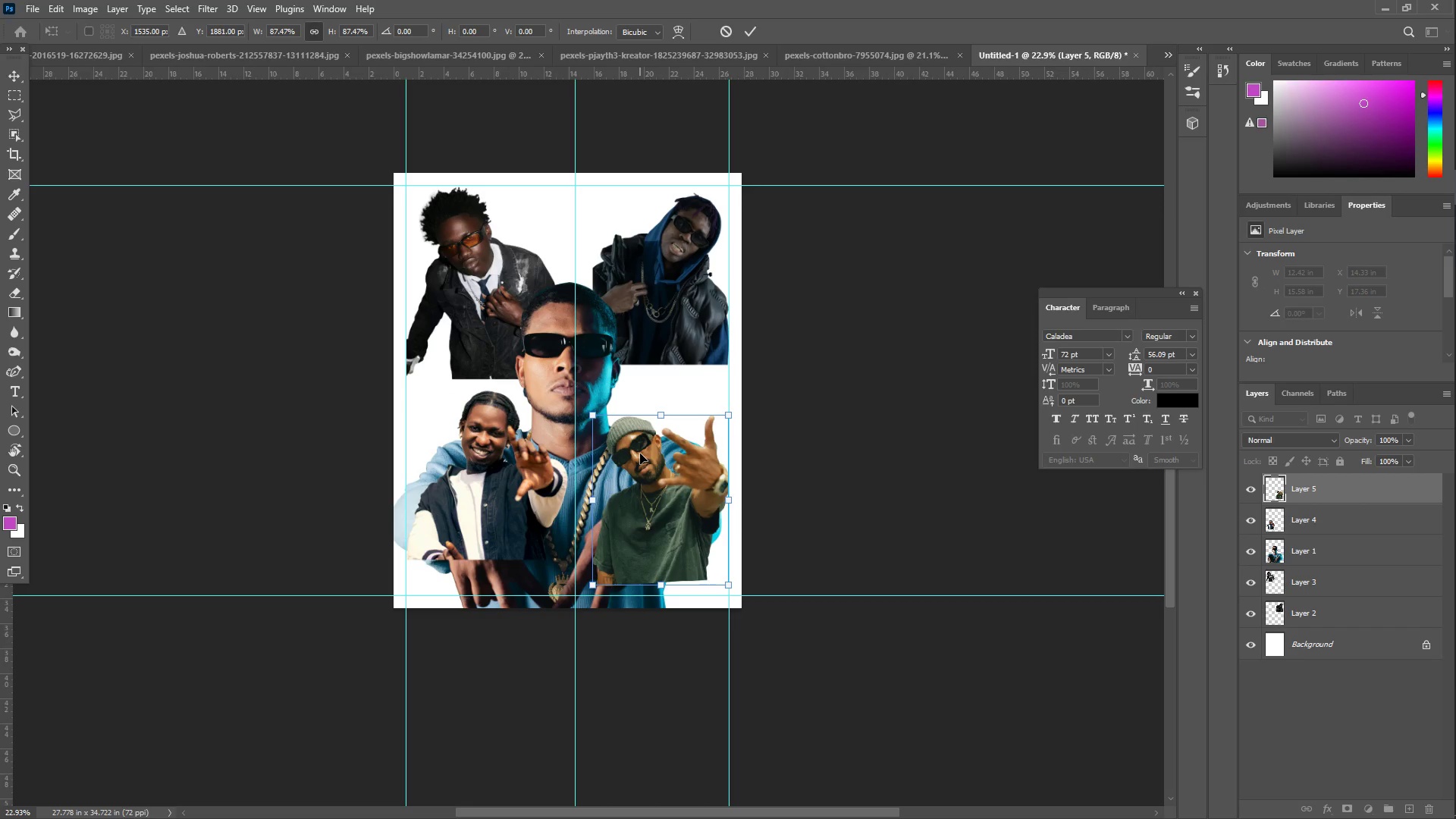 
key(Enter)
 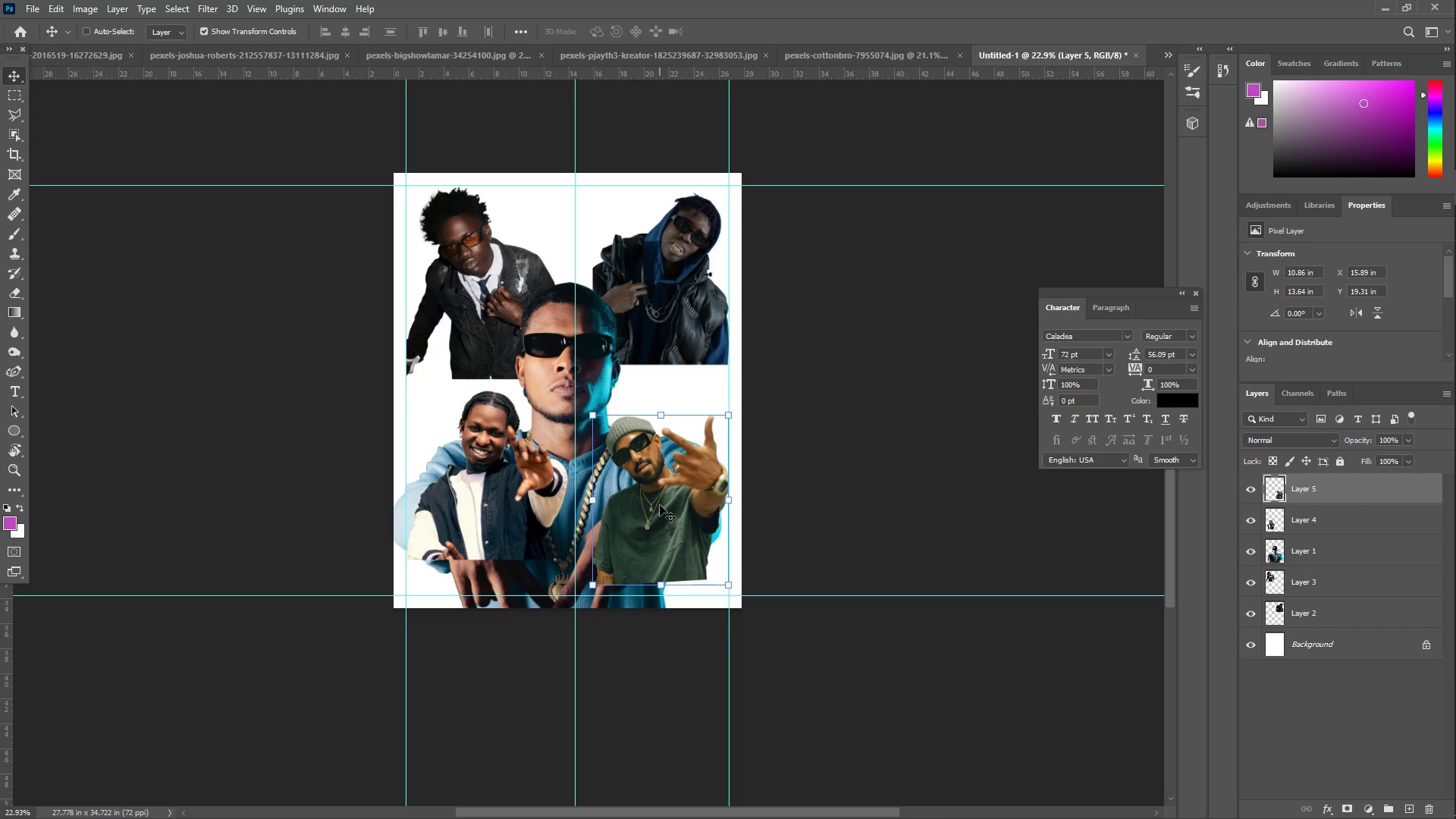 
left_click_drag(start_coordinate=[661, 505], to_coordinate=[667, 487])
 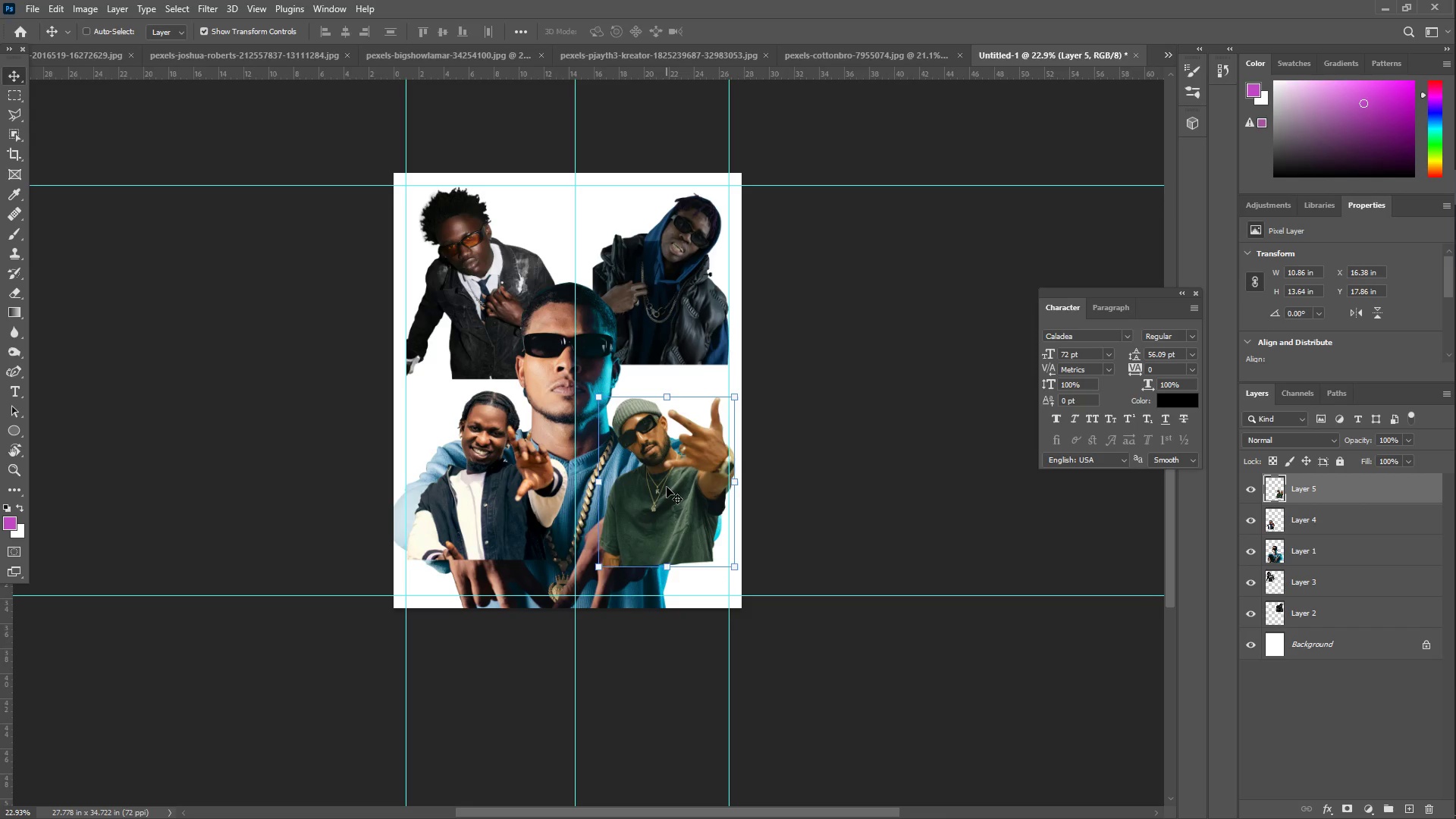 
key(ArrowLeft)
 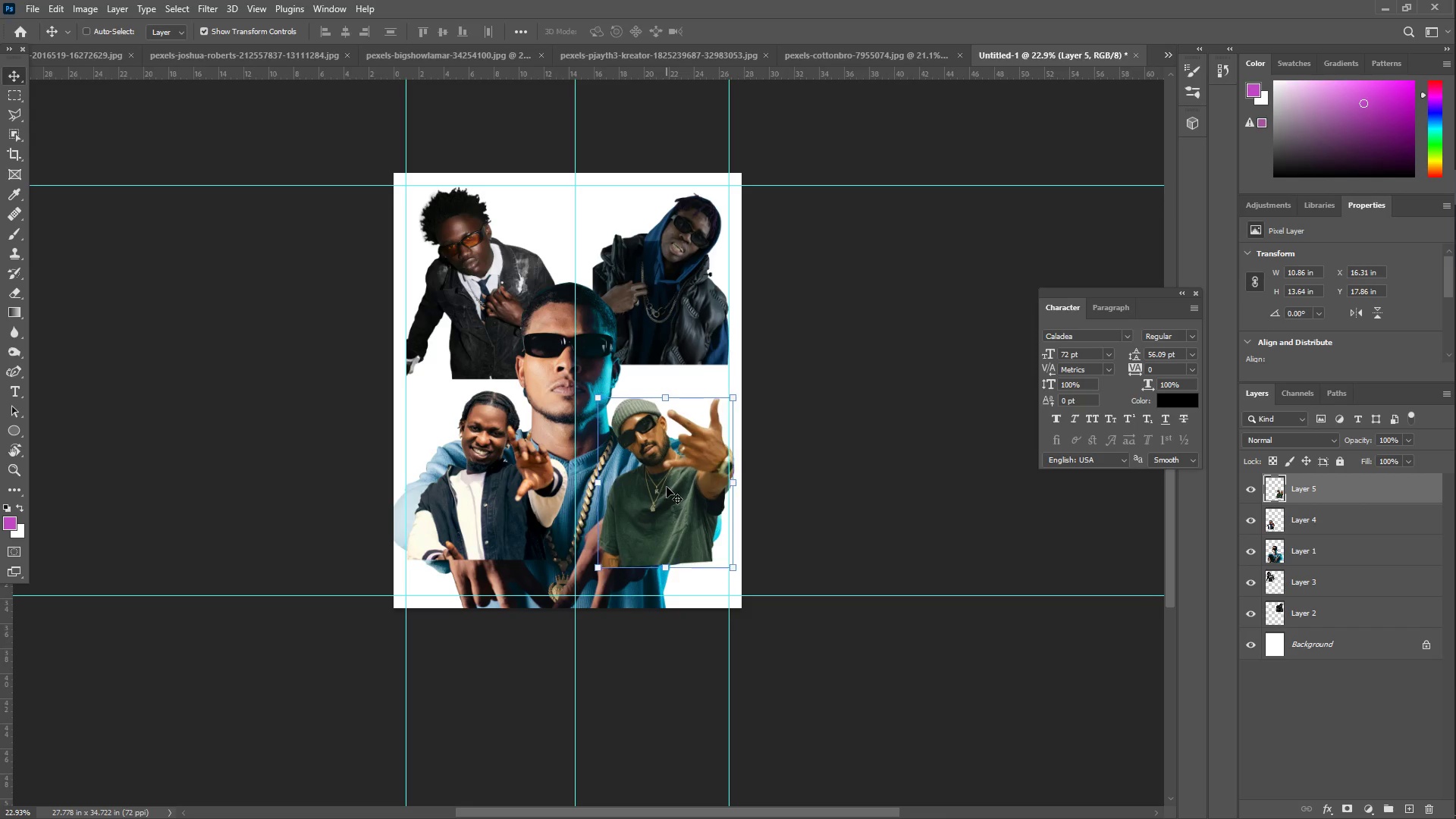 
key(ArrowDown)
 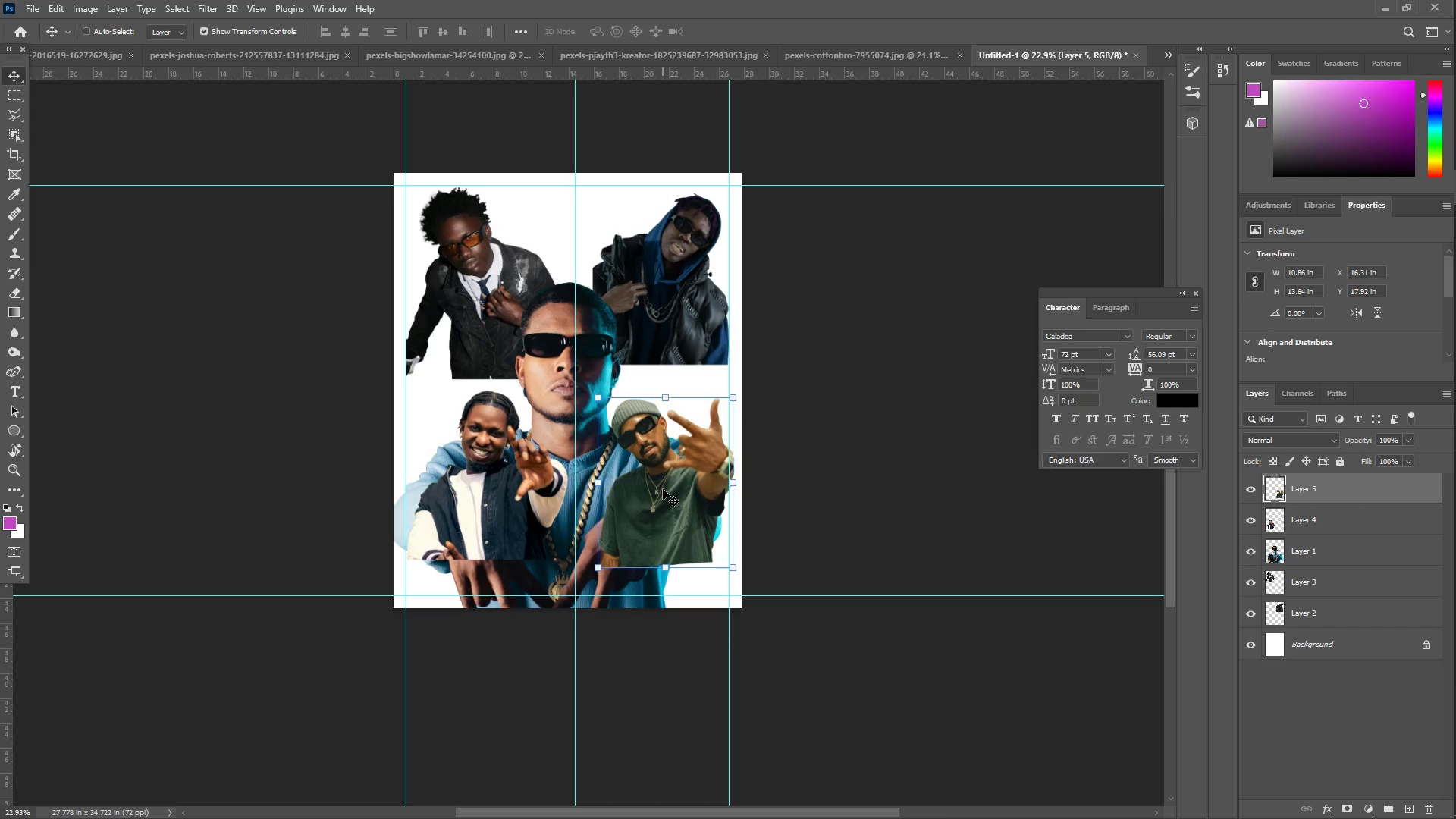 
key(ArrowLeft)
 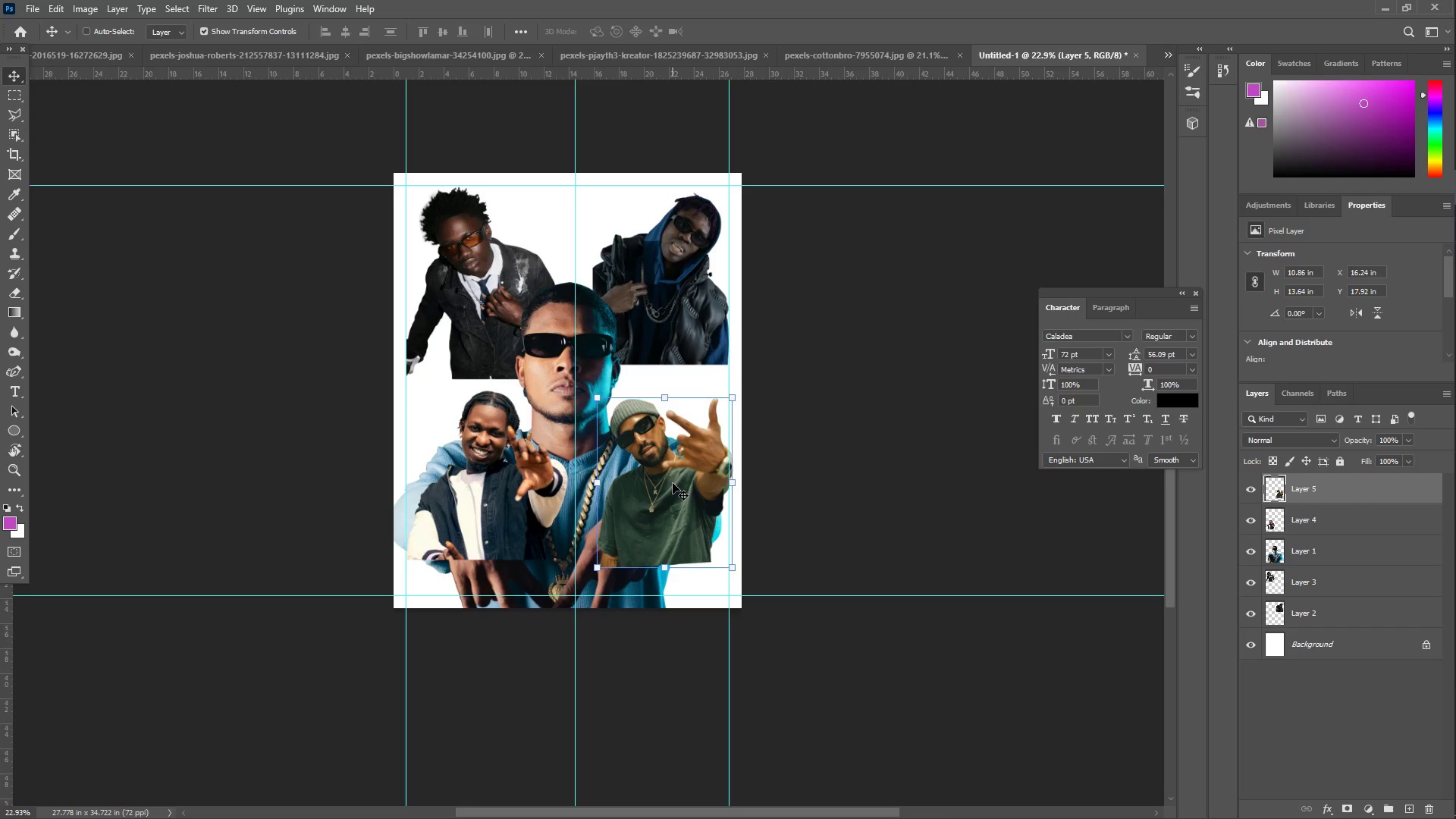 
key(ArrowLeft)
 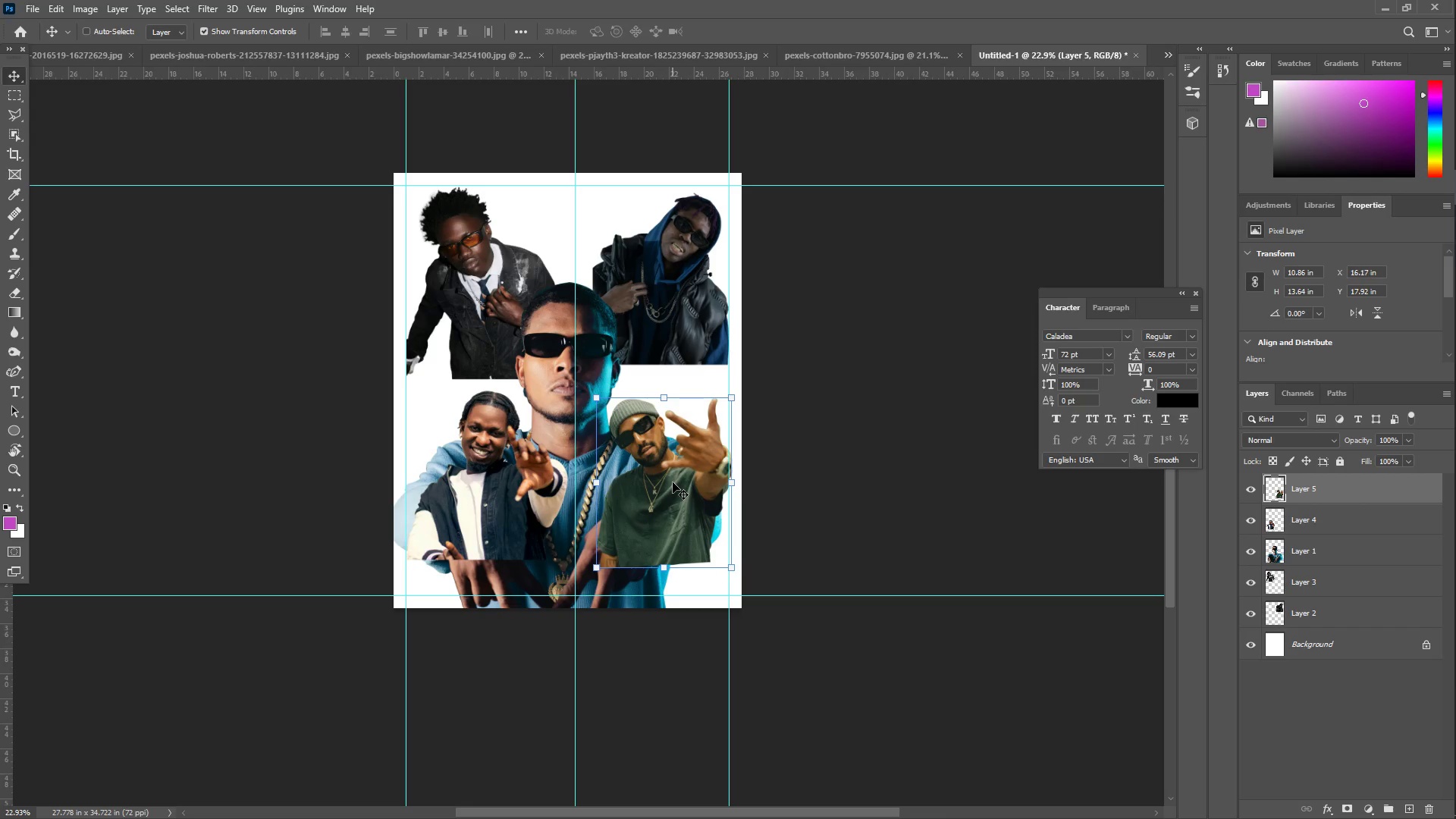 
key(ArrowLeft)
 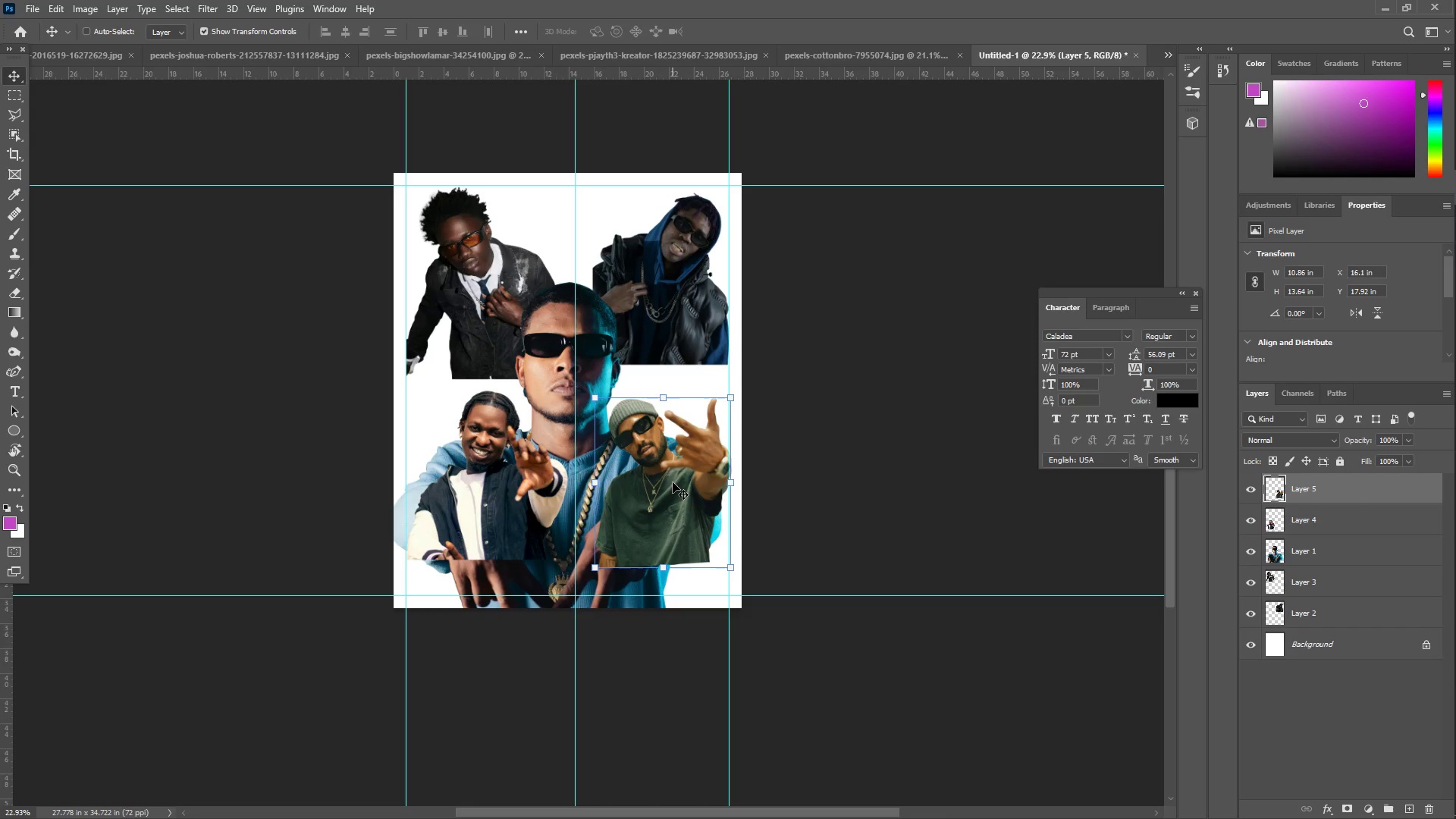 
key(ArrowLeft)
 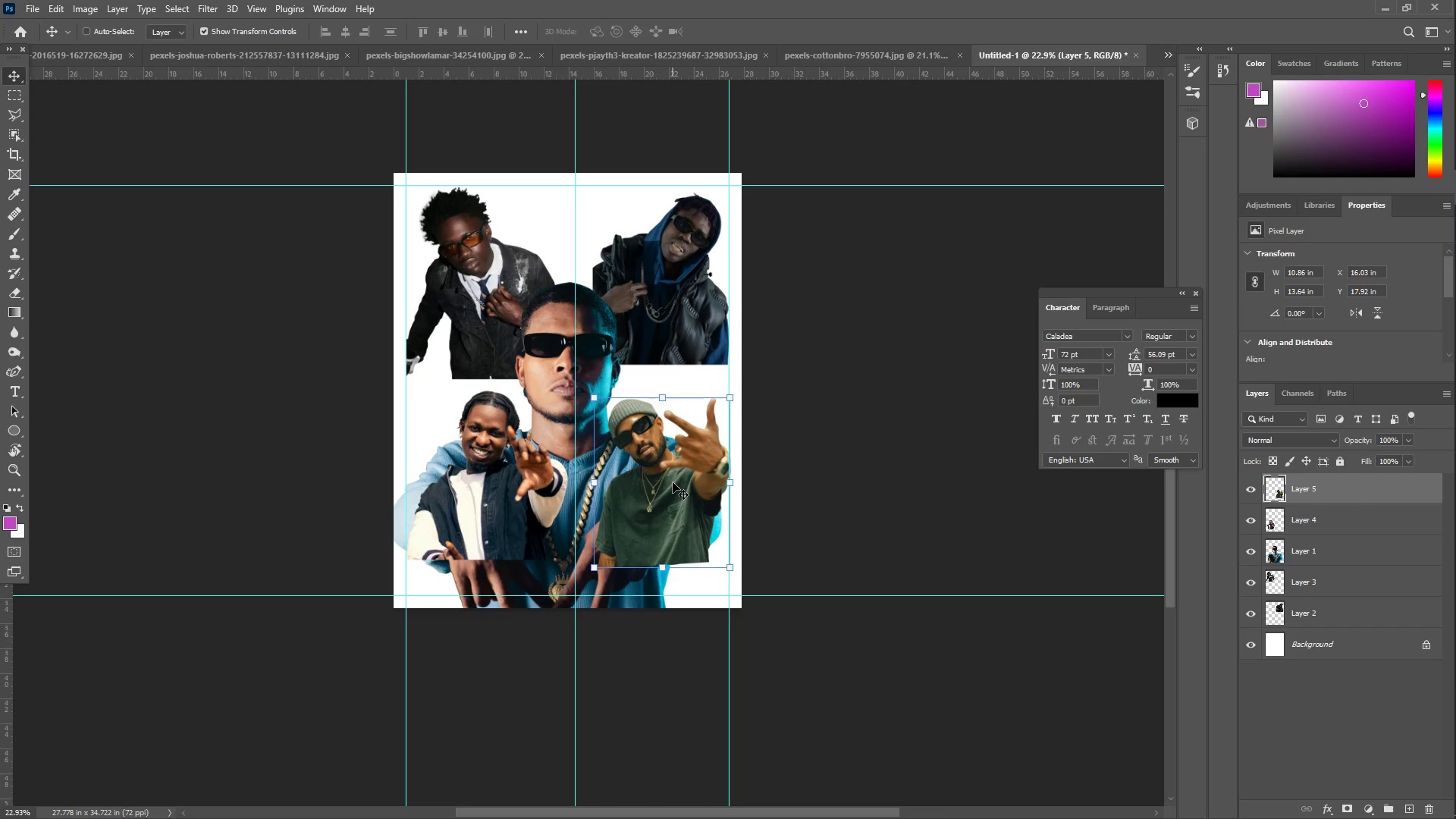 
key(ArrowLeft)
 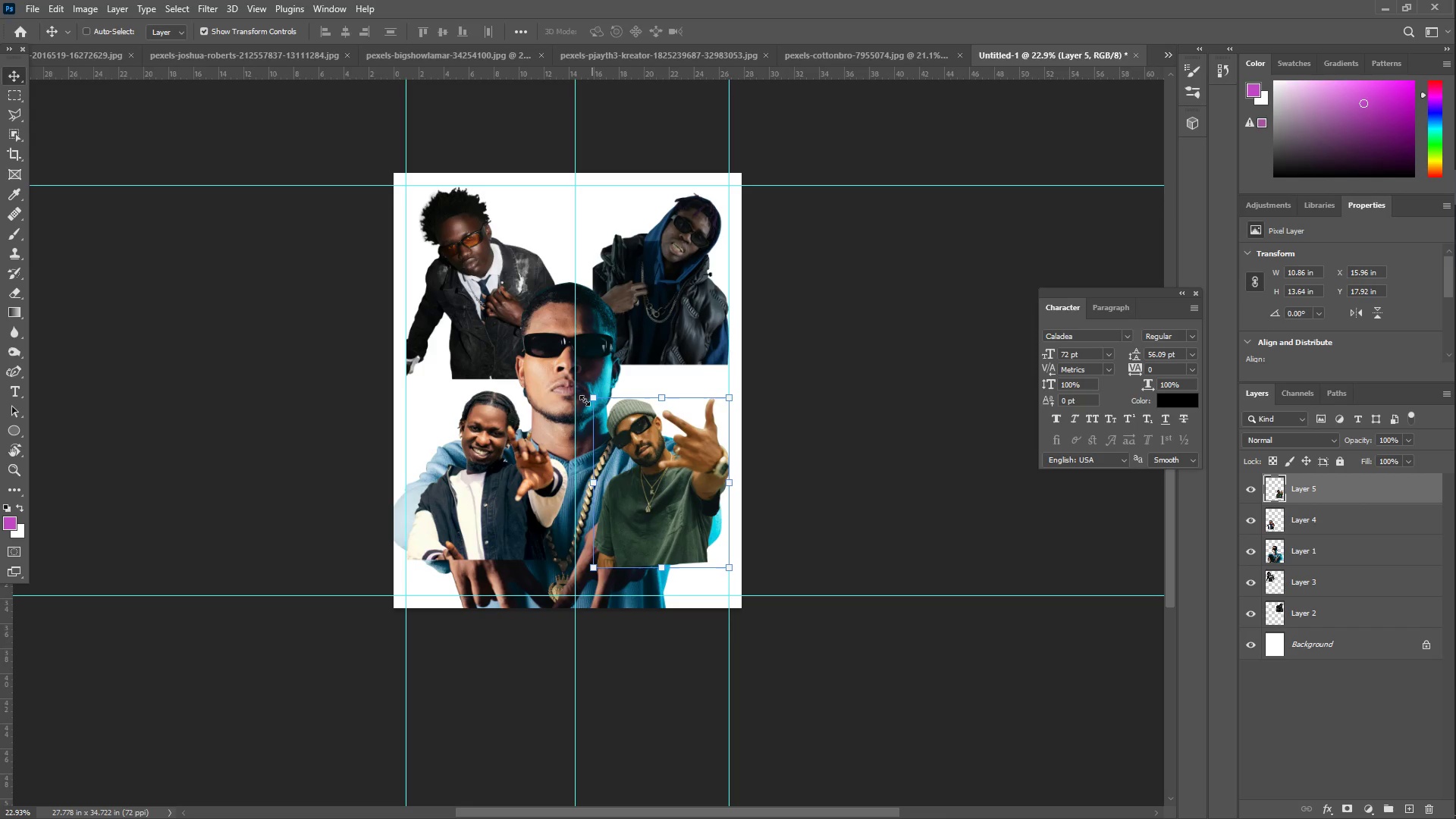 
right_click([489, 423])
 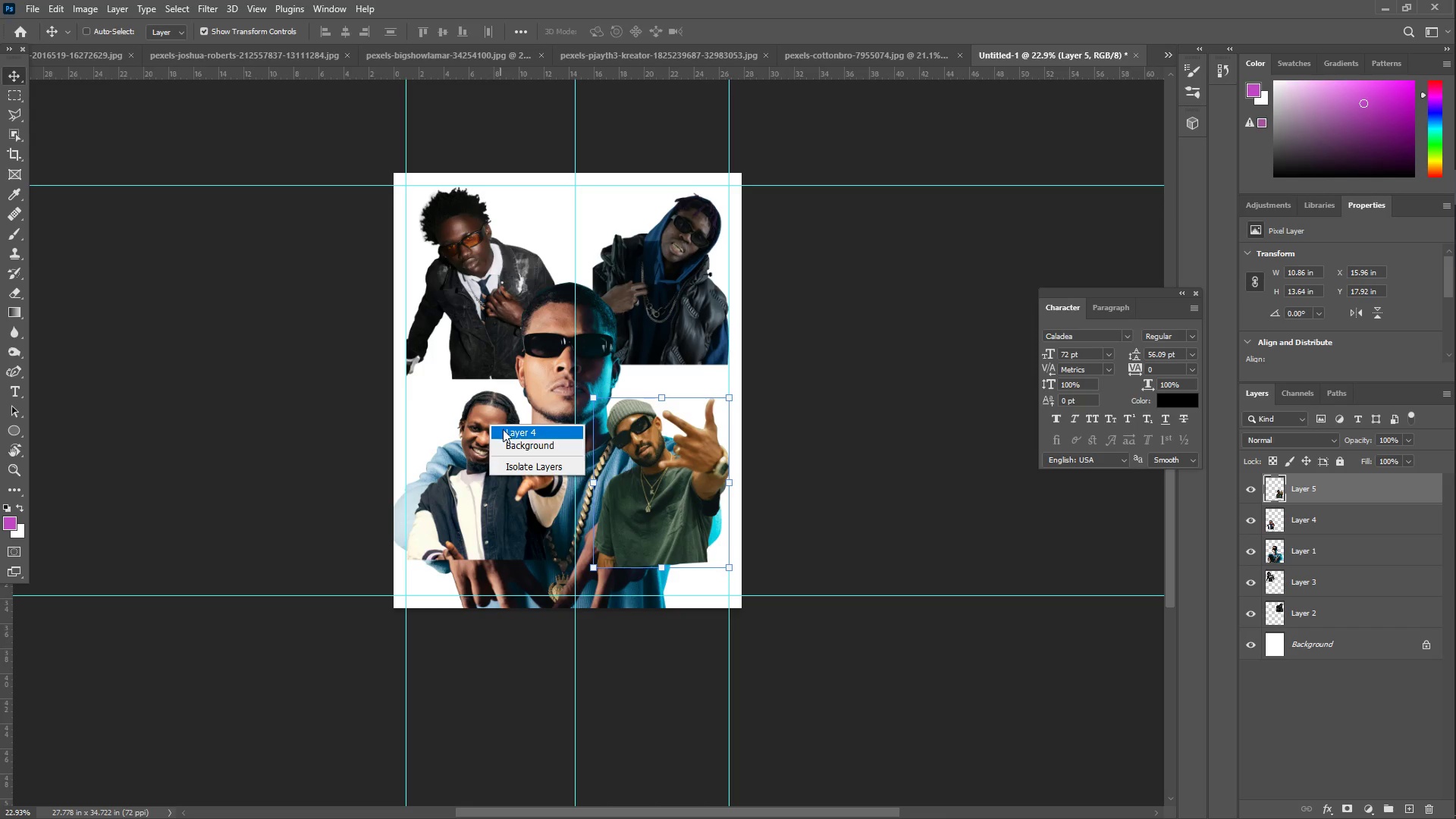 
left_click([504, 429])
 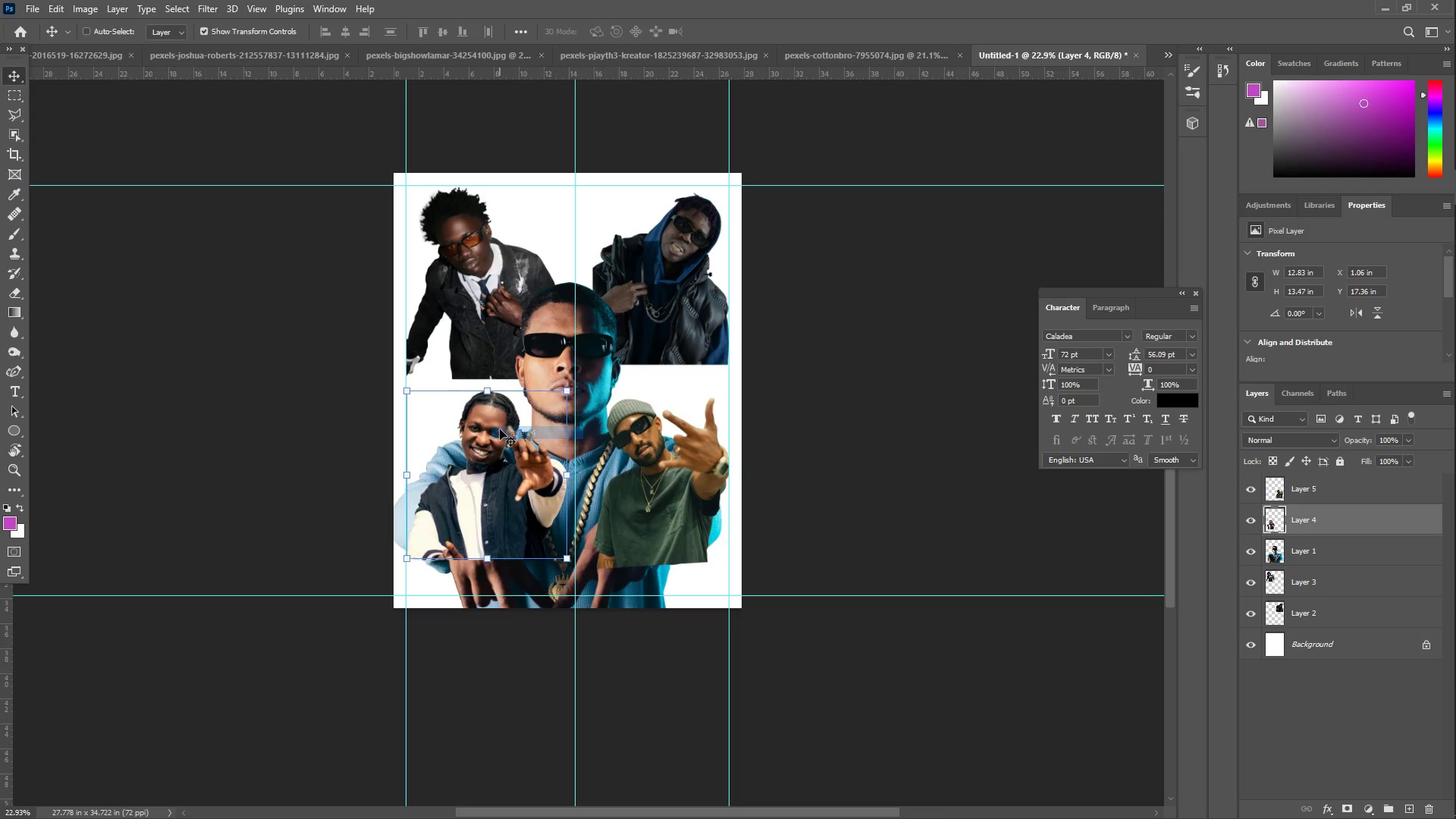 
left_click_drag(start_coordinate=[500, 429], to_coordinate=[500, 440])
 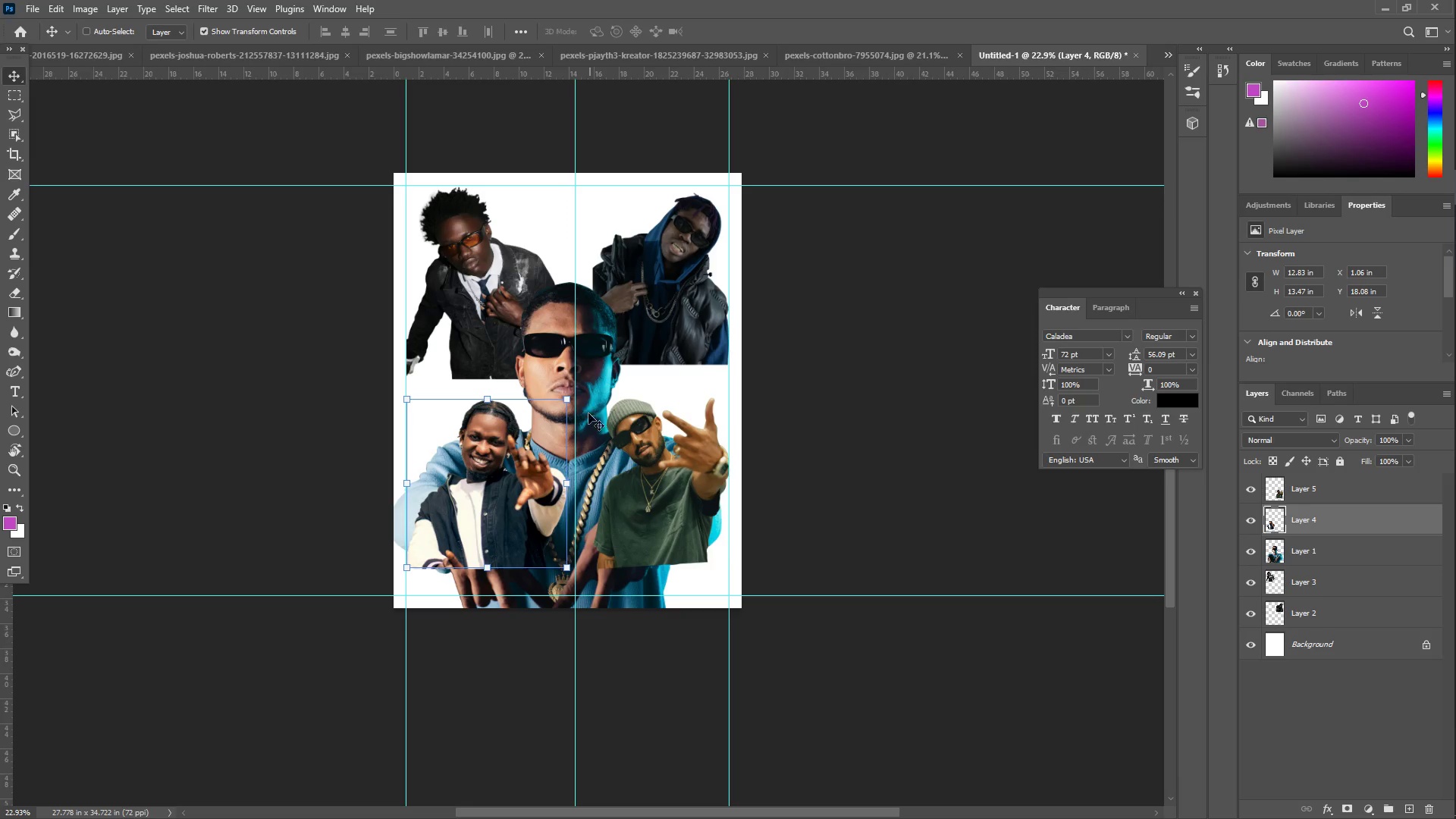 
key(Z)
 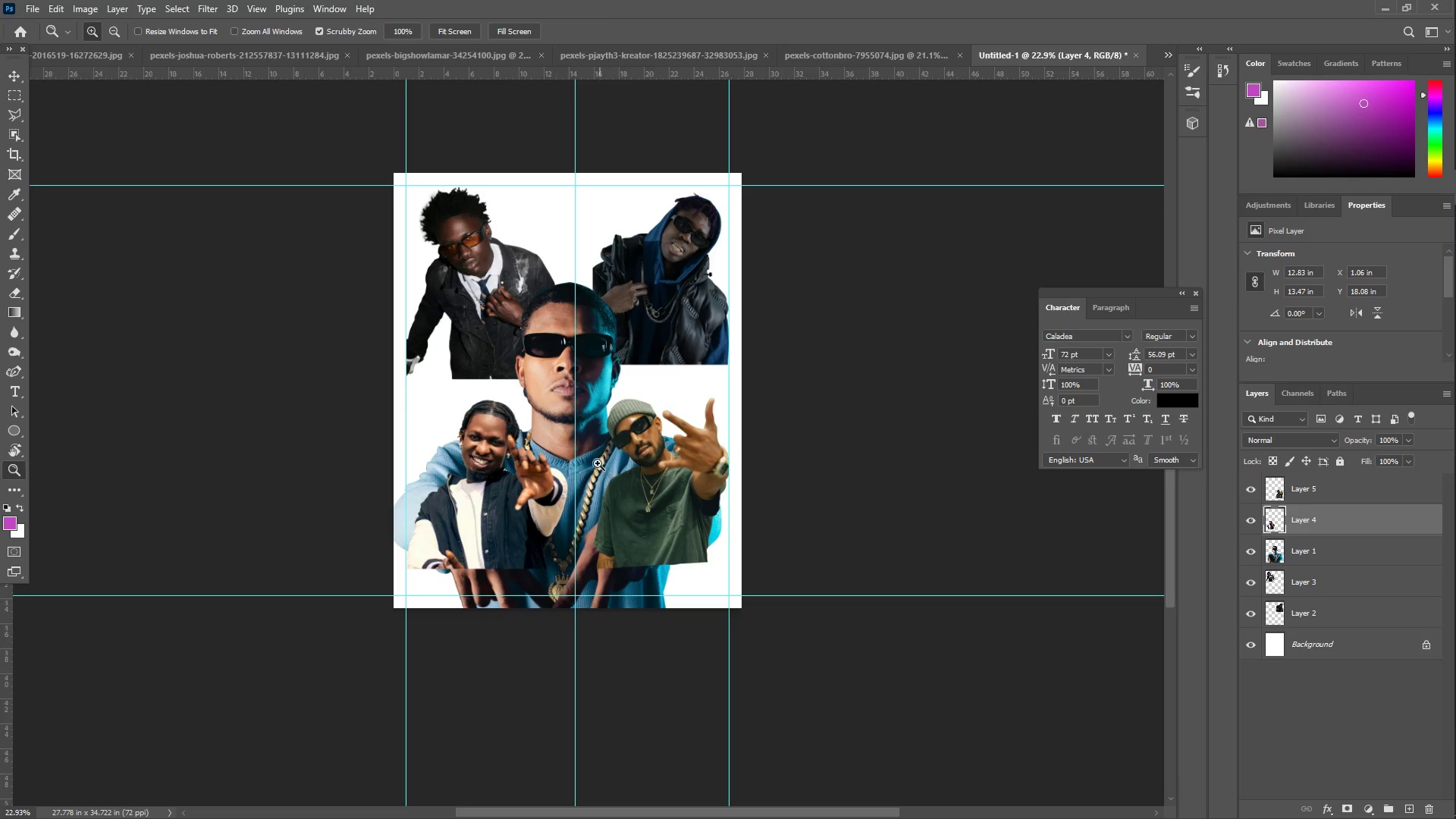 
left_click_drag(start_coordinate=[594, 458], to_coordinate=[618, 446])
 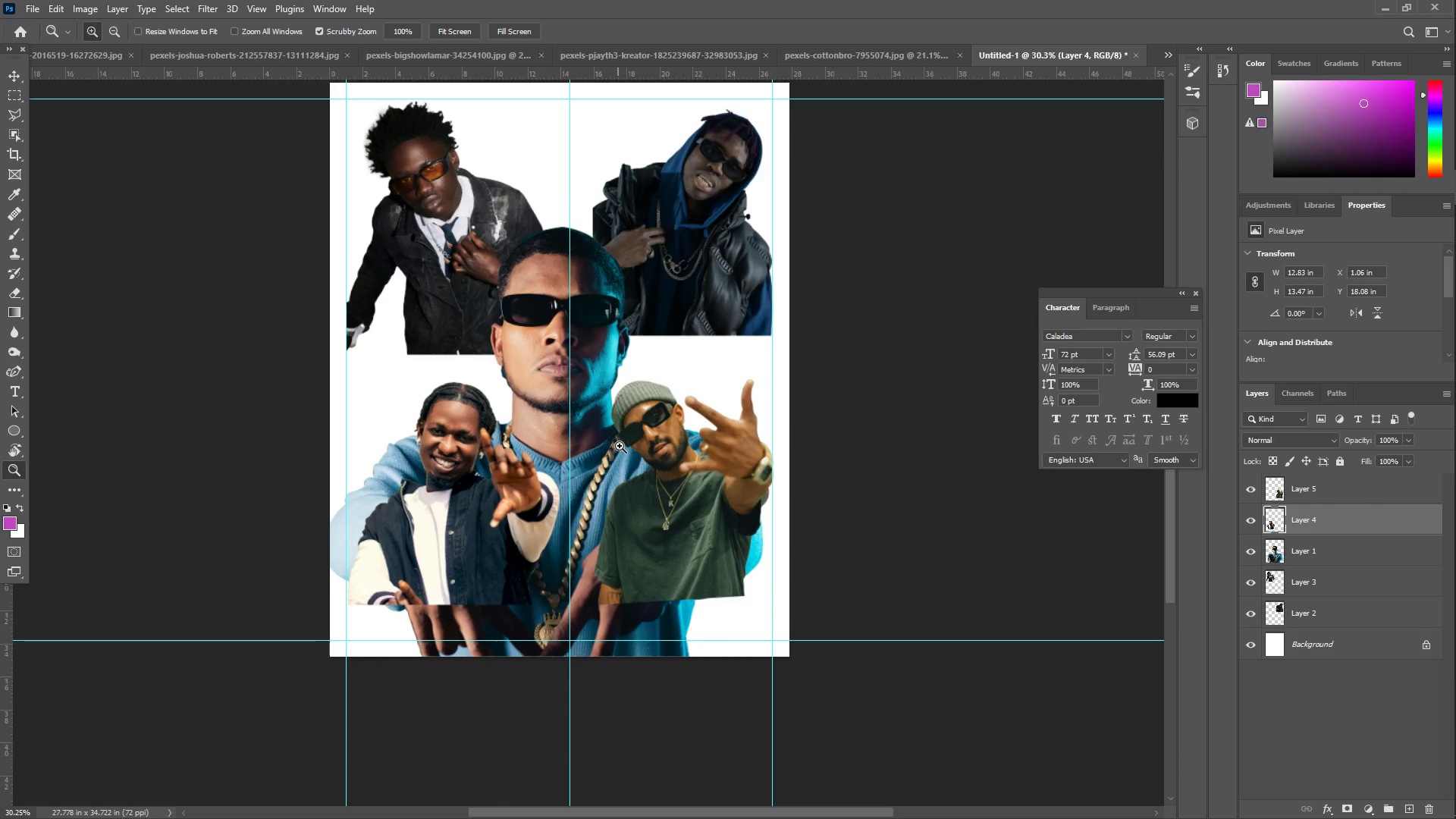 
left_click([12, 73])
 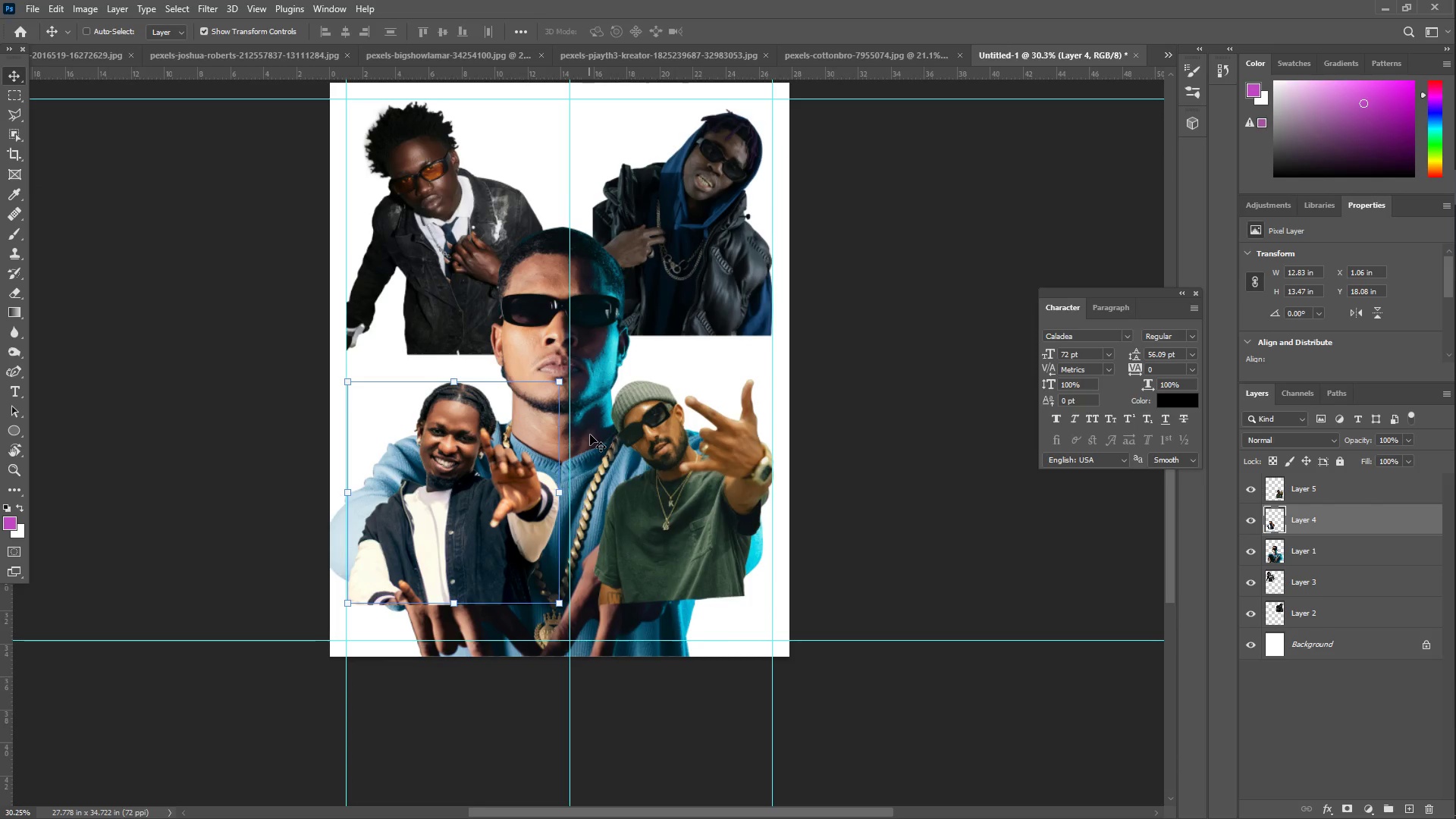 
left_click([613, 445])
 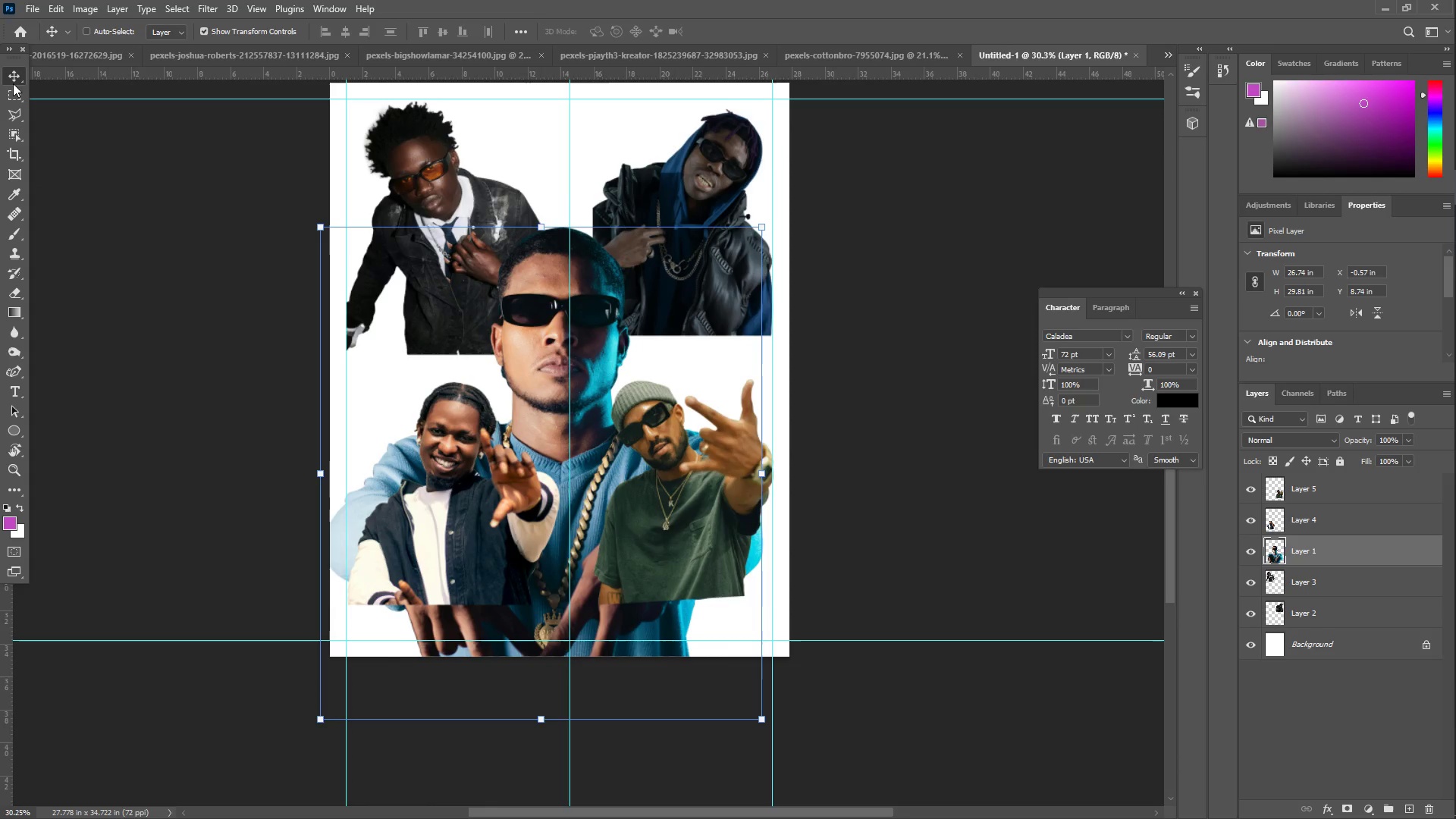 
left_click([14, 89])
 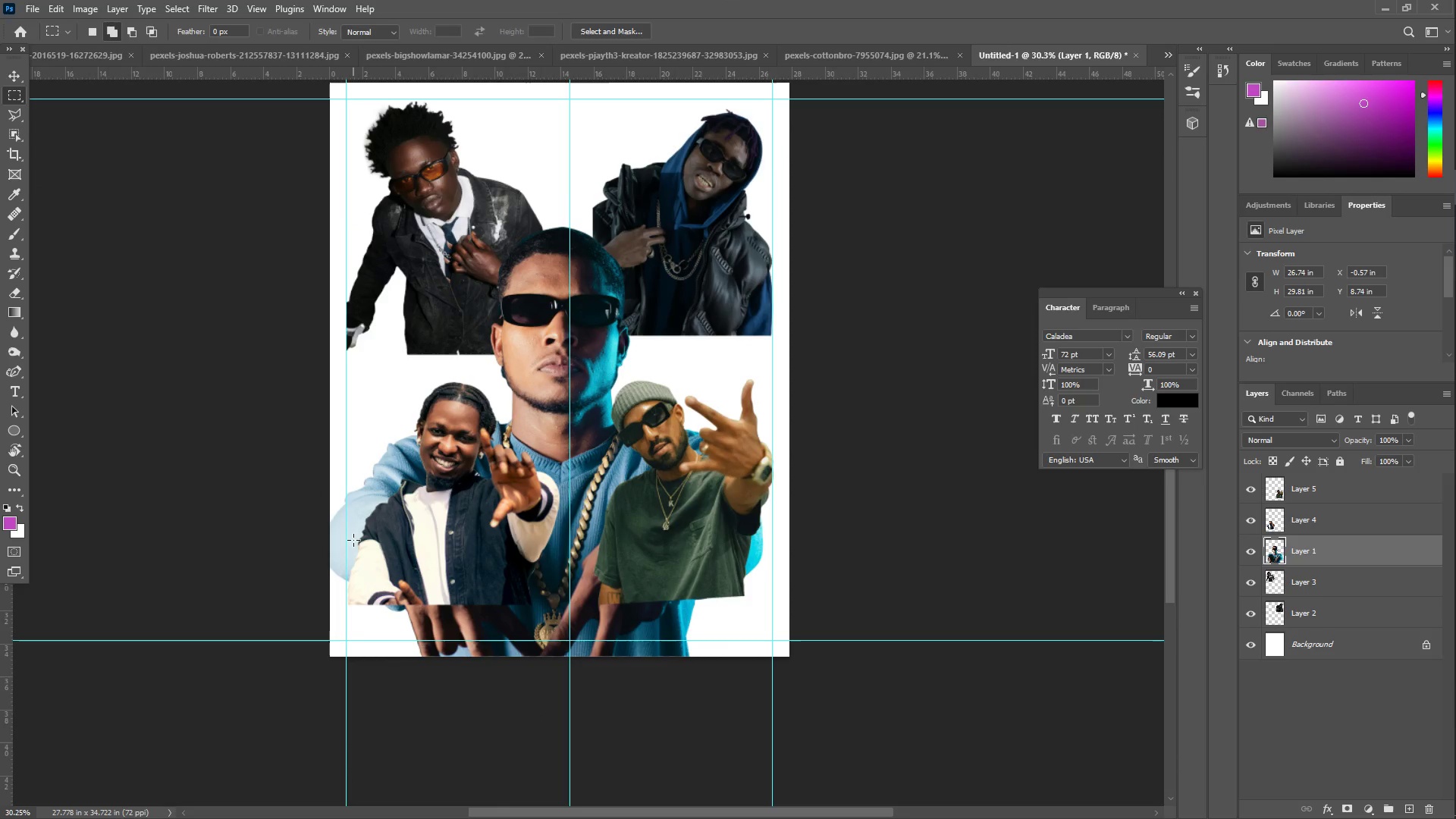 
key(E)
 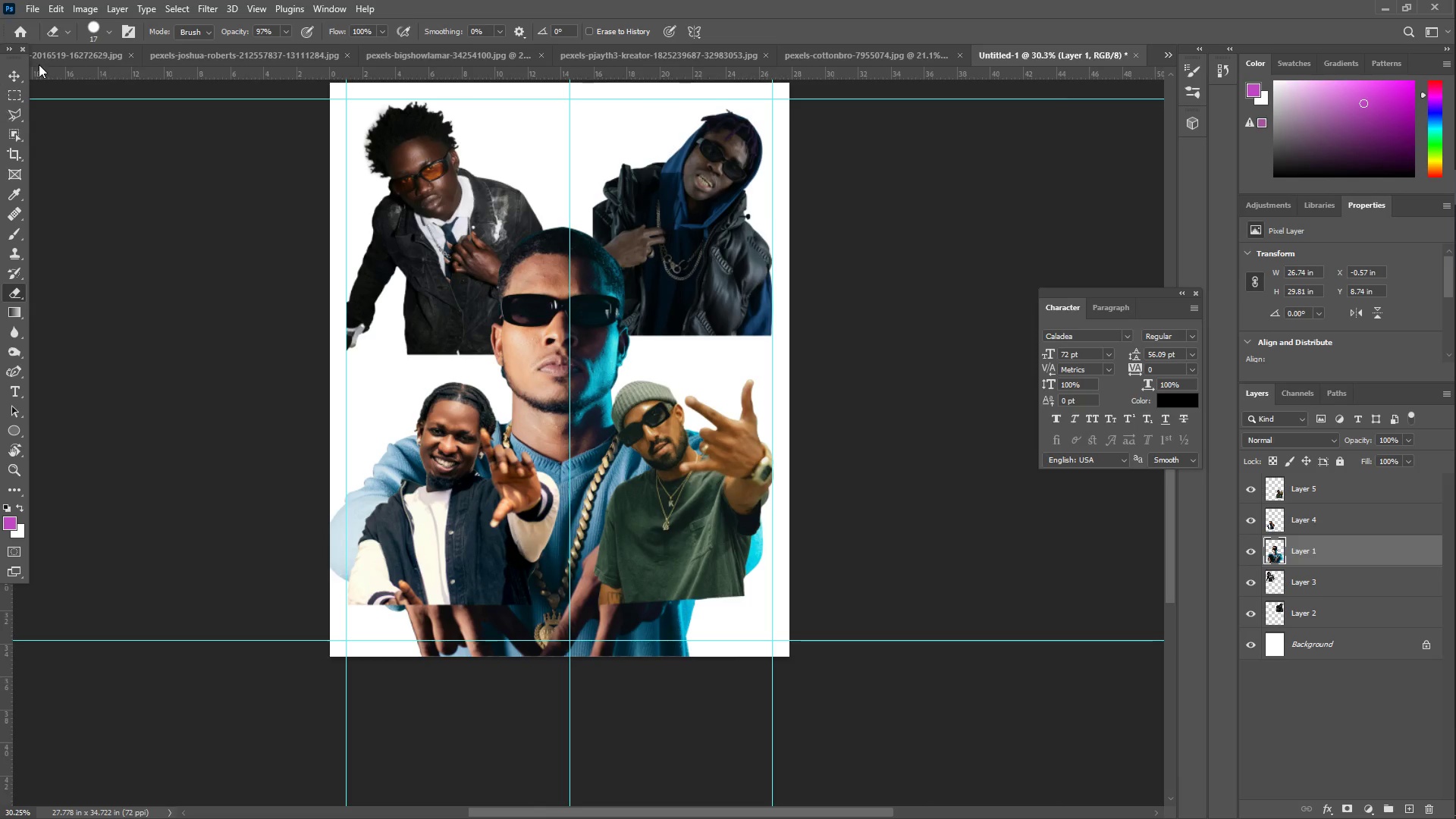 
left_click([17, 74])
 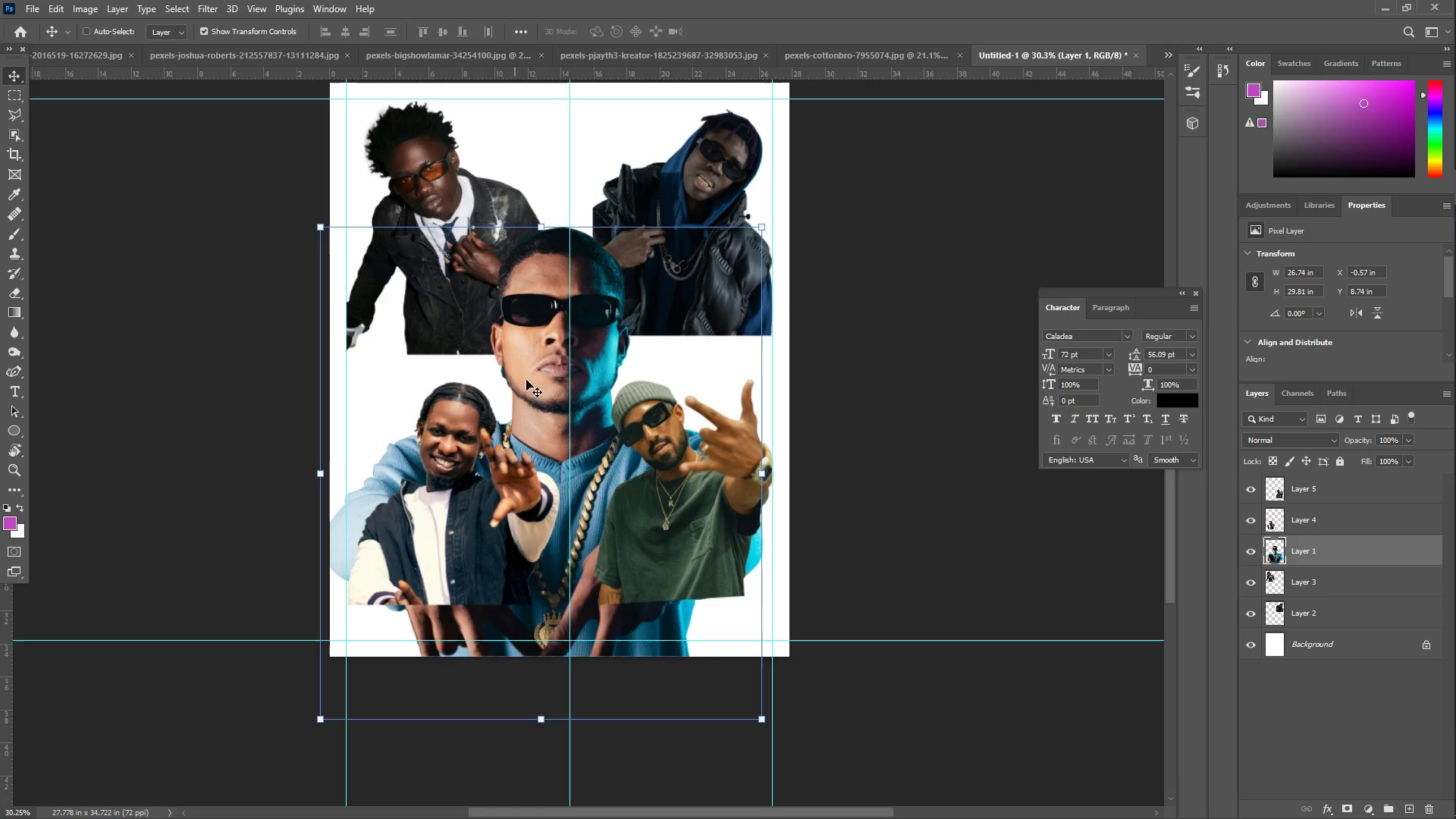 
right_click([552, 339])
 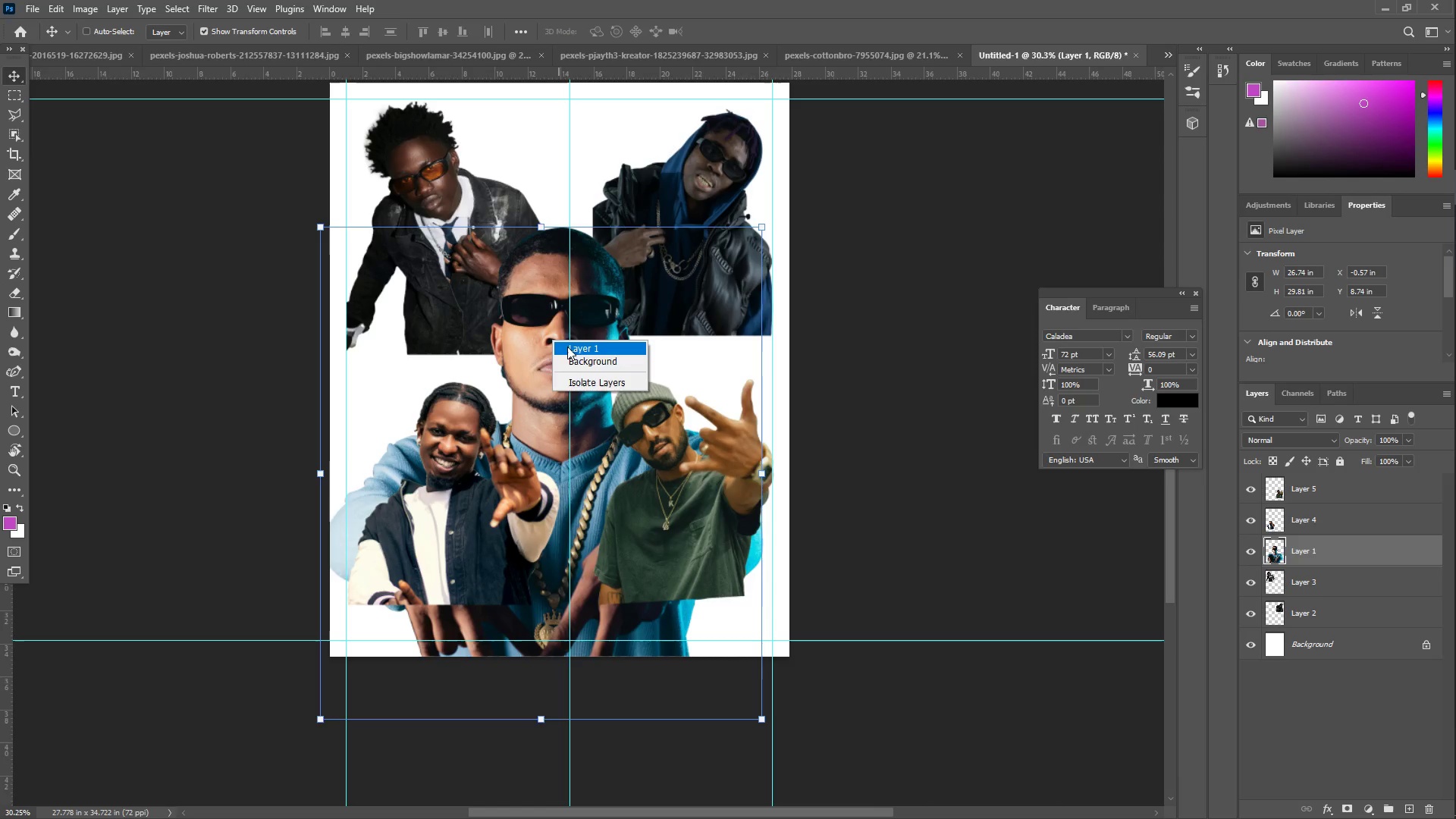 
left_click([570, 347])
 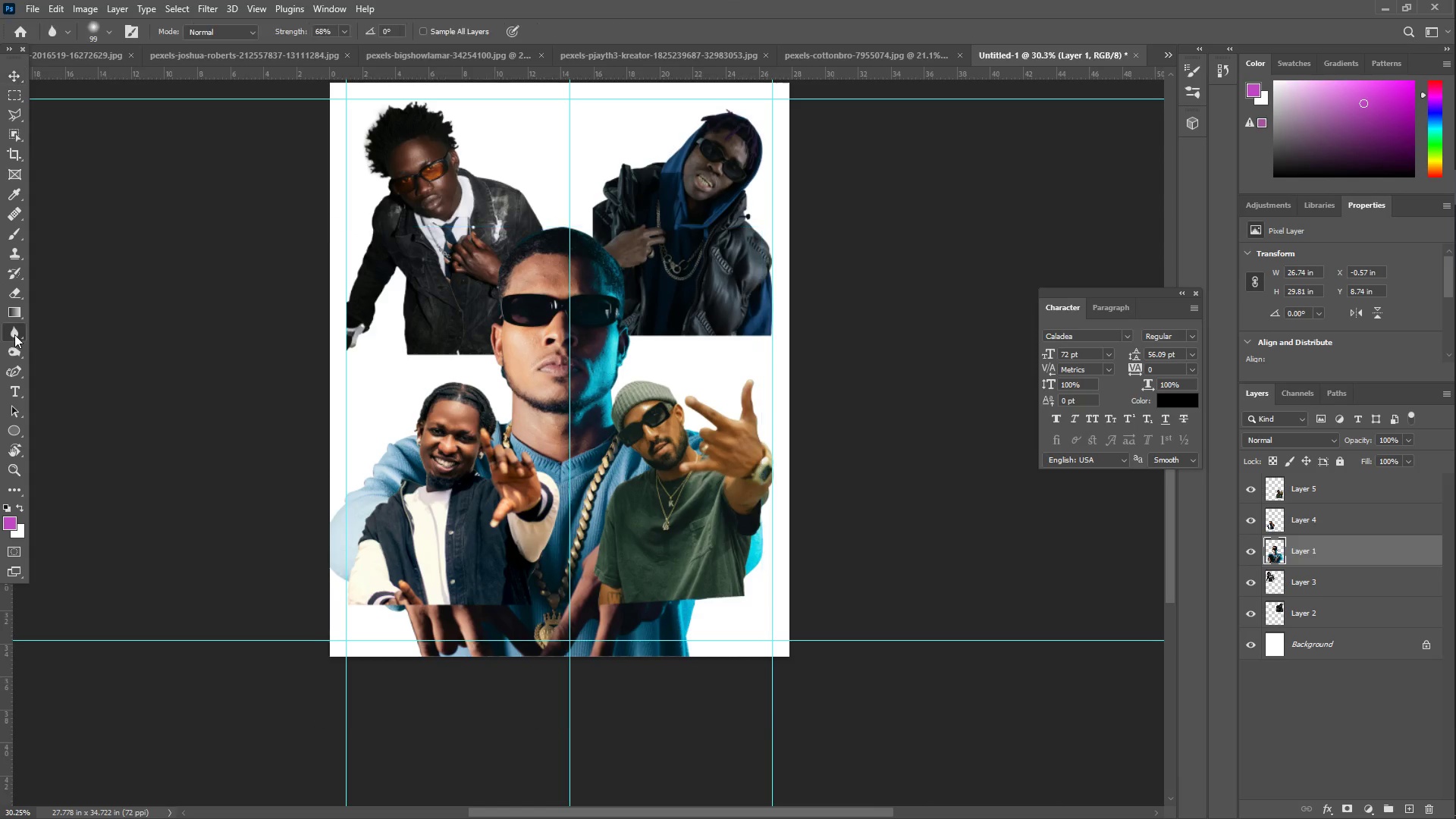 
left_click([14, 334])
 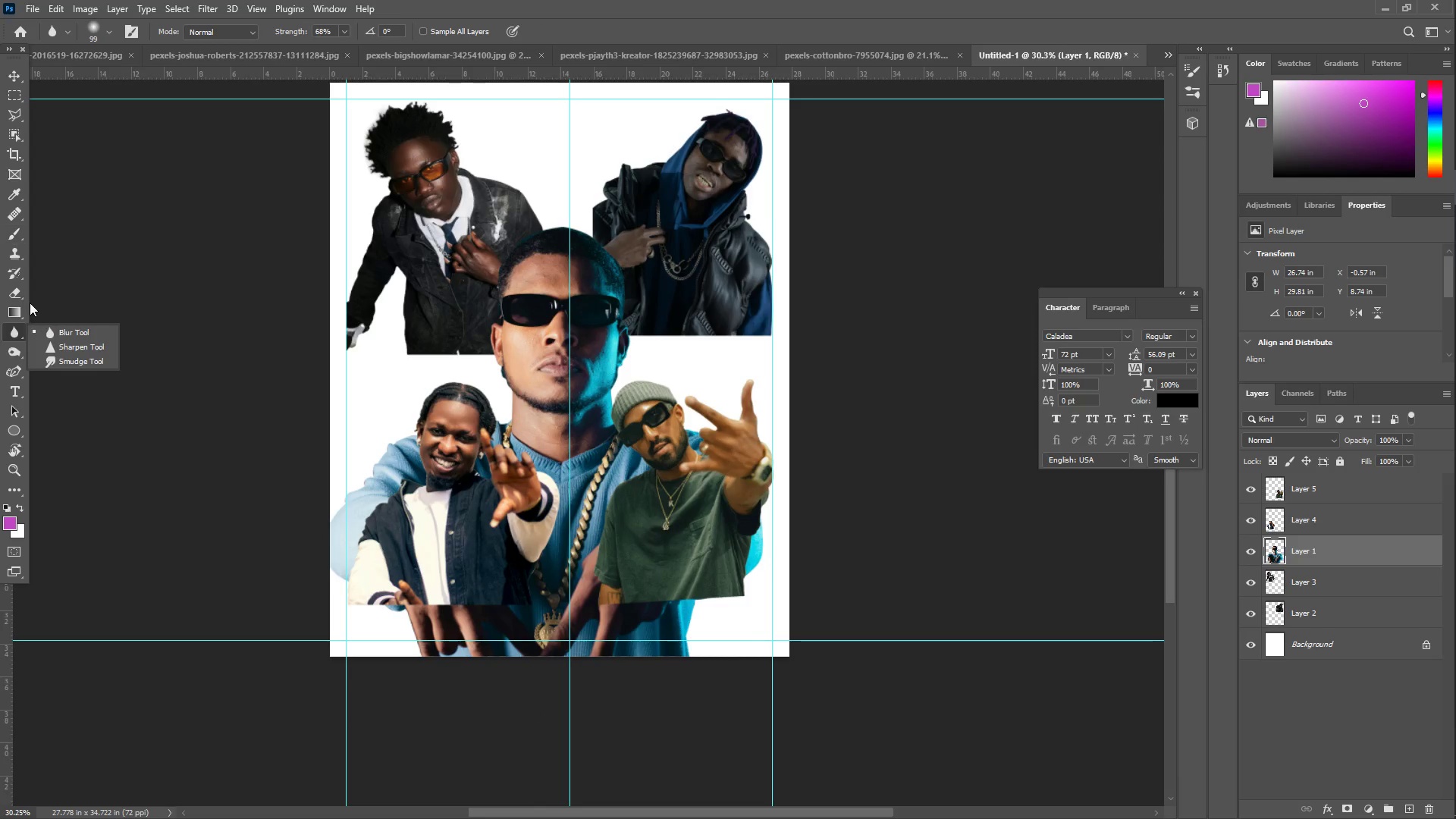 
left_click([18, 314])
 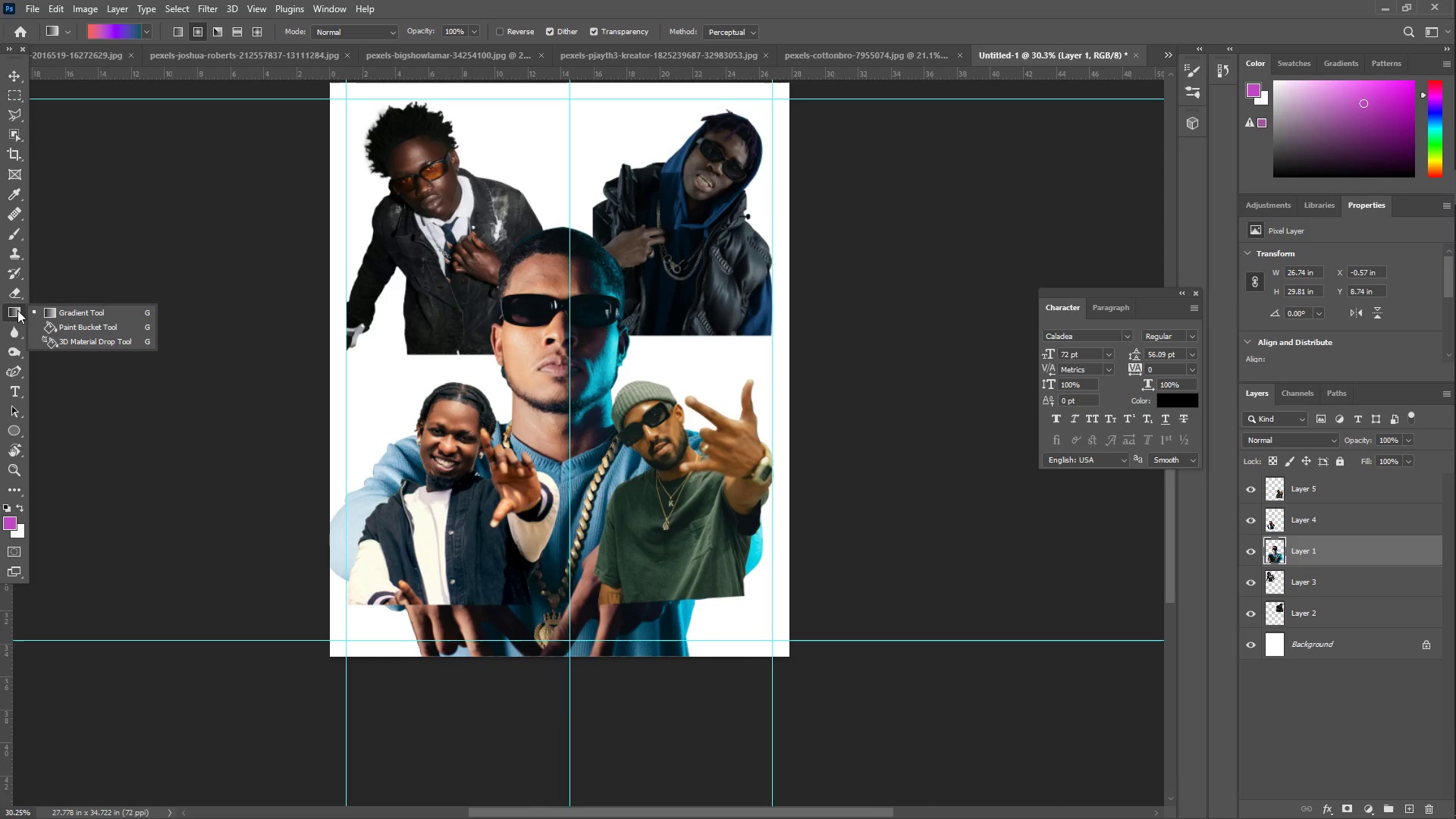 
left_click([17, 310])
 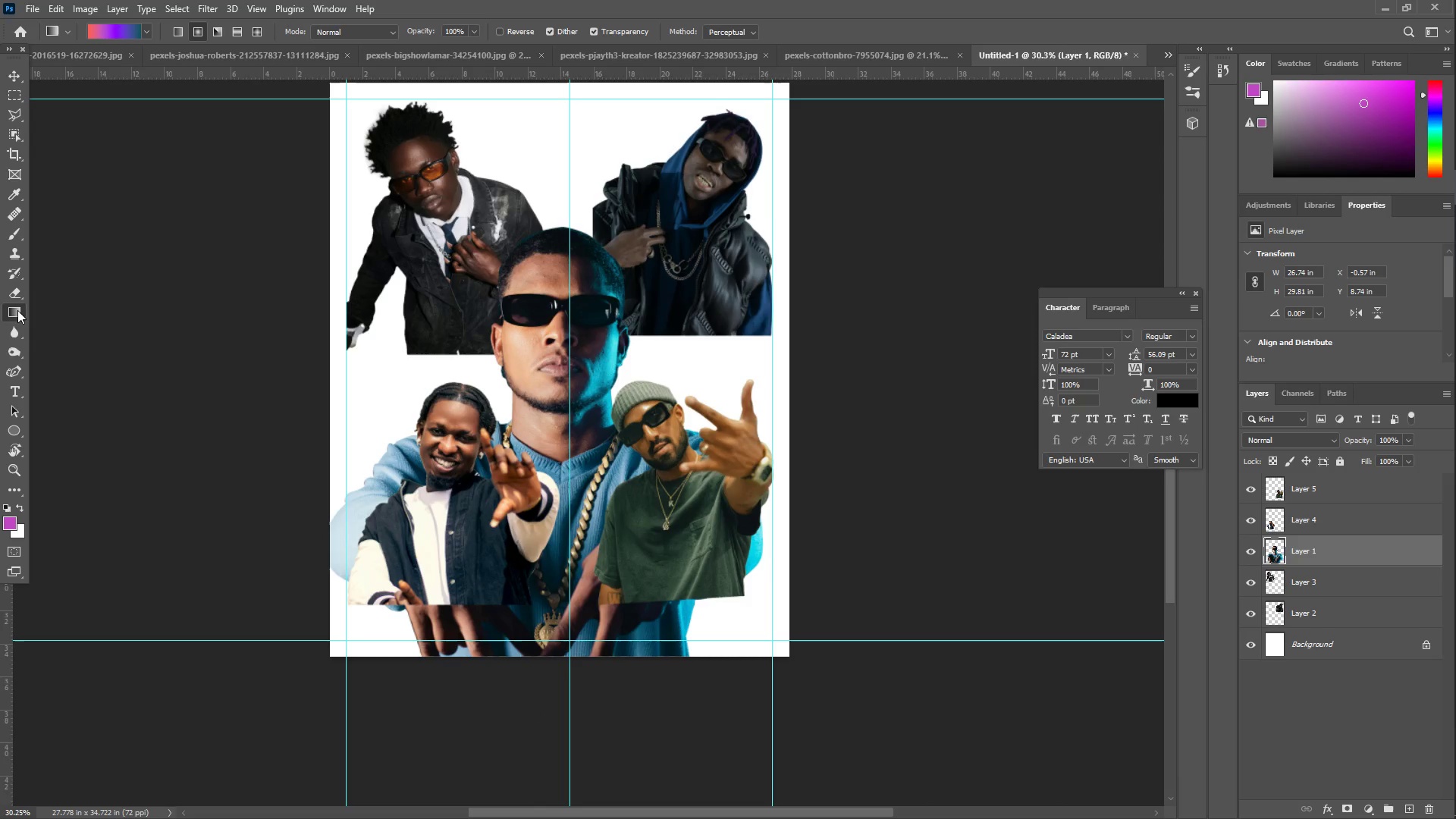 
left_click([17, 310])
 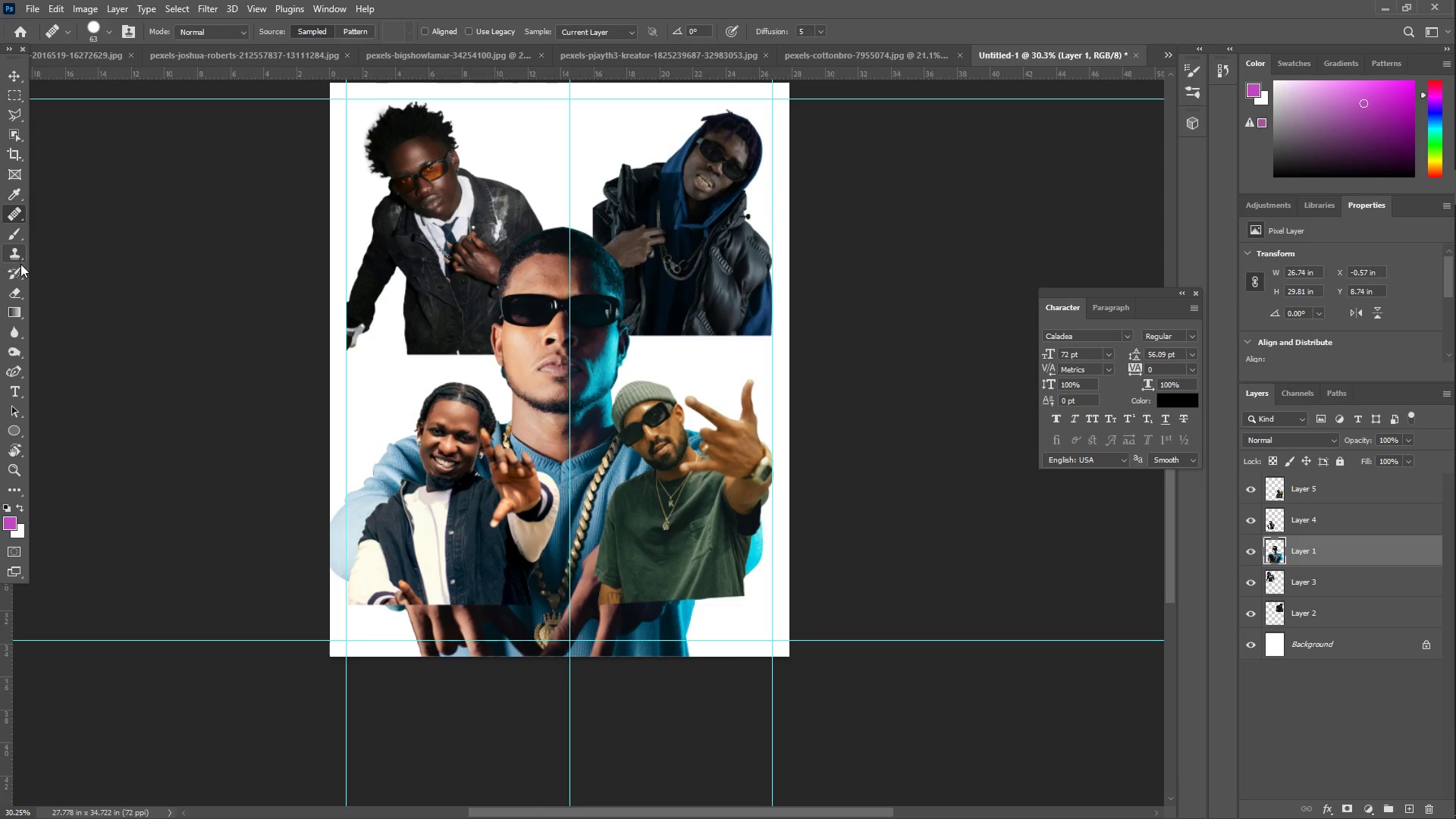 
left_click([12, 293])
 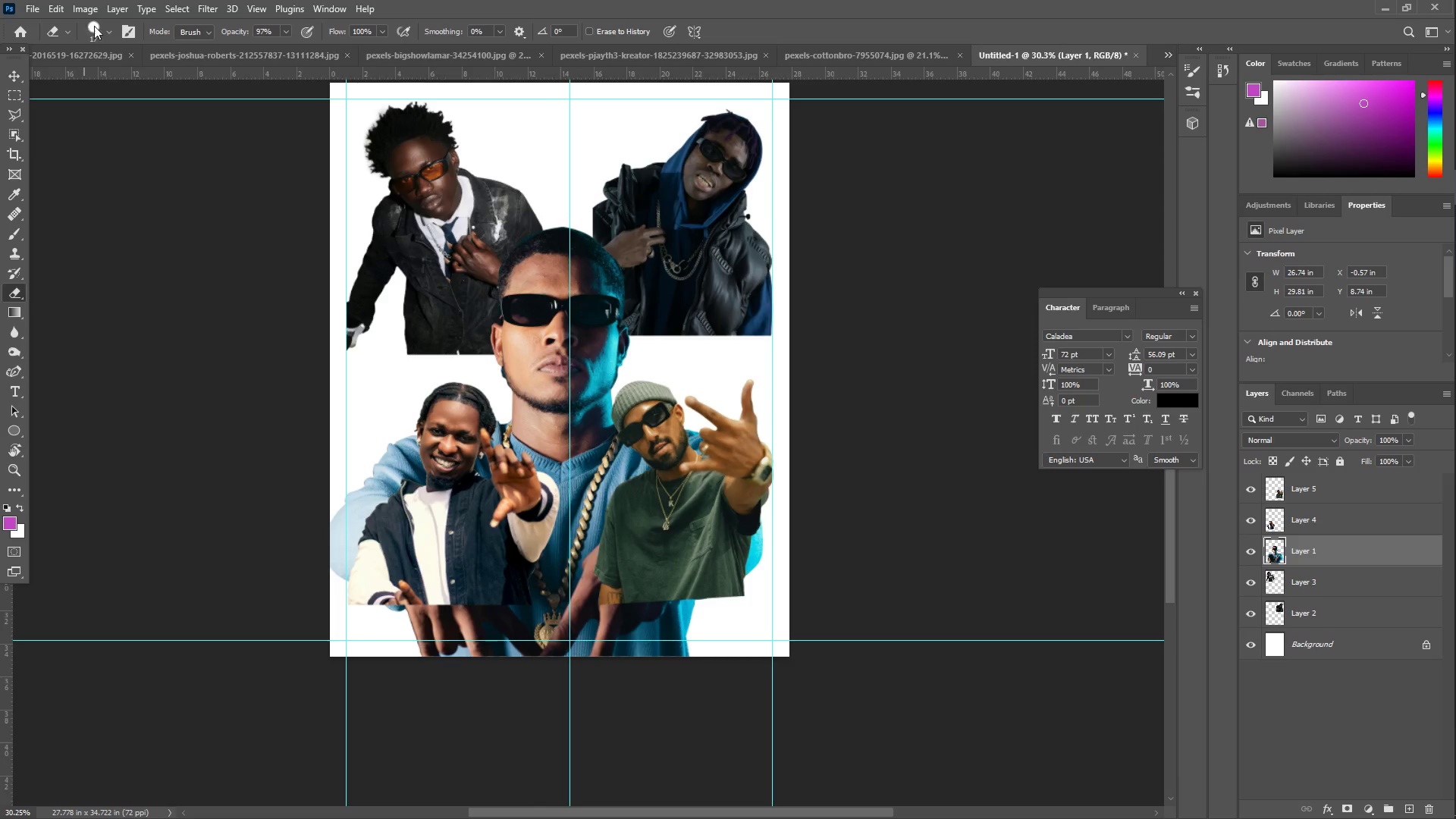 
left_click([27, 175])
 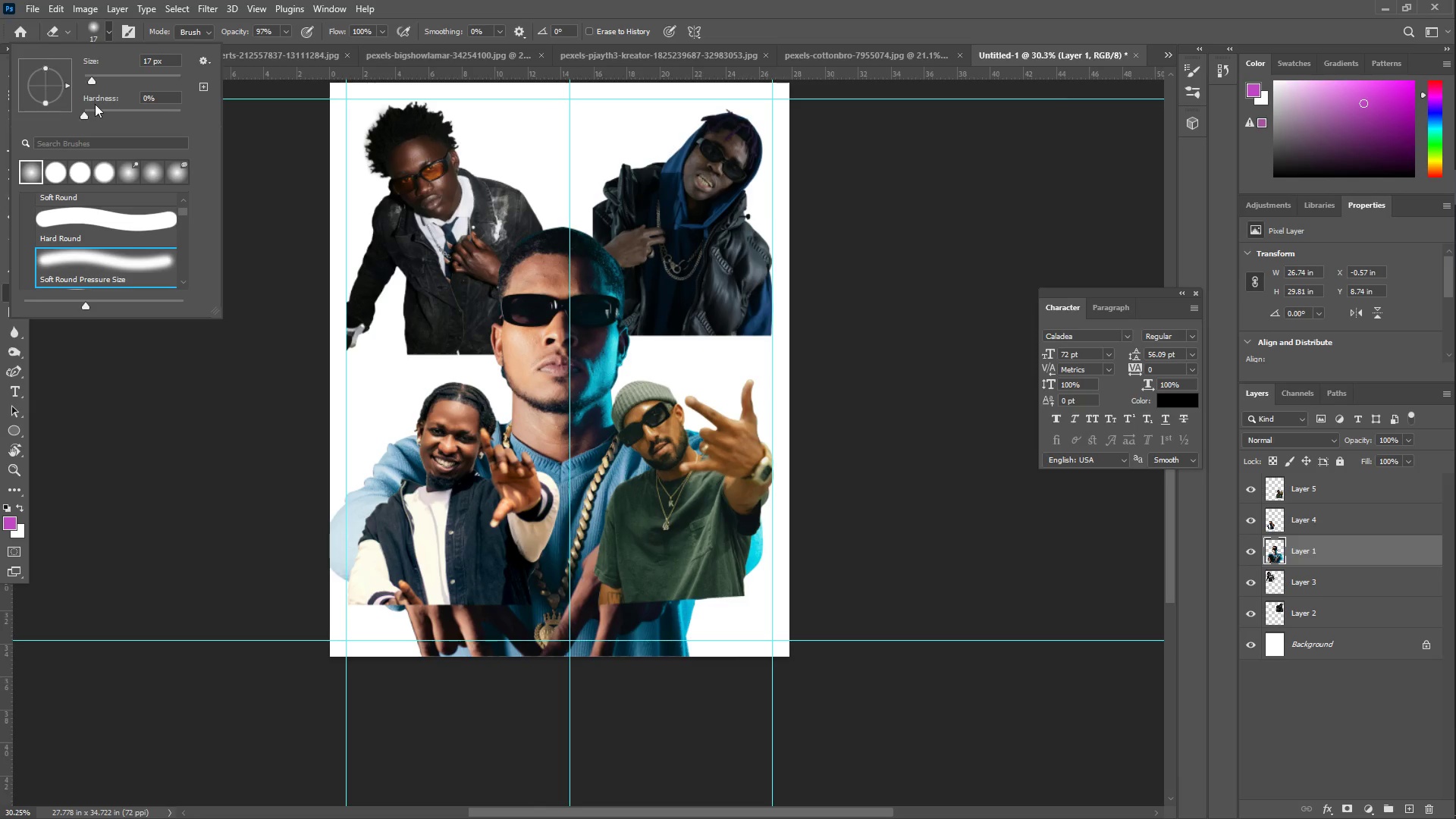 
left_click_drag(start_coordinate=[117, 78], to_coordinate=[134, 82])
 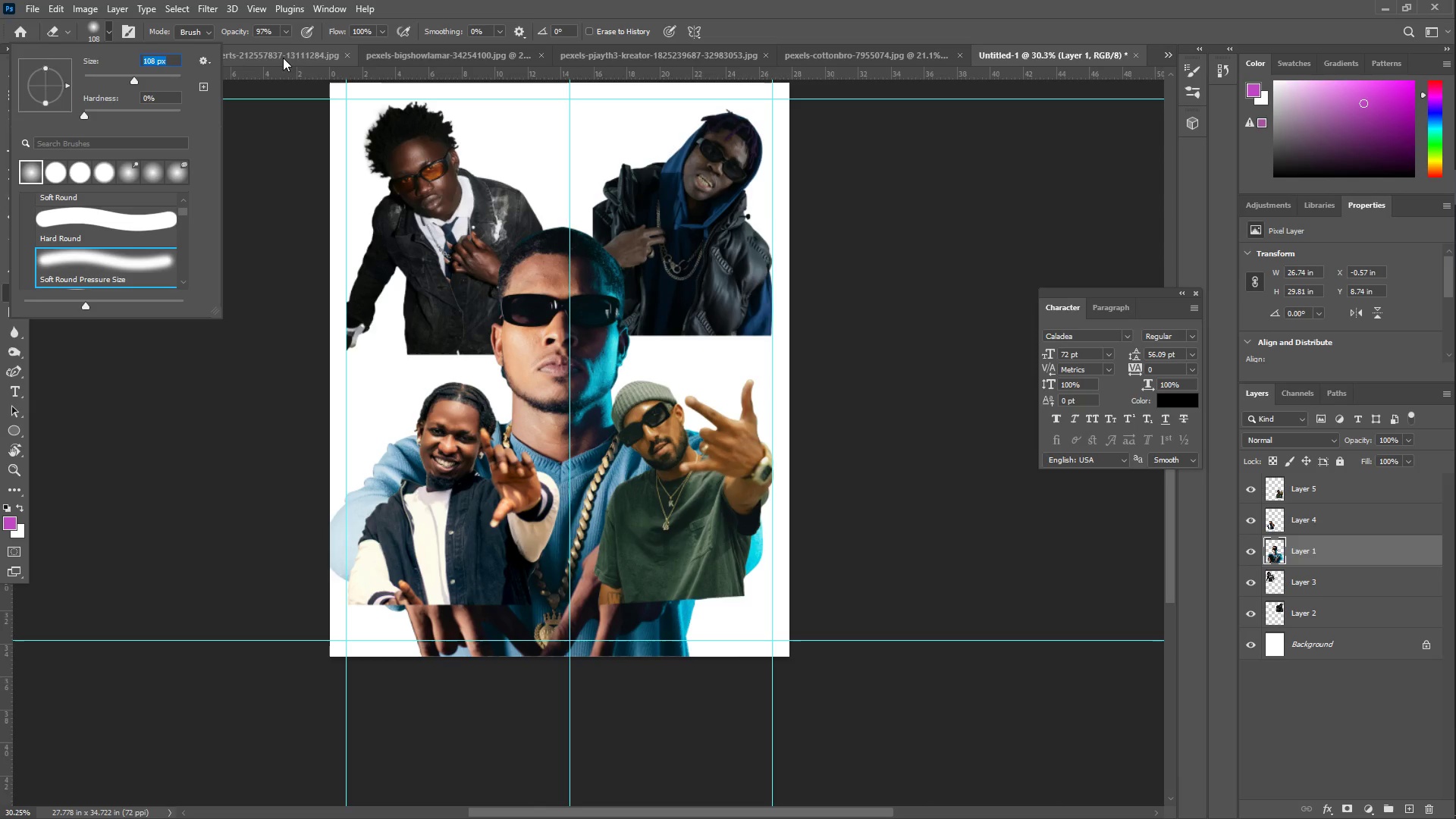 
left_click([284, 30])
 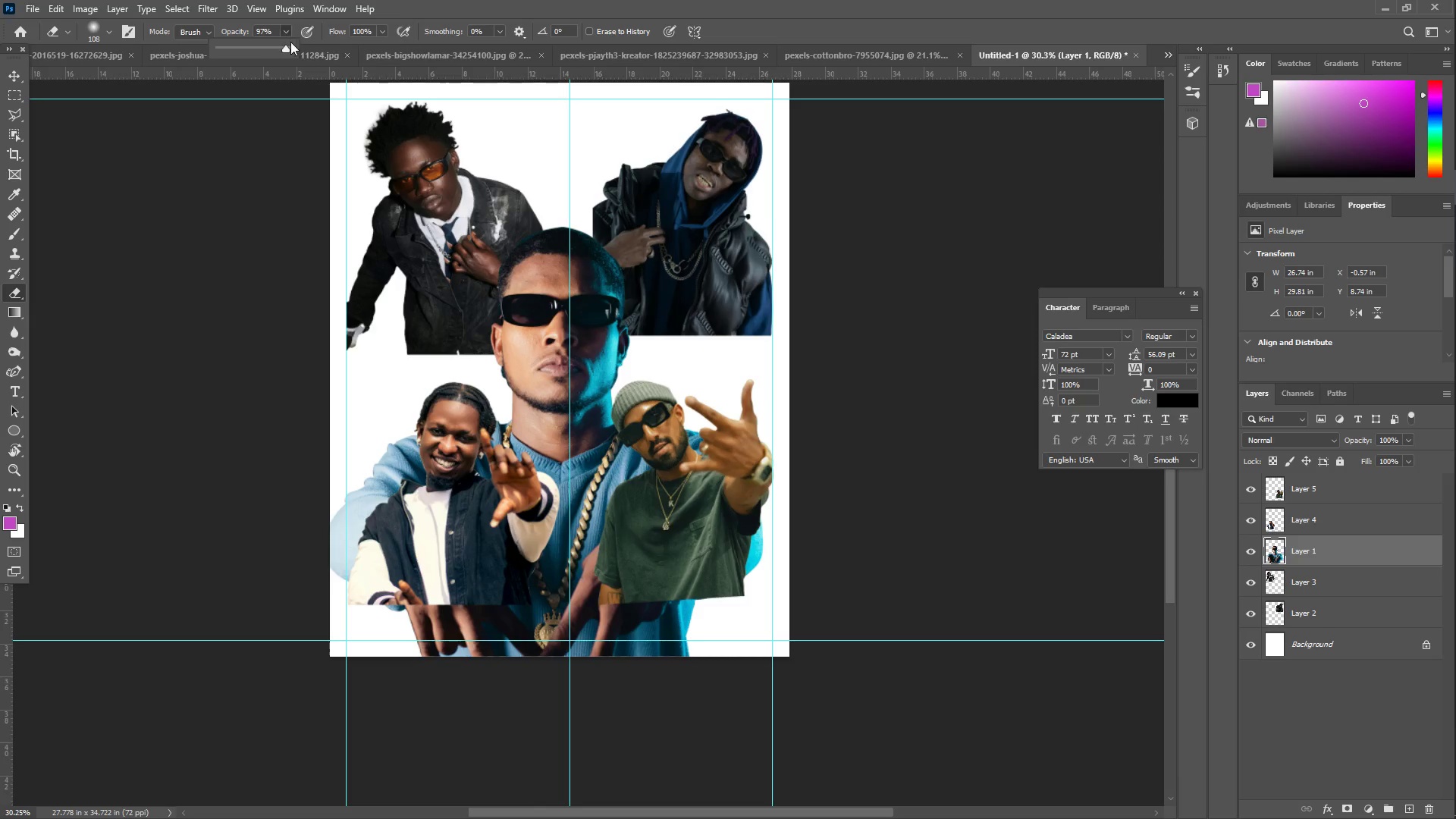 
left_click_drag(start_coordinate=[294, 48], to_coordinate=[303, 49])
 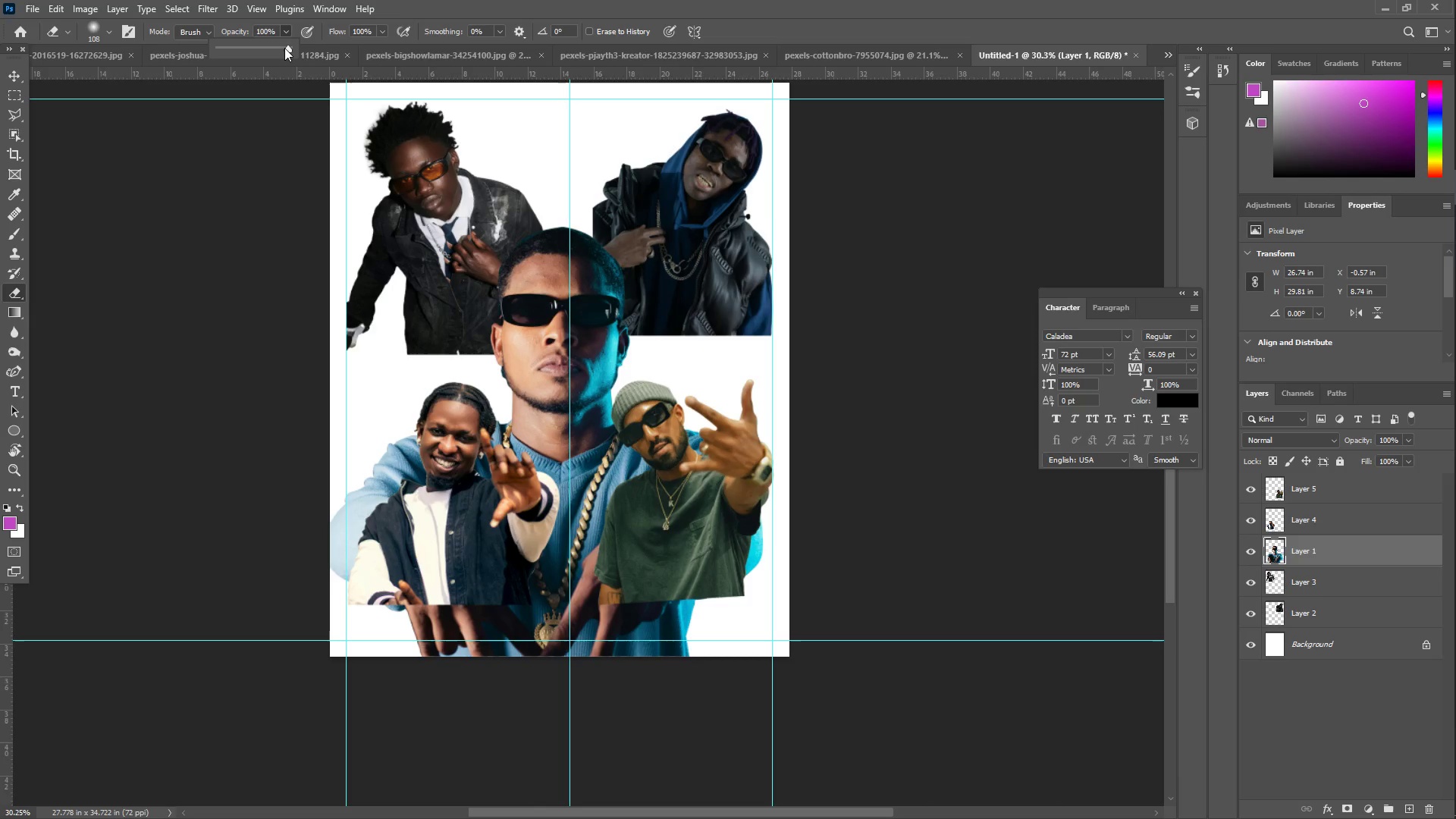 
left_click_drag(start_coordinate=[283, 47], to_coordinate=[307, 54])
 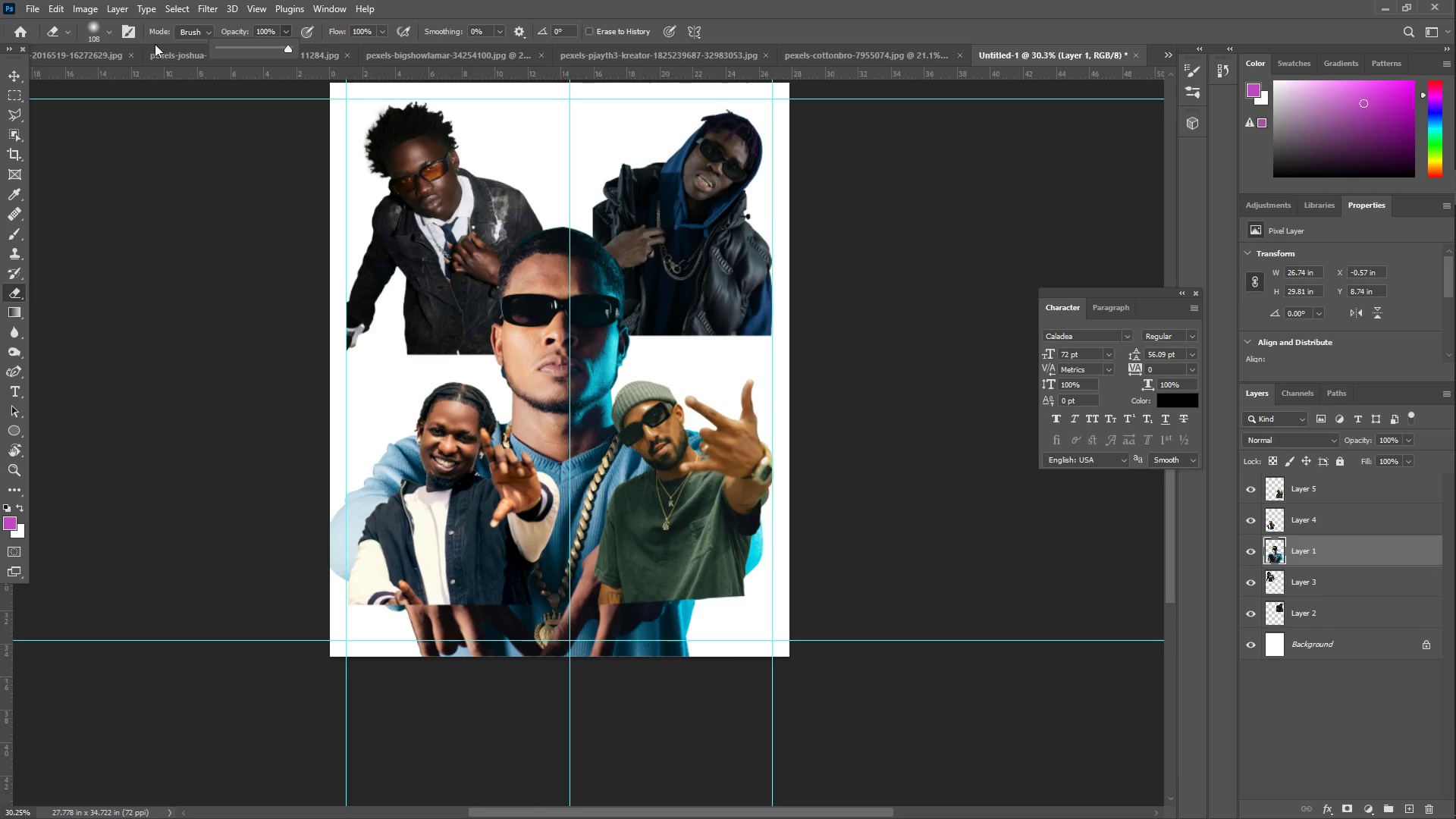 
left_click([93, 27])
 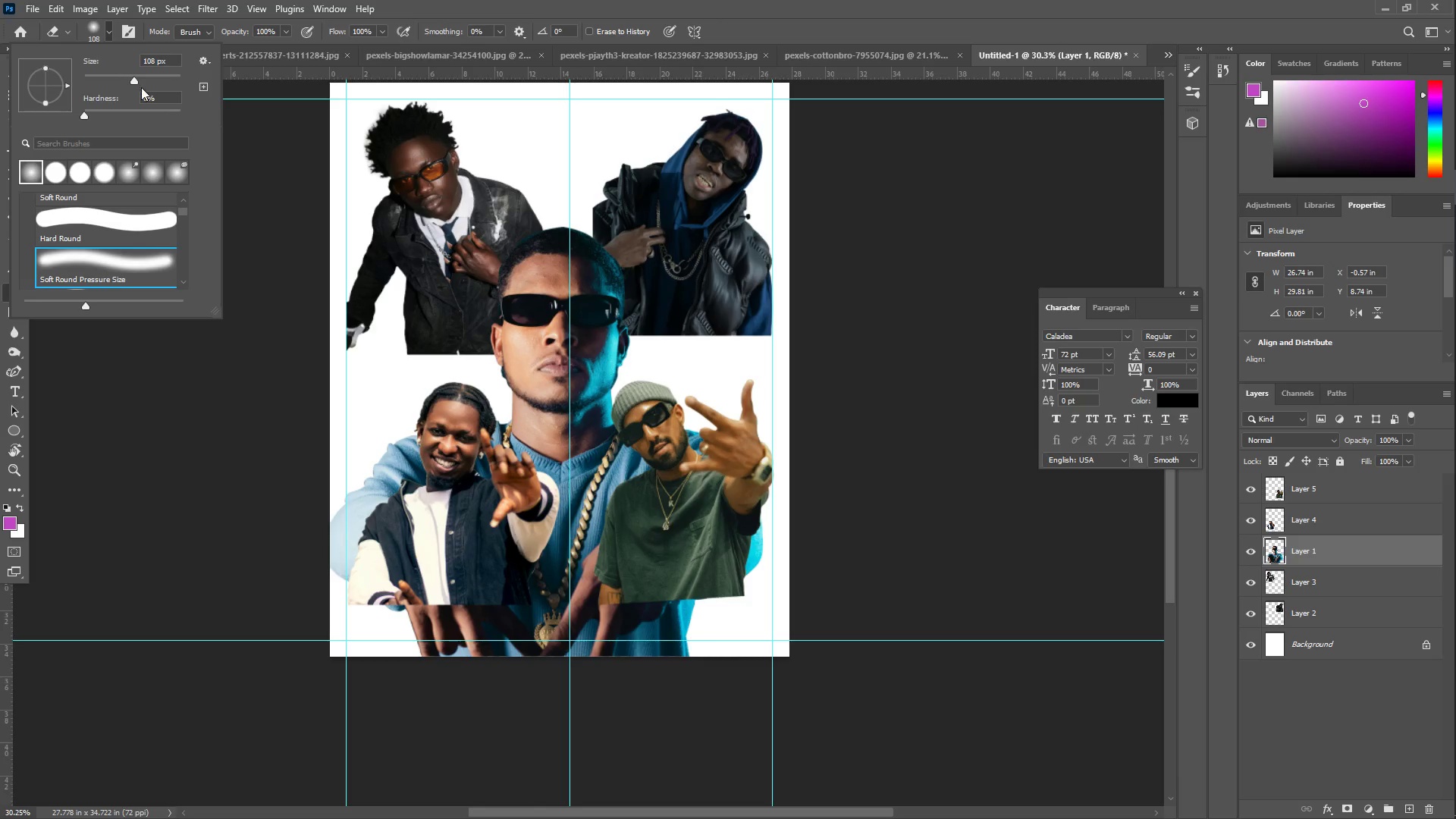 
left_click_drag(start_coordinate=[140, 77], to_coordinate=[154, 83])
 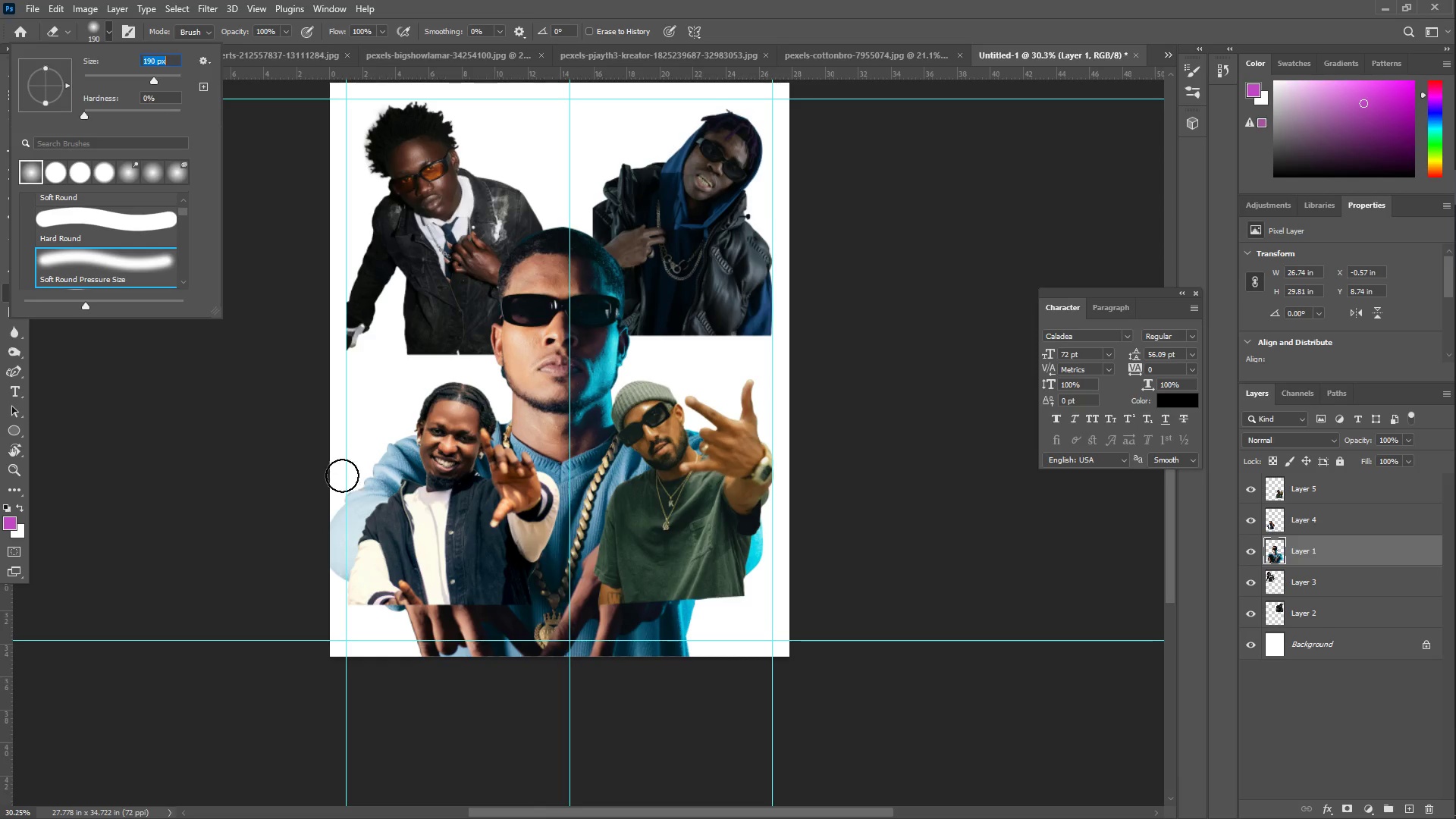 
left_click_drag(start_coordinate=[334, 438], to_coordinate=[356, 558])
 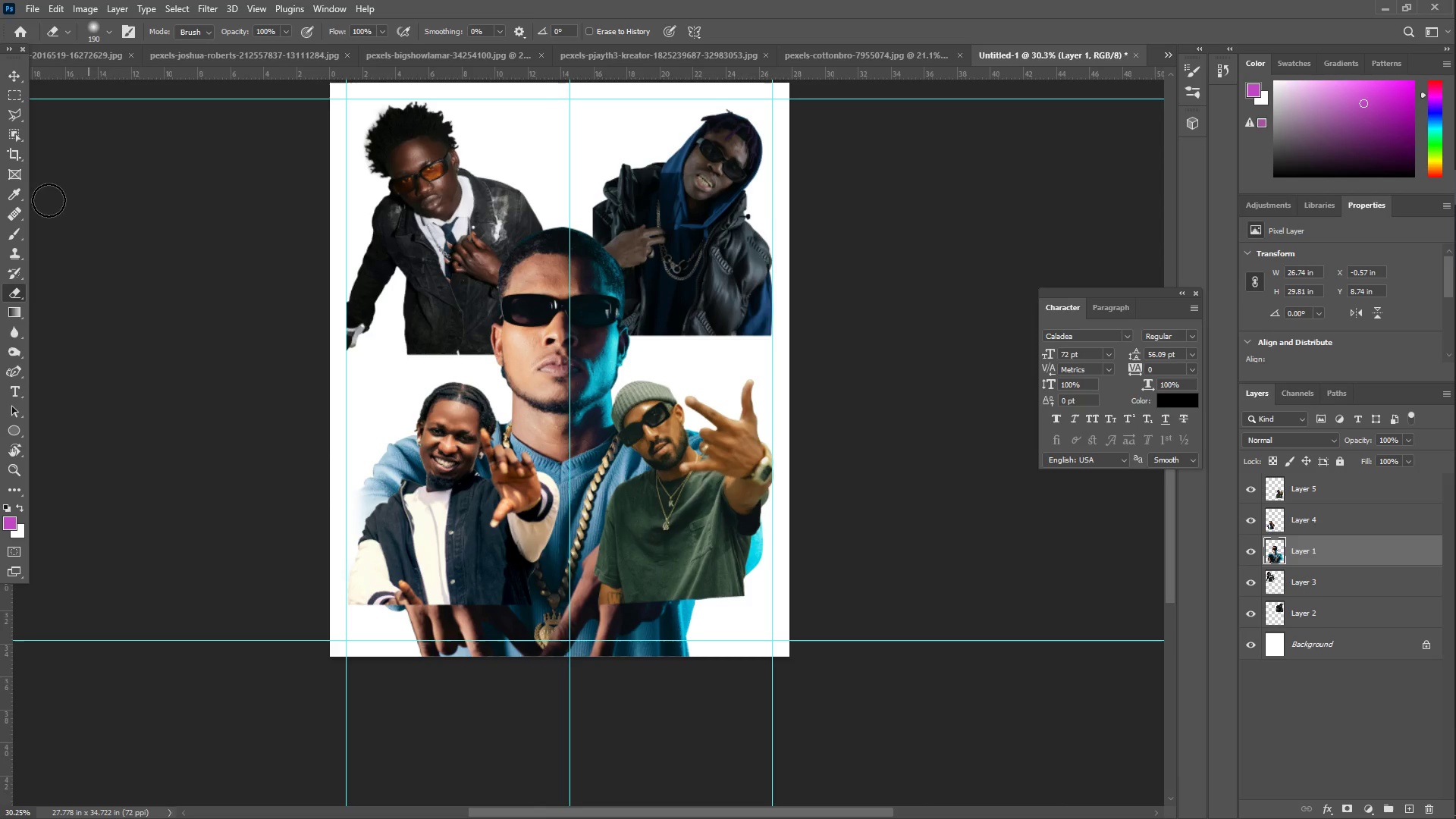 
left_click([11, 74])
 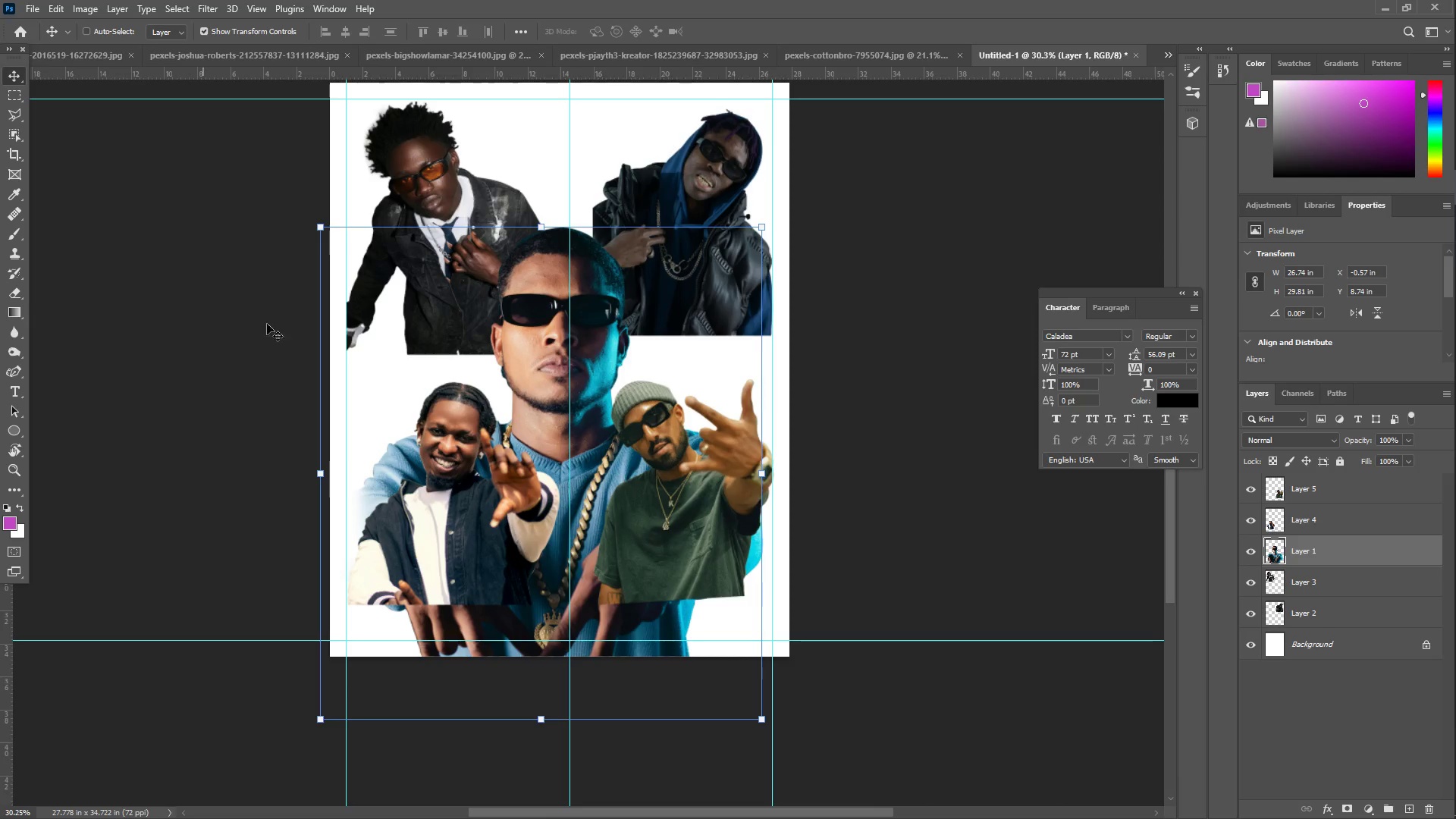 
key(ArrowDown)
 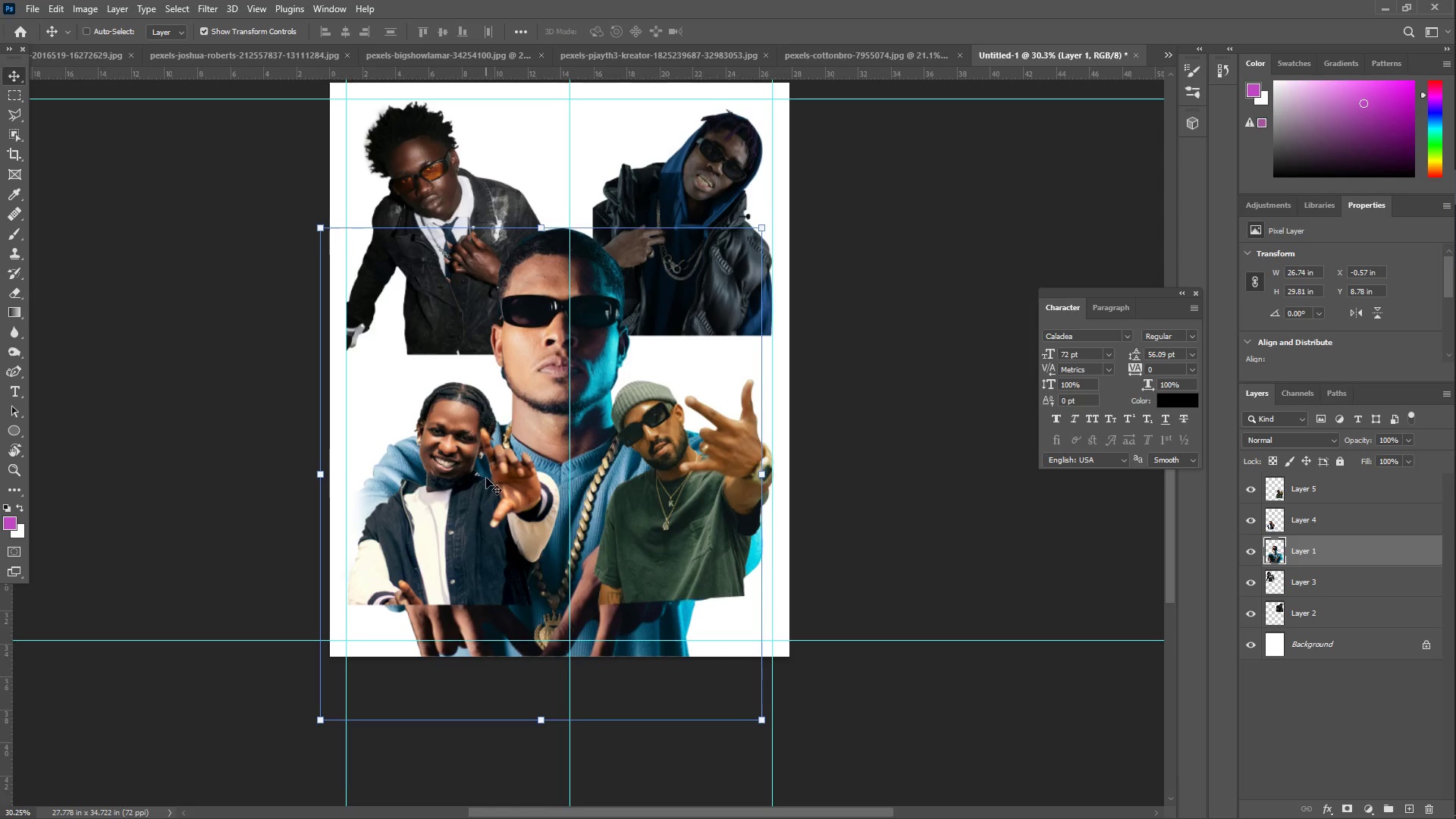 
key(ArrowDown)
 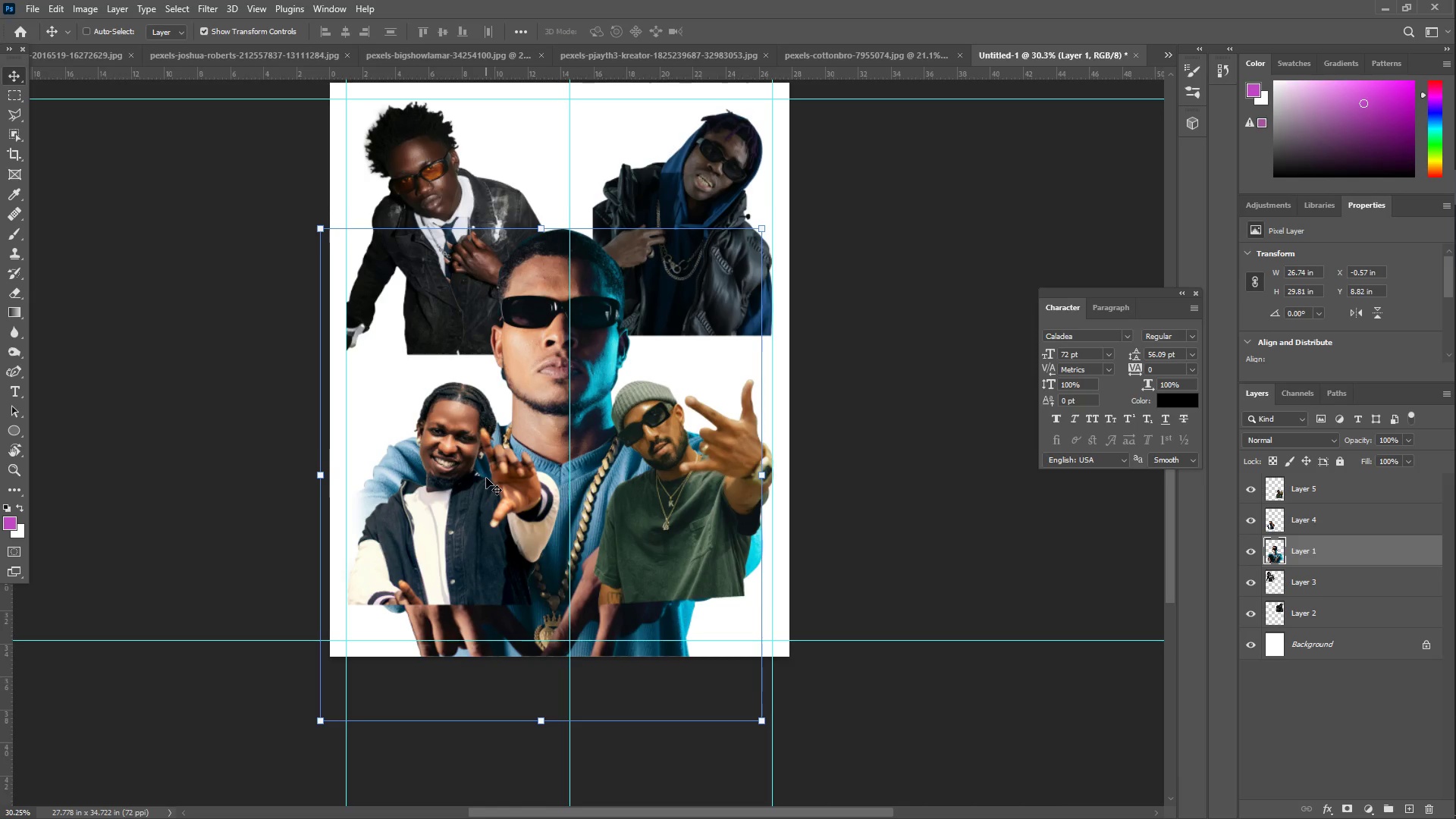 
key(ArrowDown)
 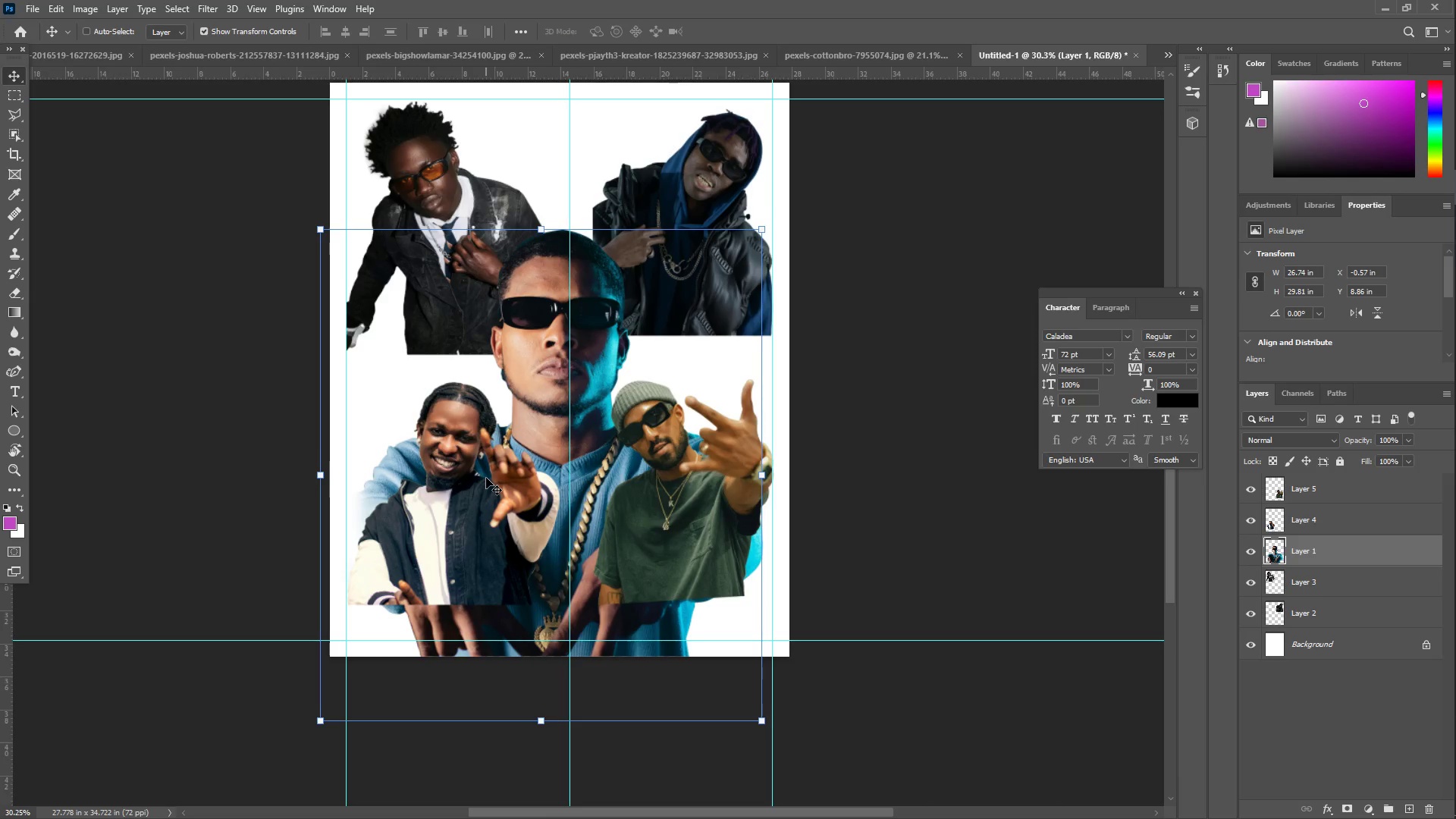 
key(ArrowDown)
 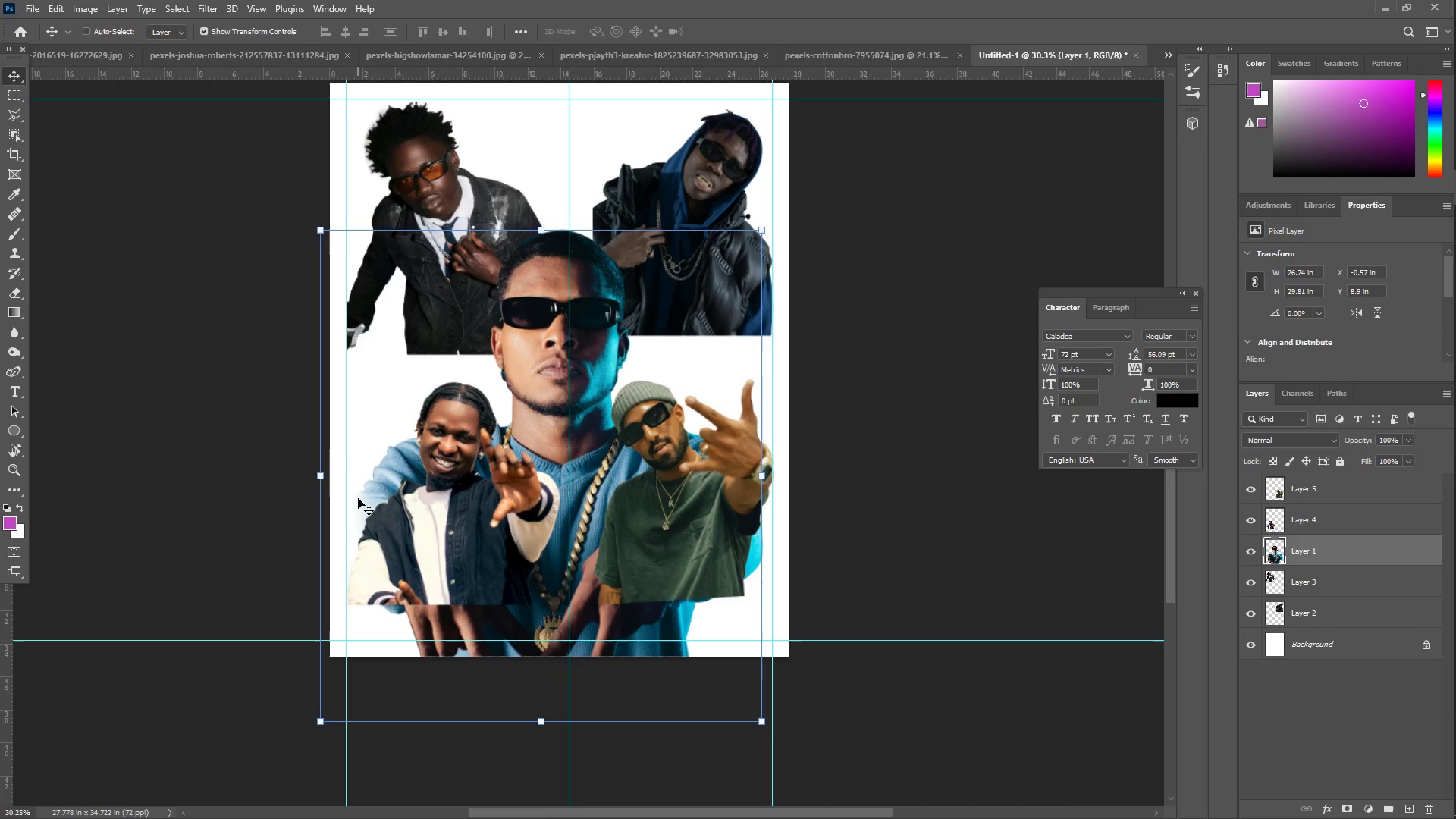 
key(Control+ControlLeft)
 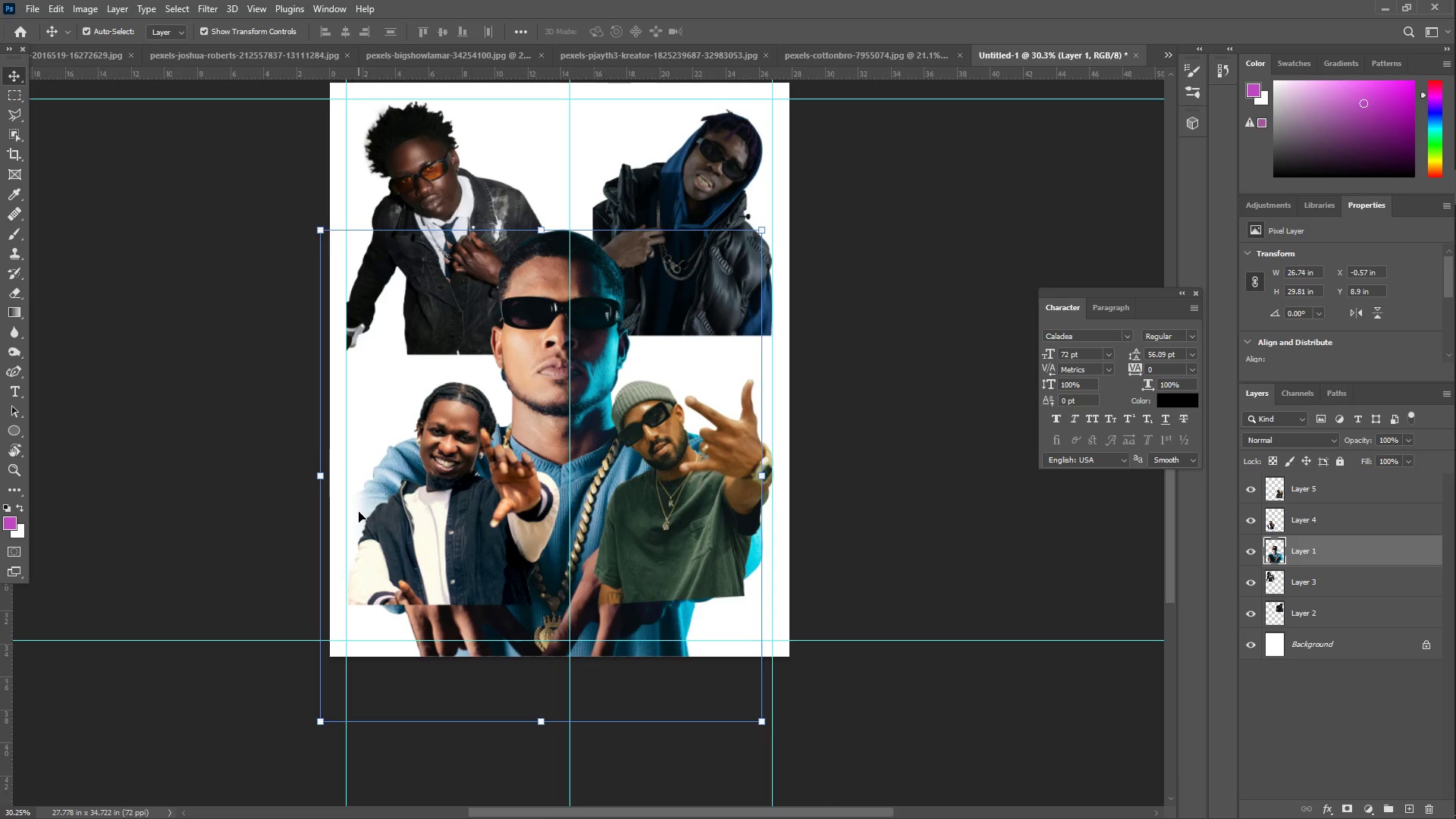 
key(Control+Z)
 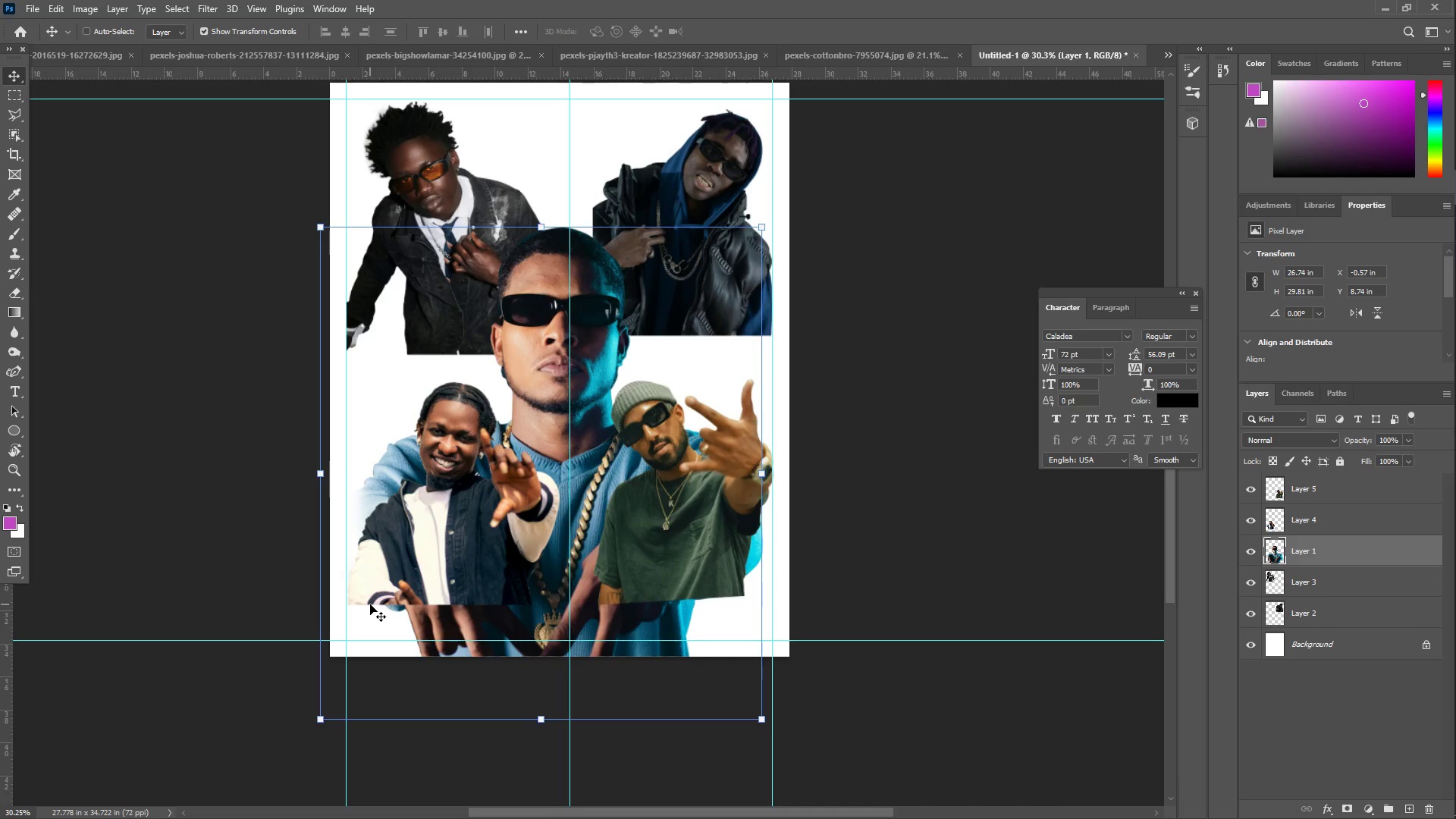 
type(wee)
 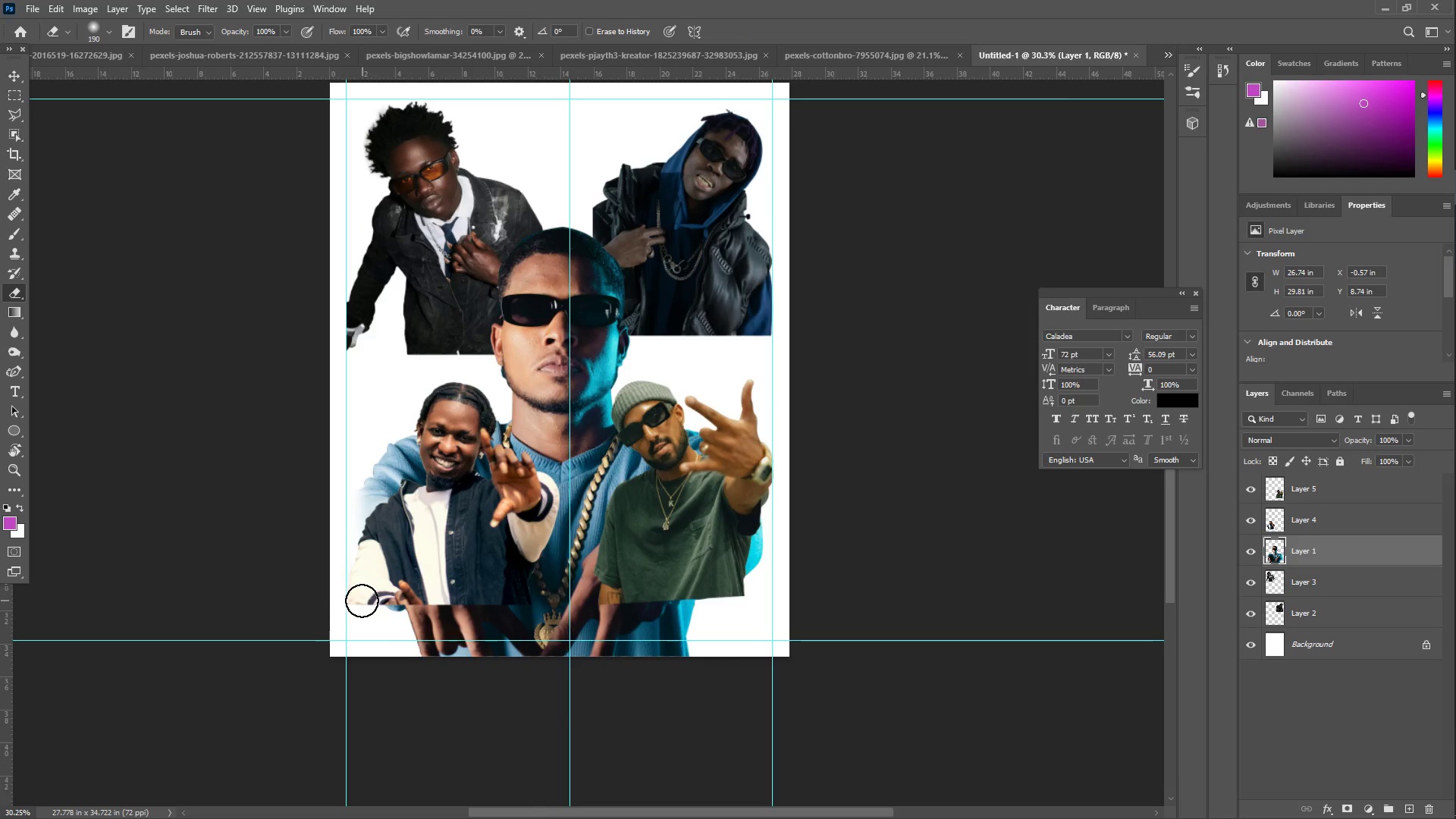 
left_click_drag(start_coordinate=[350, 606], to_coordinate=[752, 428])
 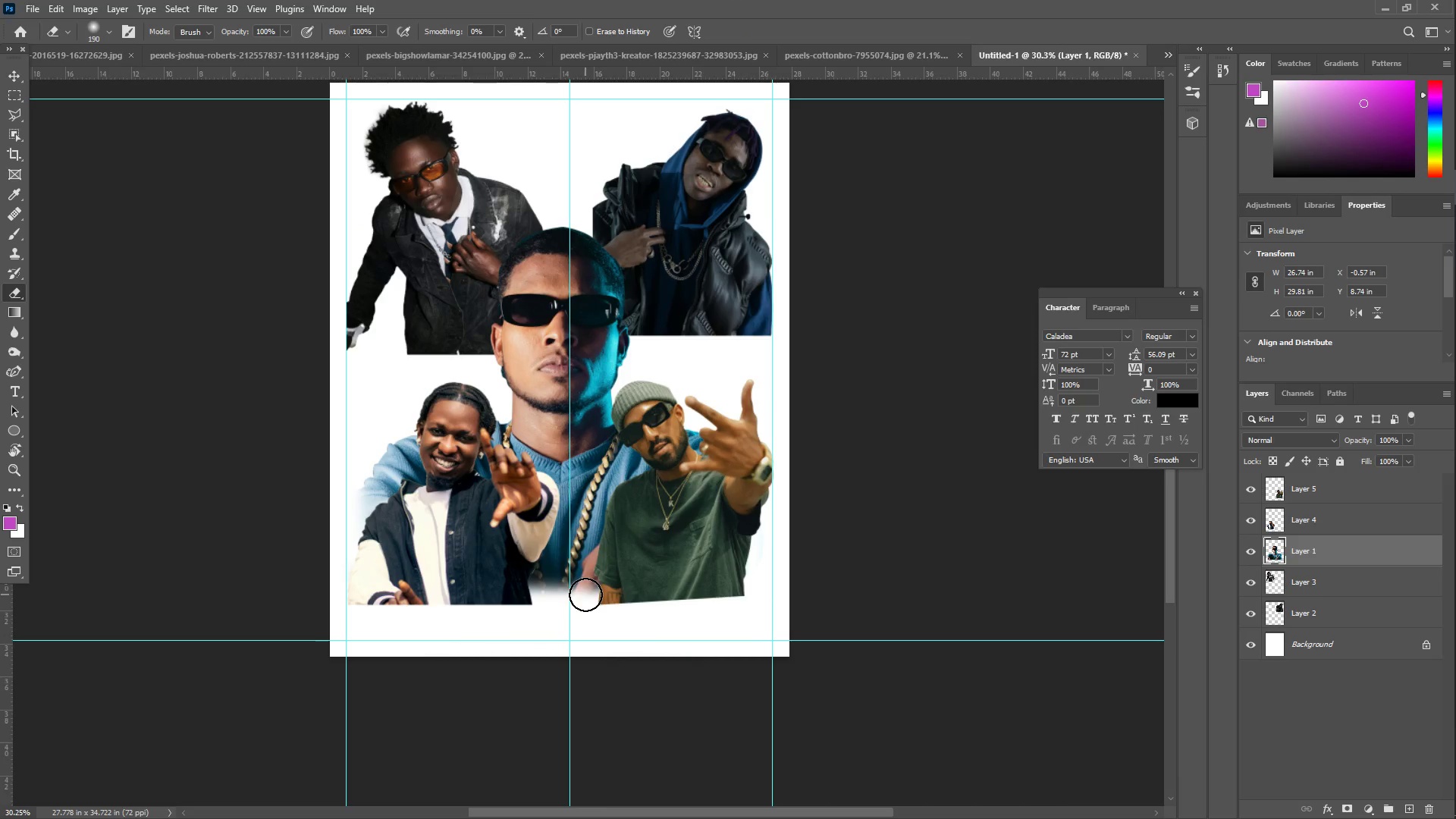 
left_click([12, 76])
 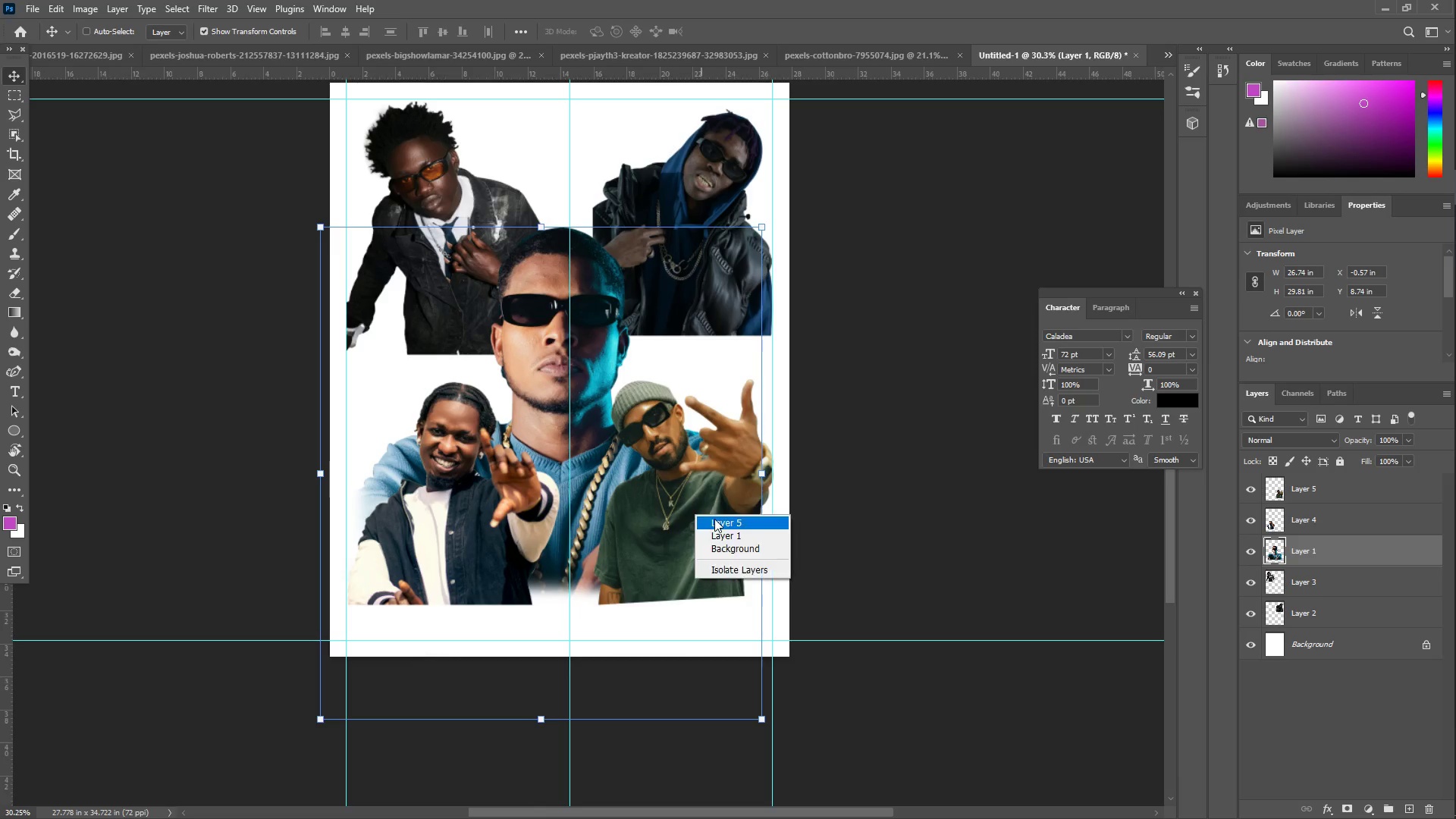 
left_click([719, 519])
 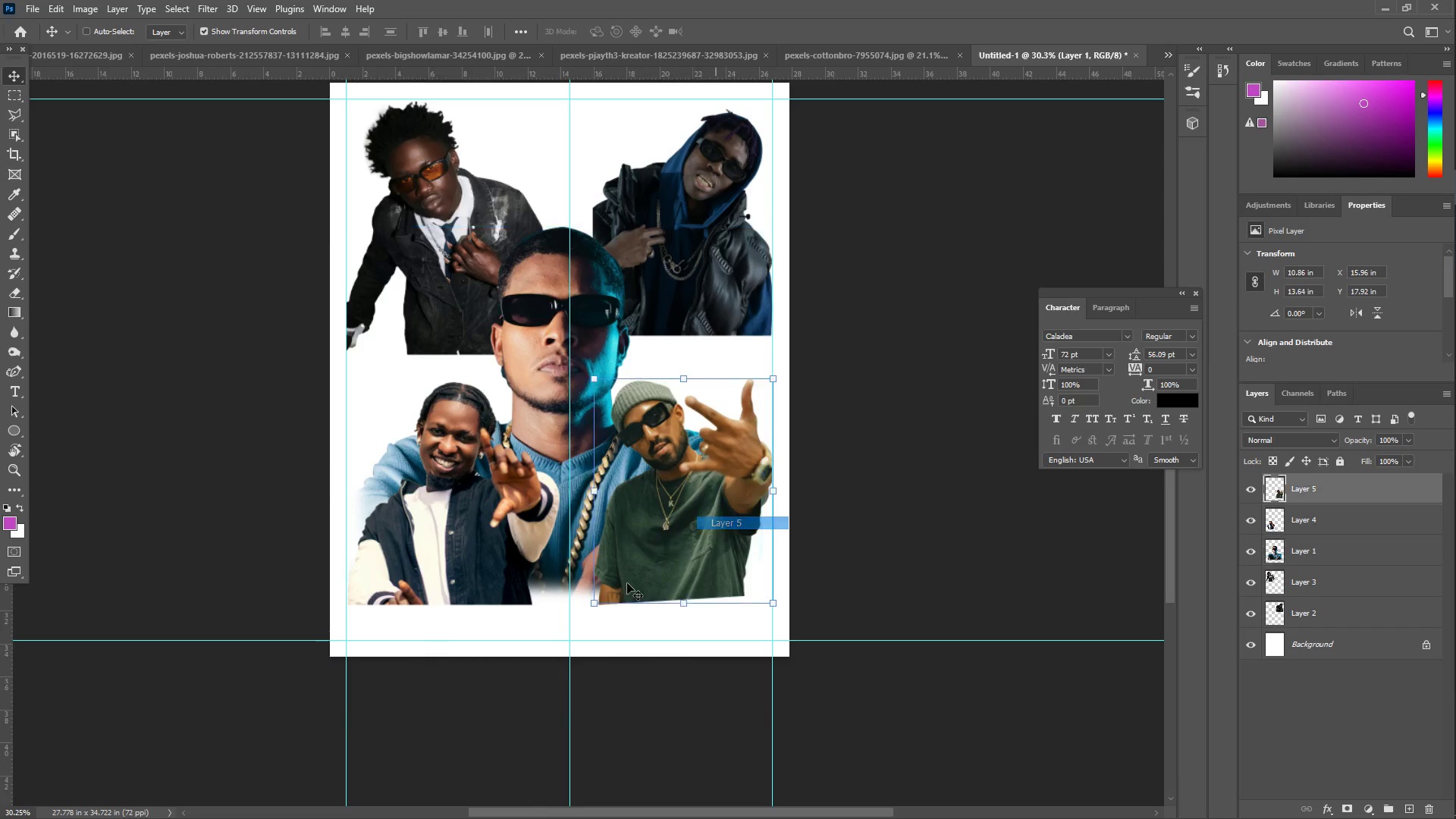 
key(E)
 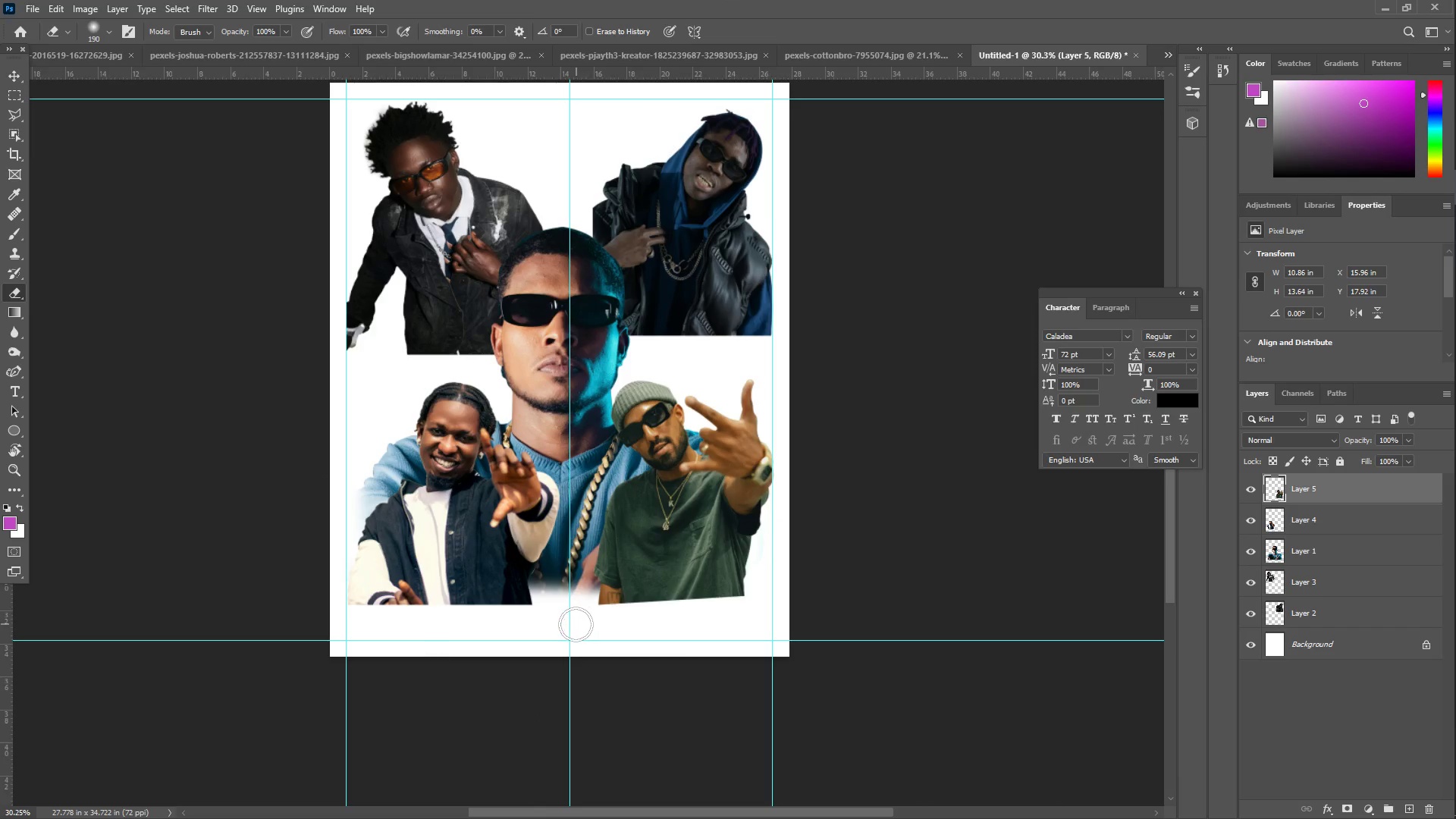 
left_click_drag(start_coordinate=[576, 622], to_coordinate=[831, 613])
 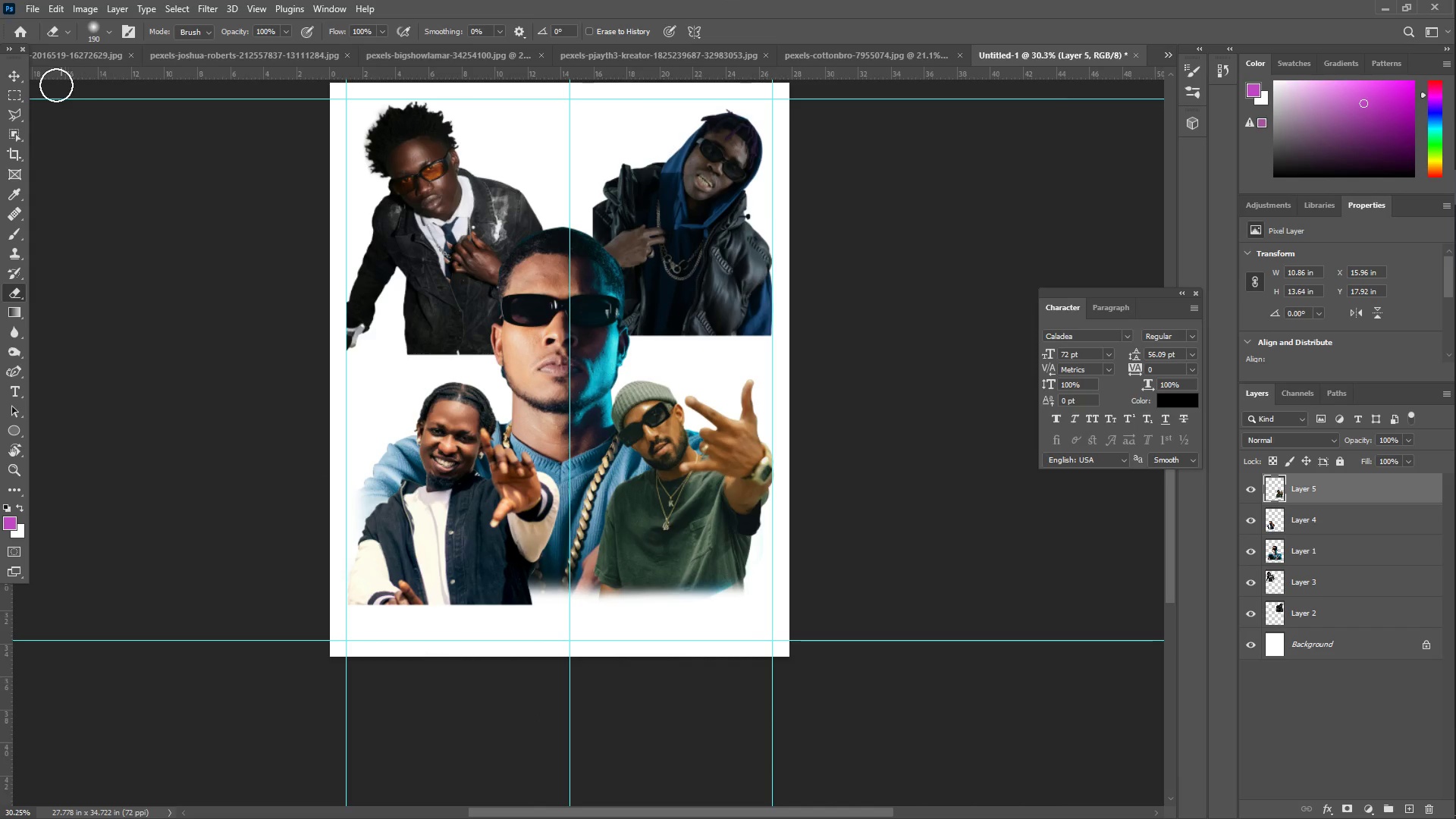 
left_click([8, 85])
 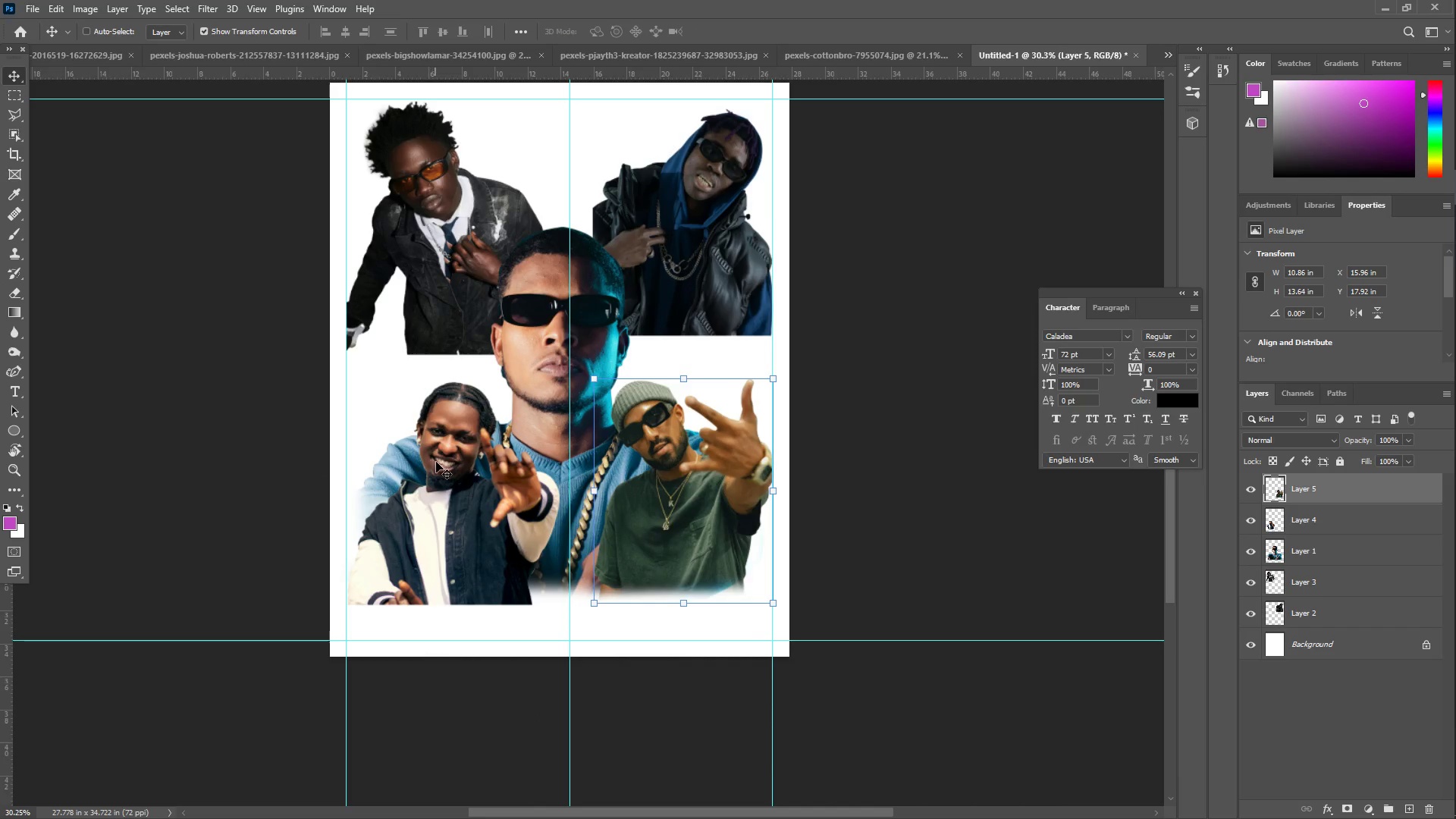 
left_click([457, 467])
 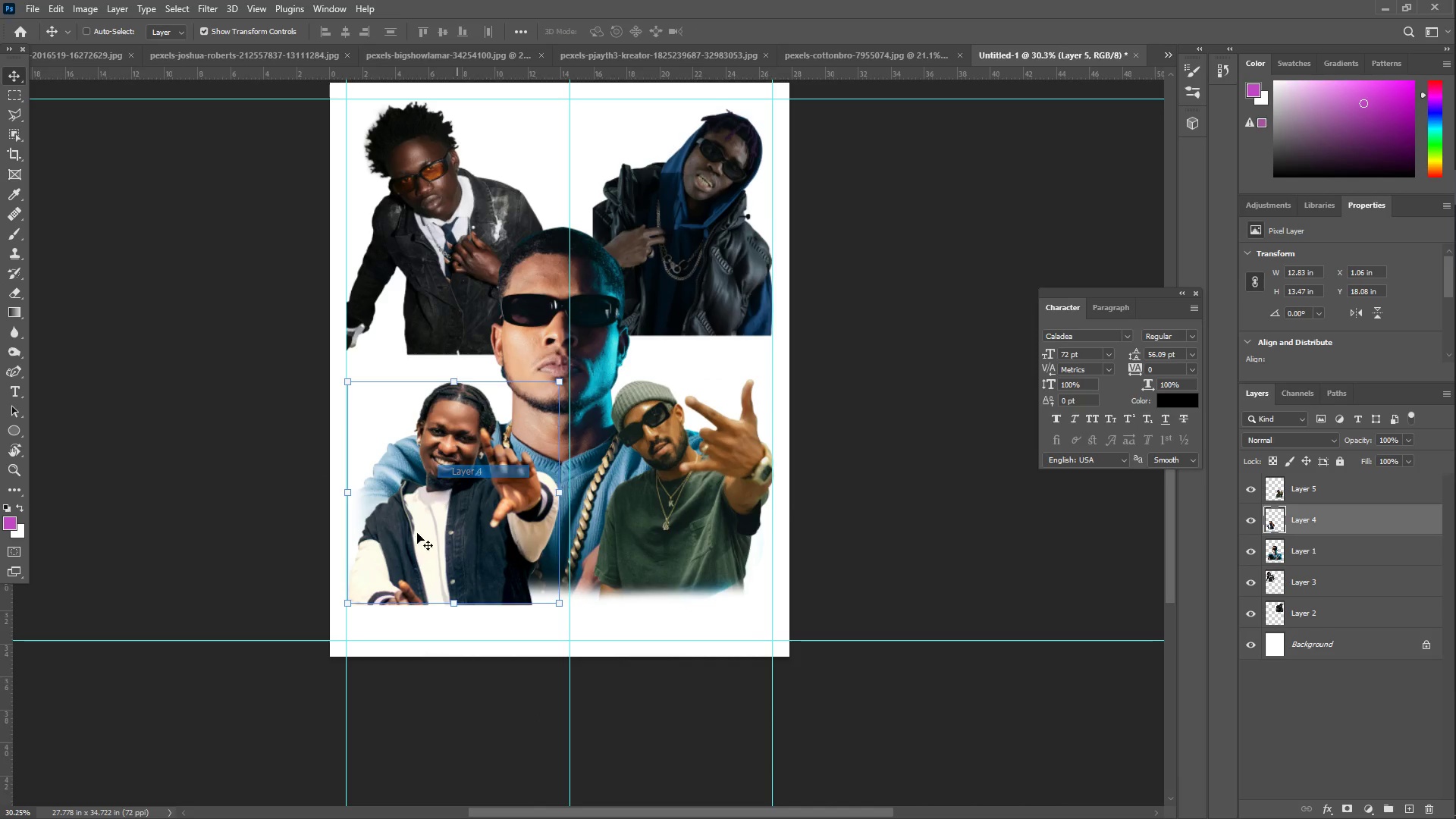 
key(E)
 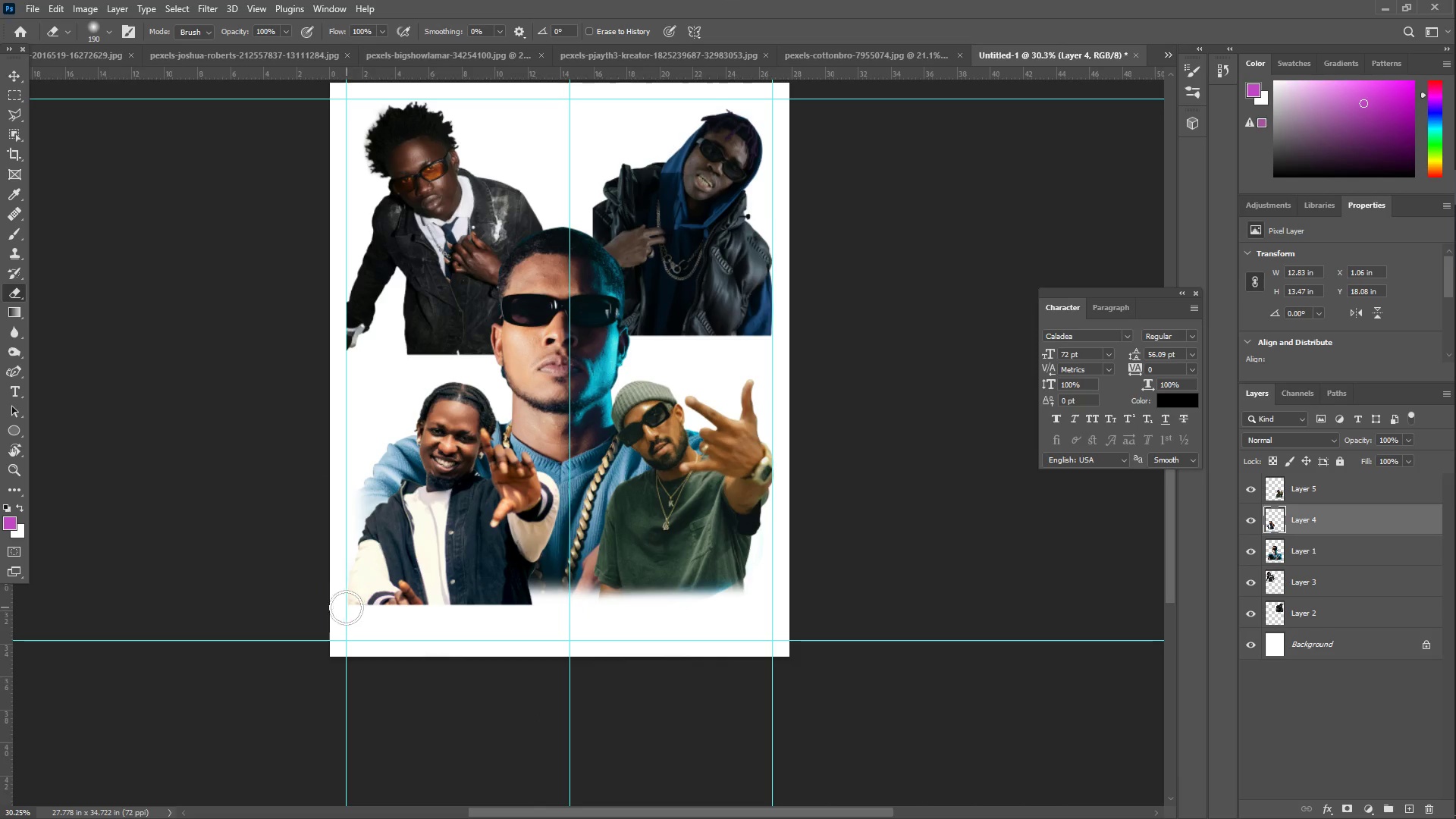 
left_click_drag(start_coordinate=[328, 613], to_coordinate=[593, 623])
 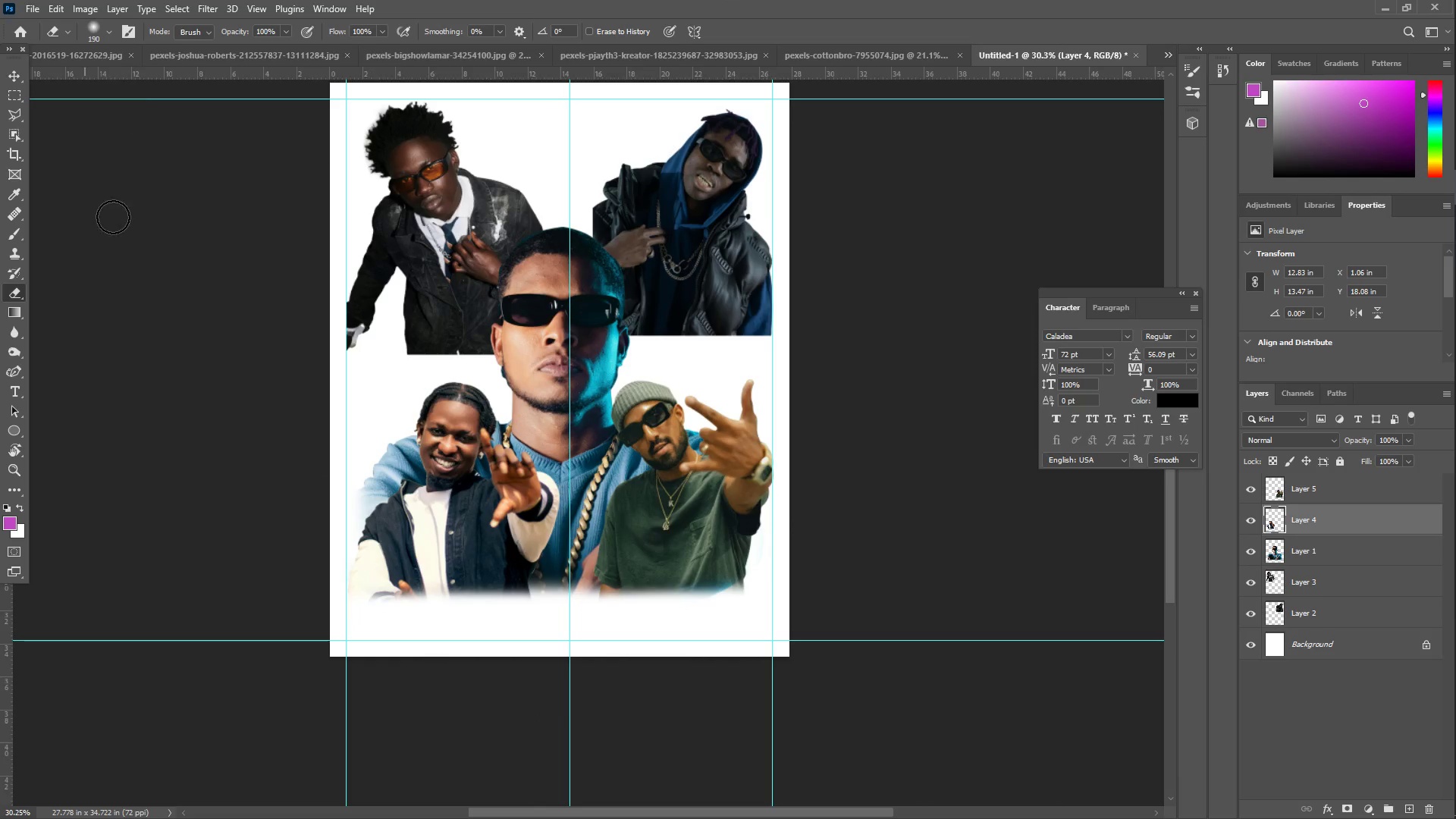 
scroll: coordinate [369, 324], scroll_direction: up, amount: 5.0
 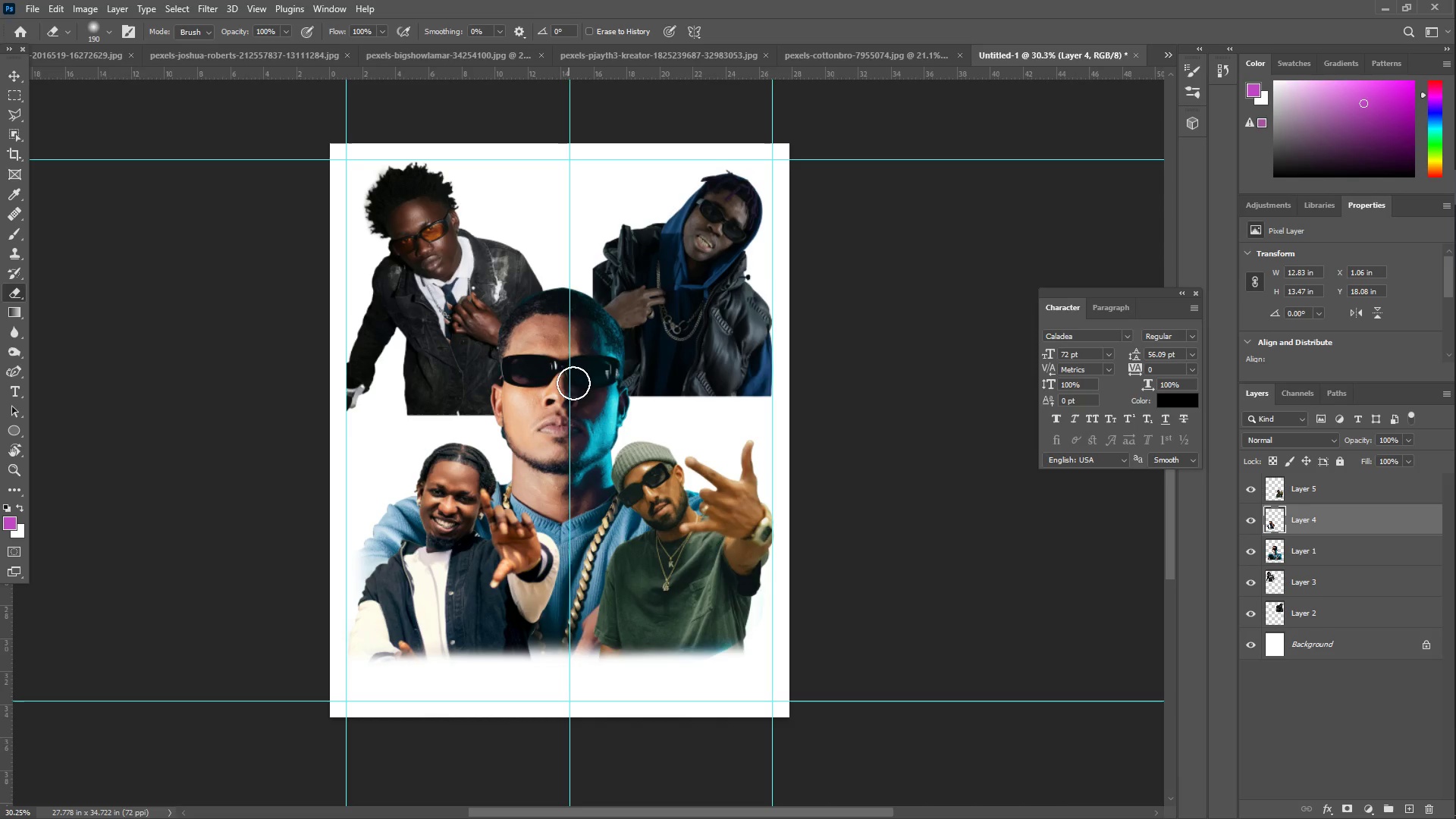 
left_click([20, 70])
 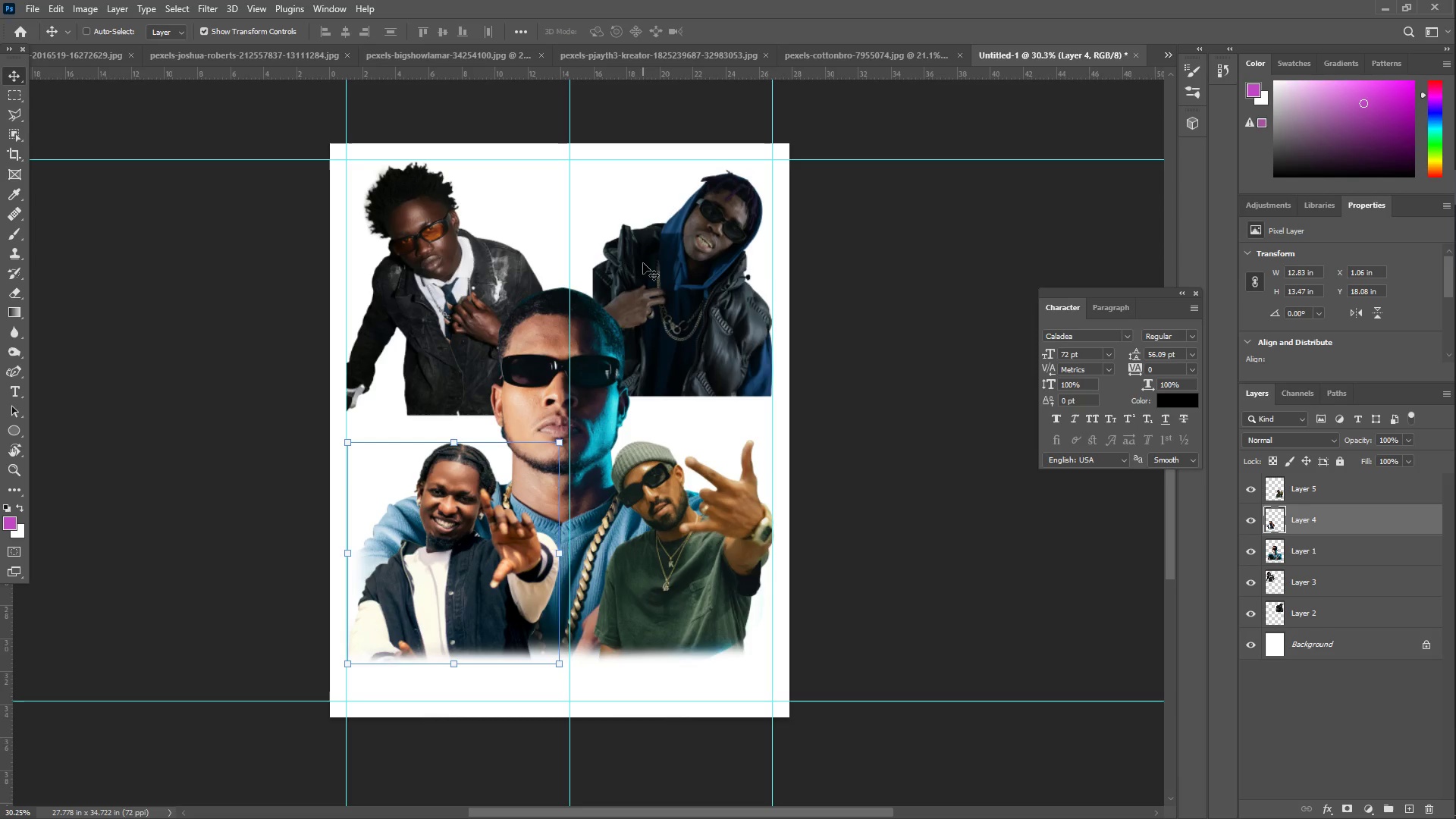 
right_click([689, 275])
 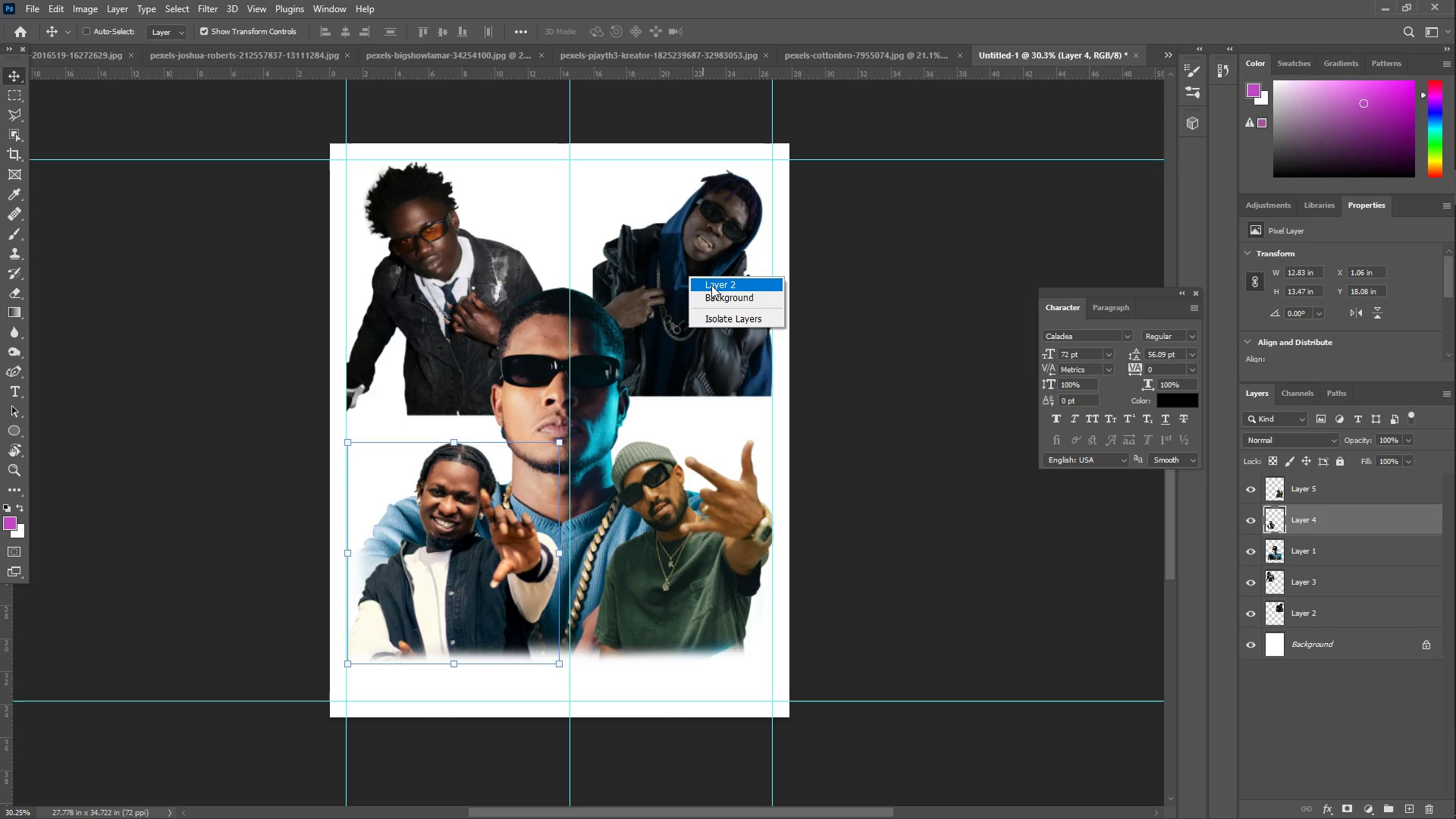 
left_click([715, 287])
 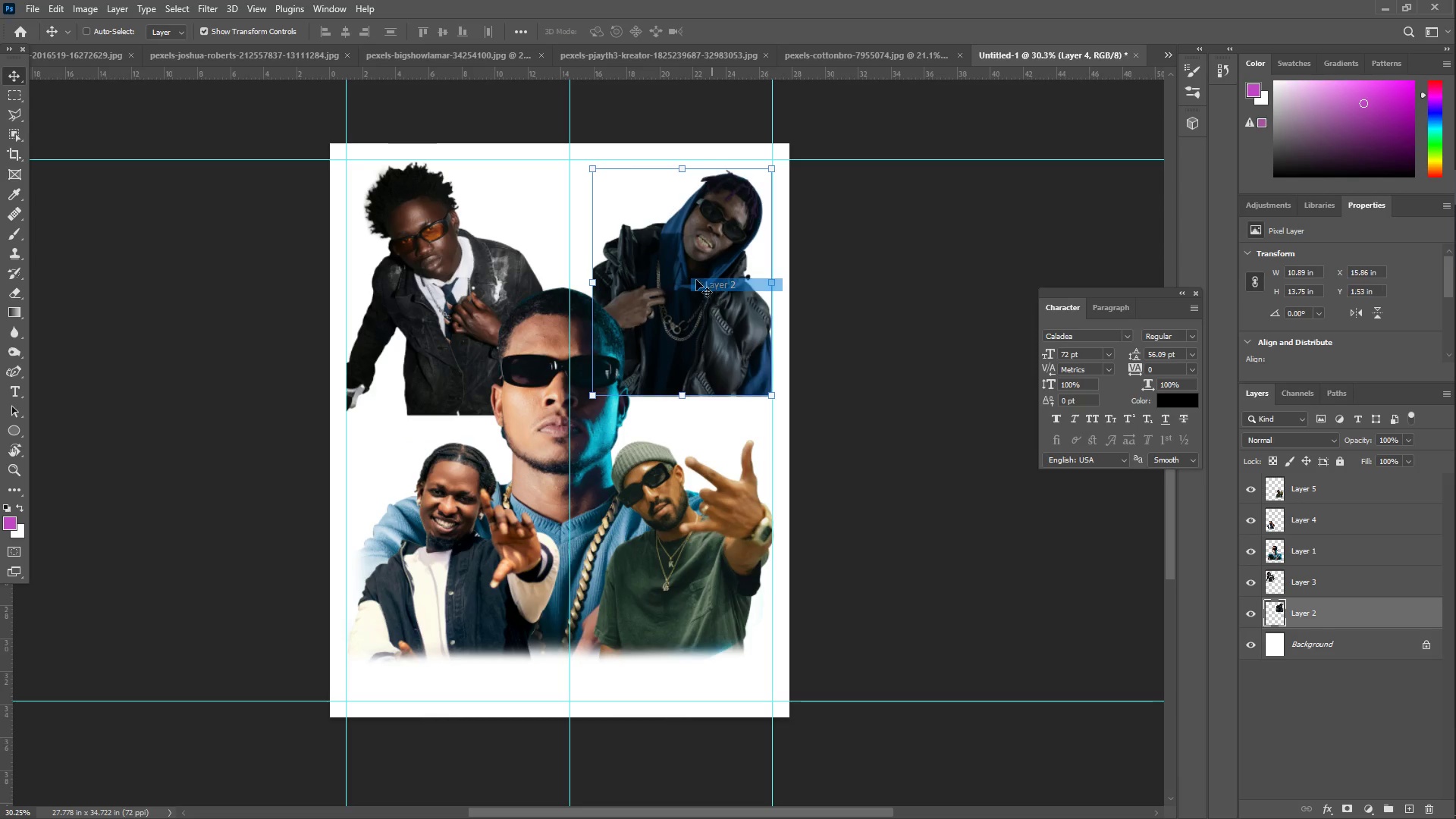 
left_click_drag(start_coordinate=[694, 278], to_coordinate=[679, 347])
 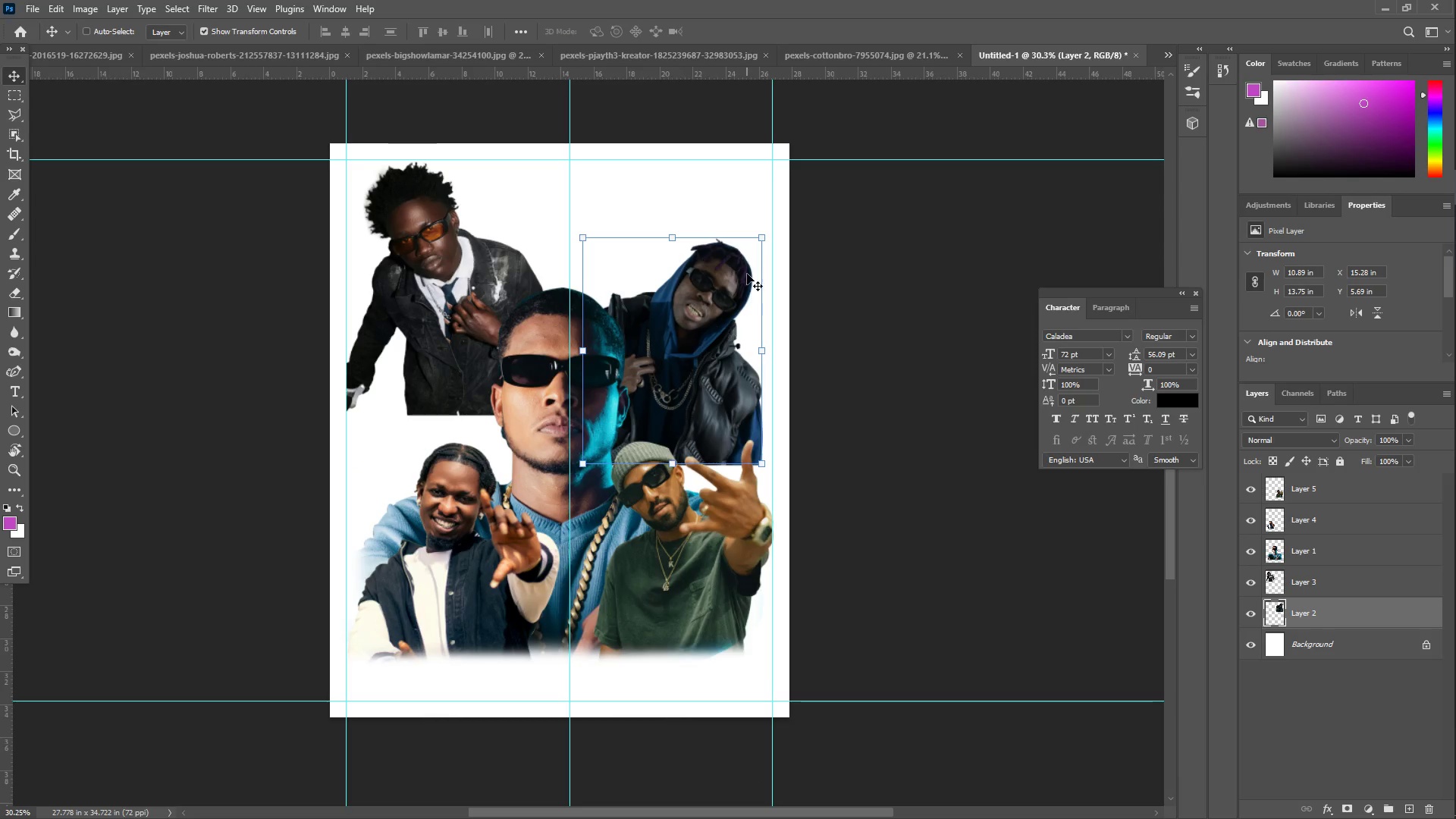 
key(Control+T)
 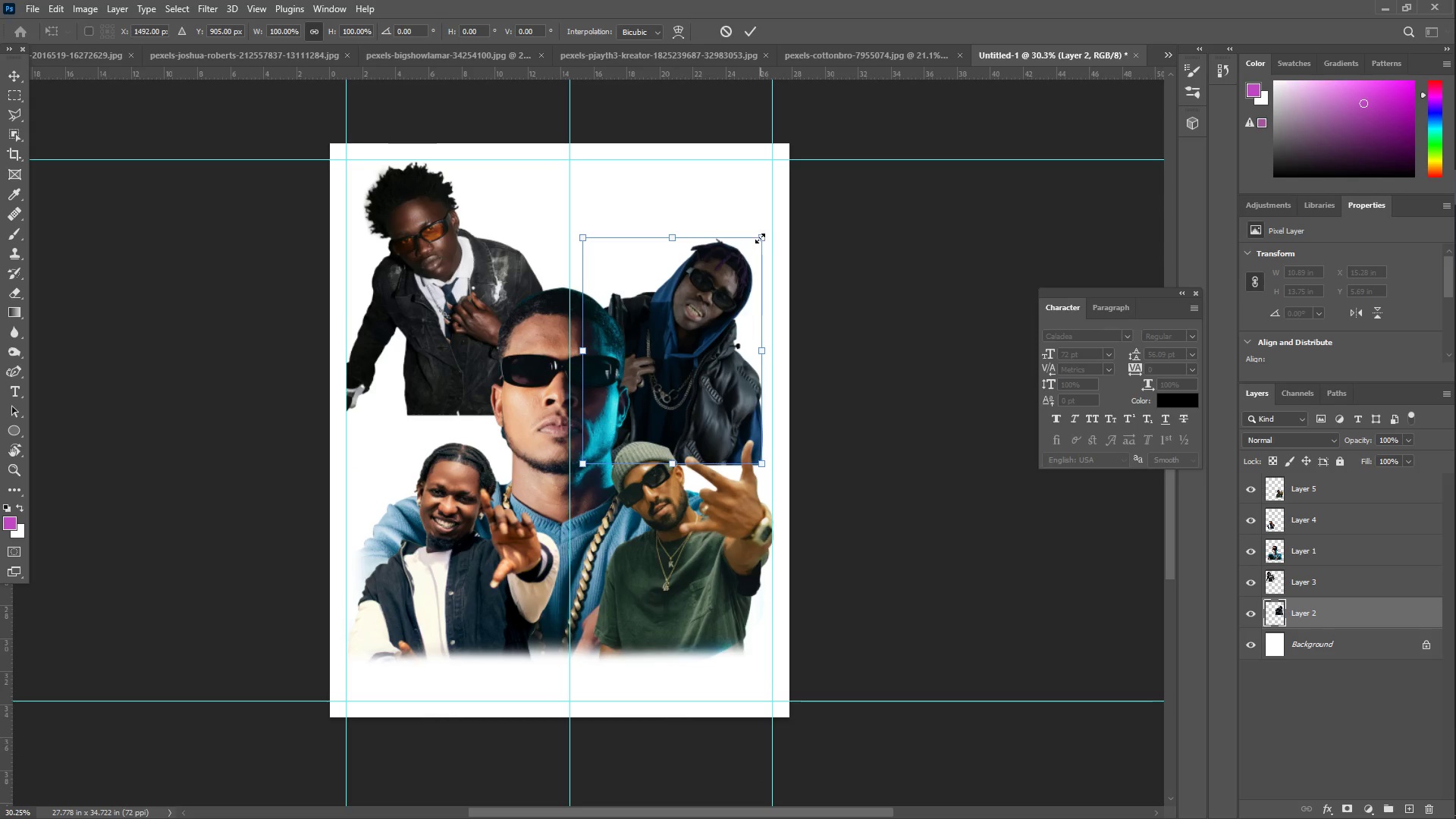 
left_click_drag(start_coordinate=[760, 237], to_coordinate=[695, 293])
 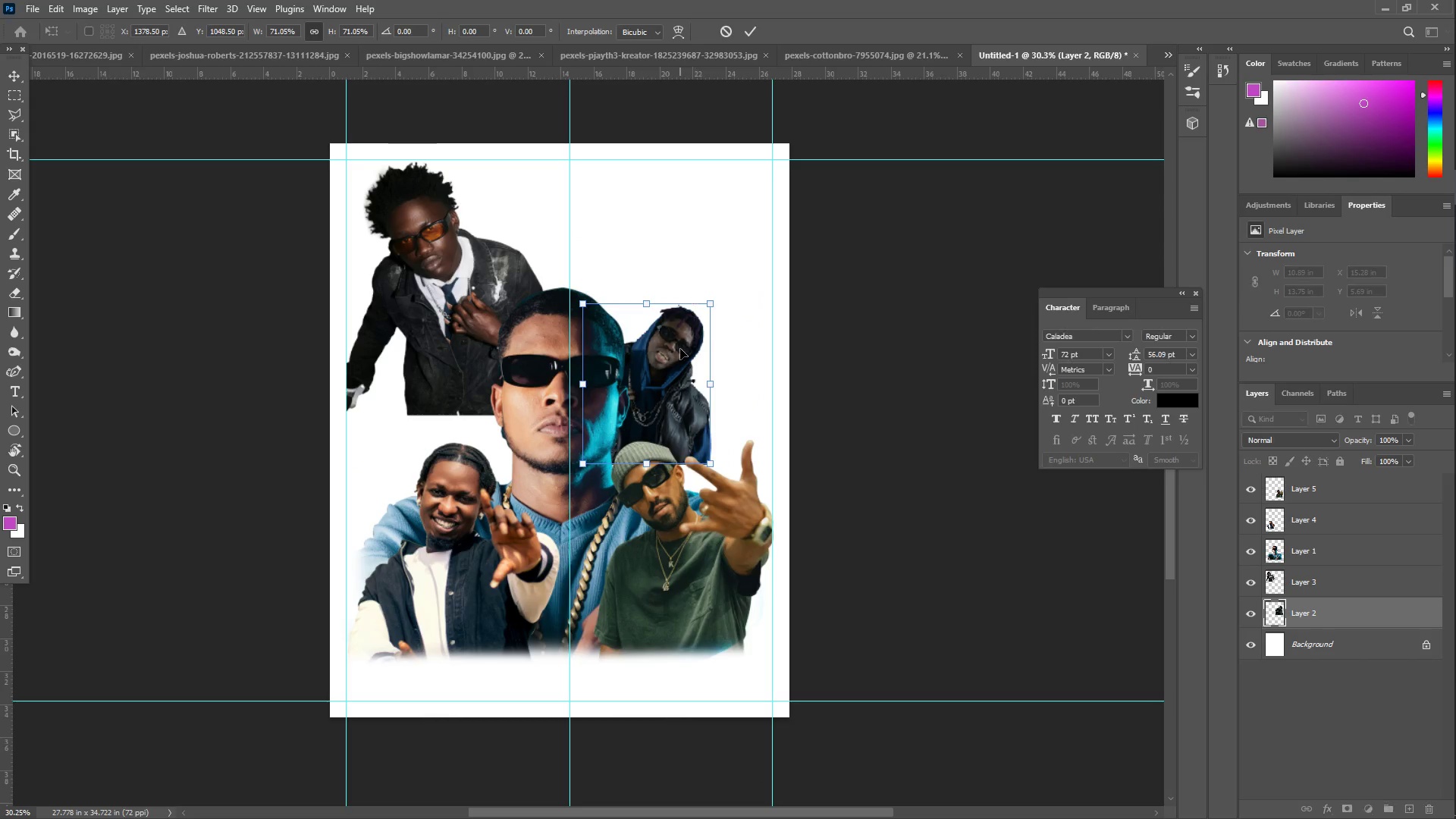 
left_click_drag(start_coordinate=[681, 347], to_coordinate=[717, 305])
 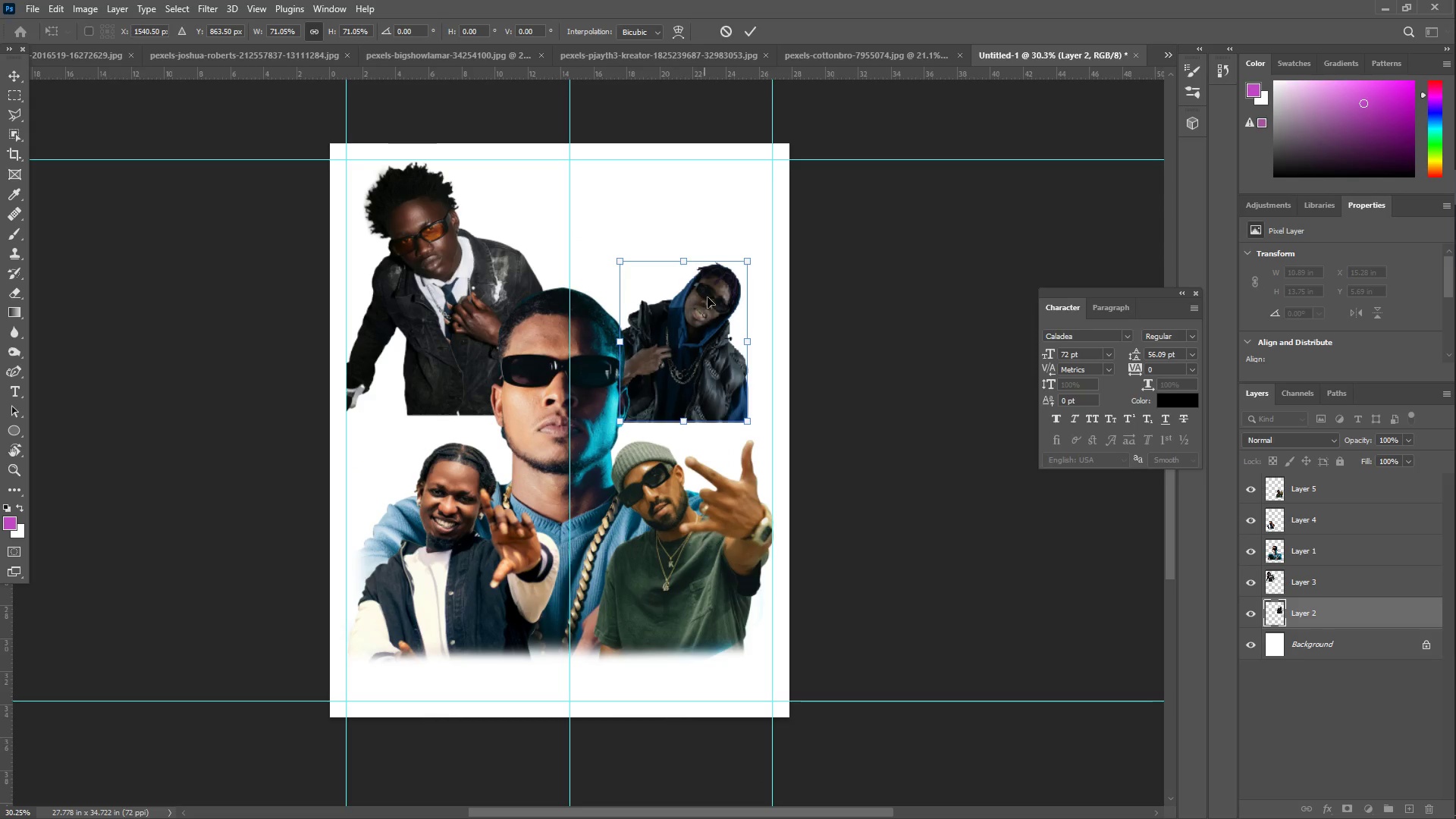 
key(Enter)
 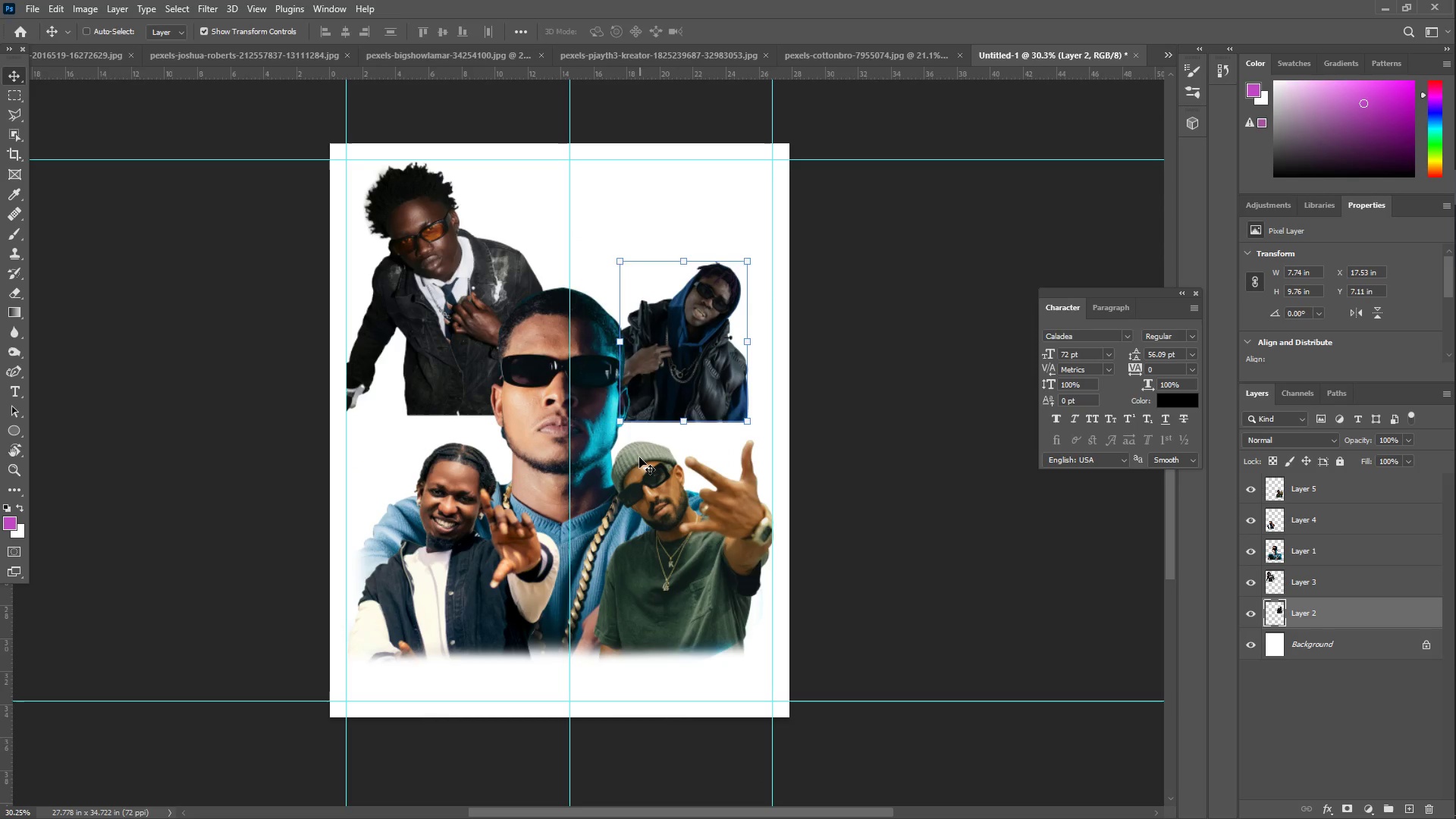 
type(zee)
 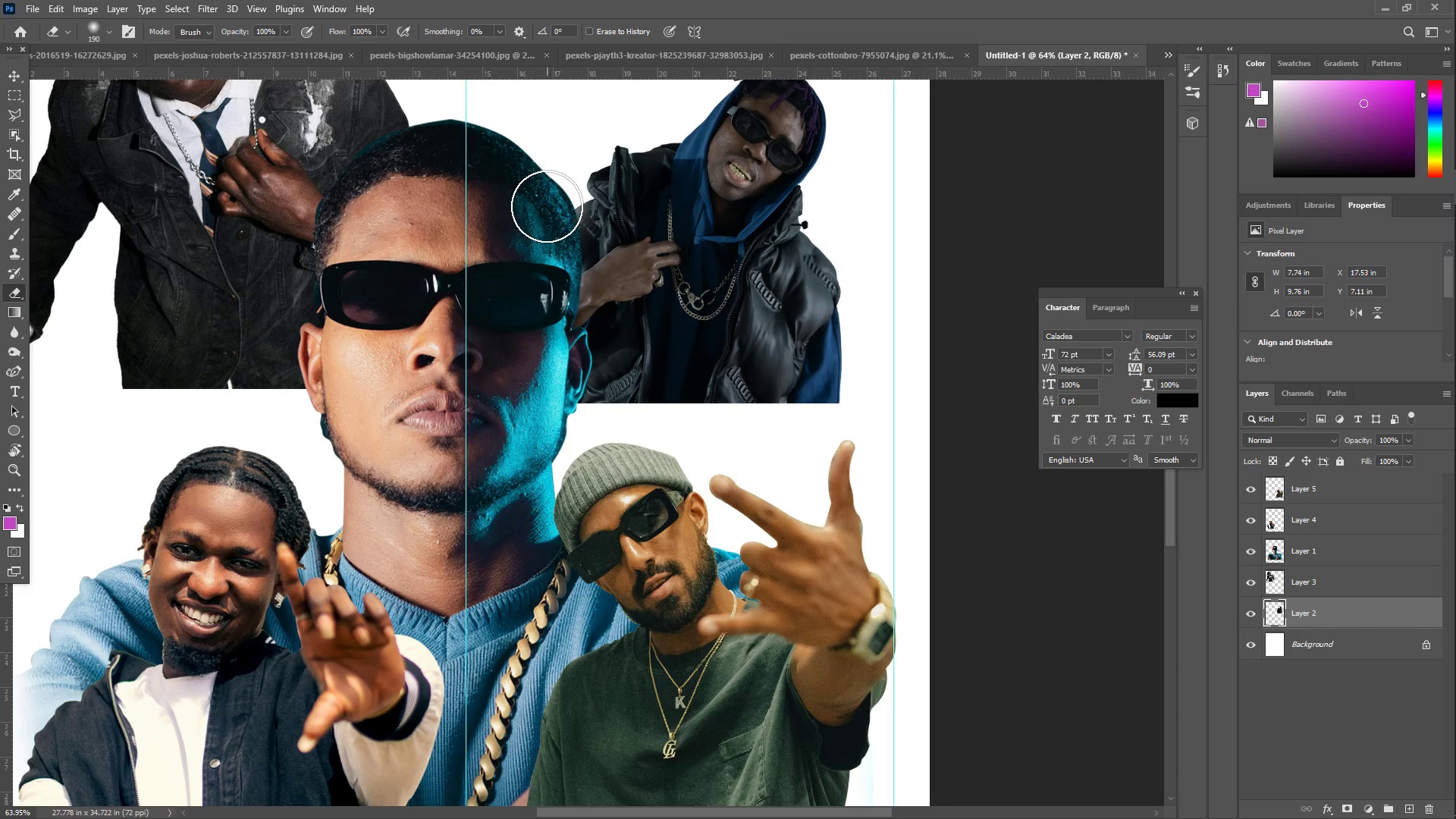 
left_click_drag(start_coordinate=[663, 438], to_coordinate=[713, 410])
 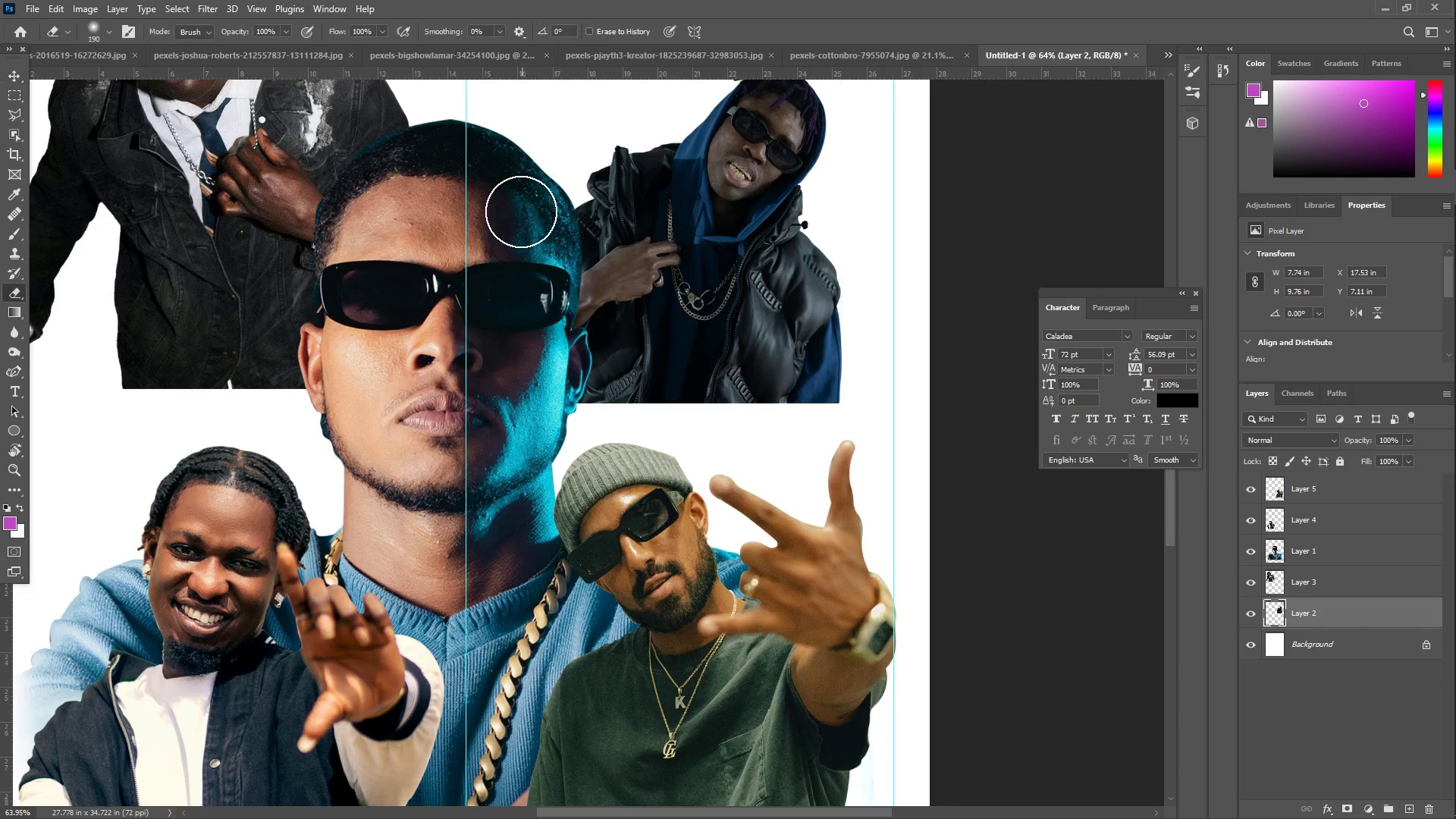 
left_click_drag(start_coordinate=[548, 201], to_coordinate=[541, 425])
 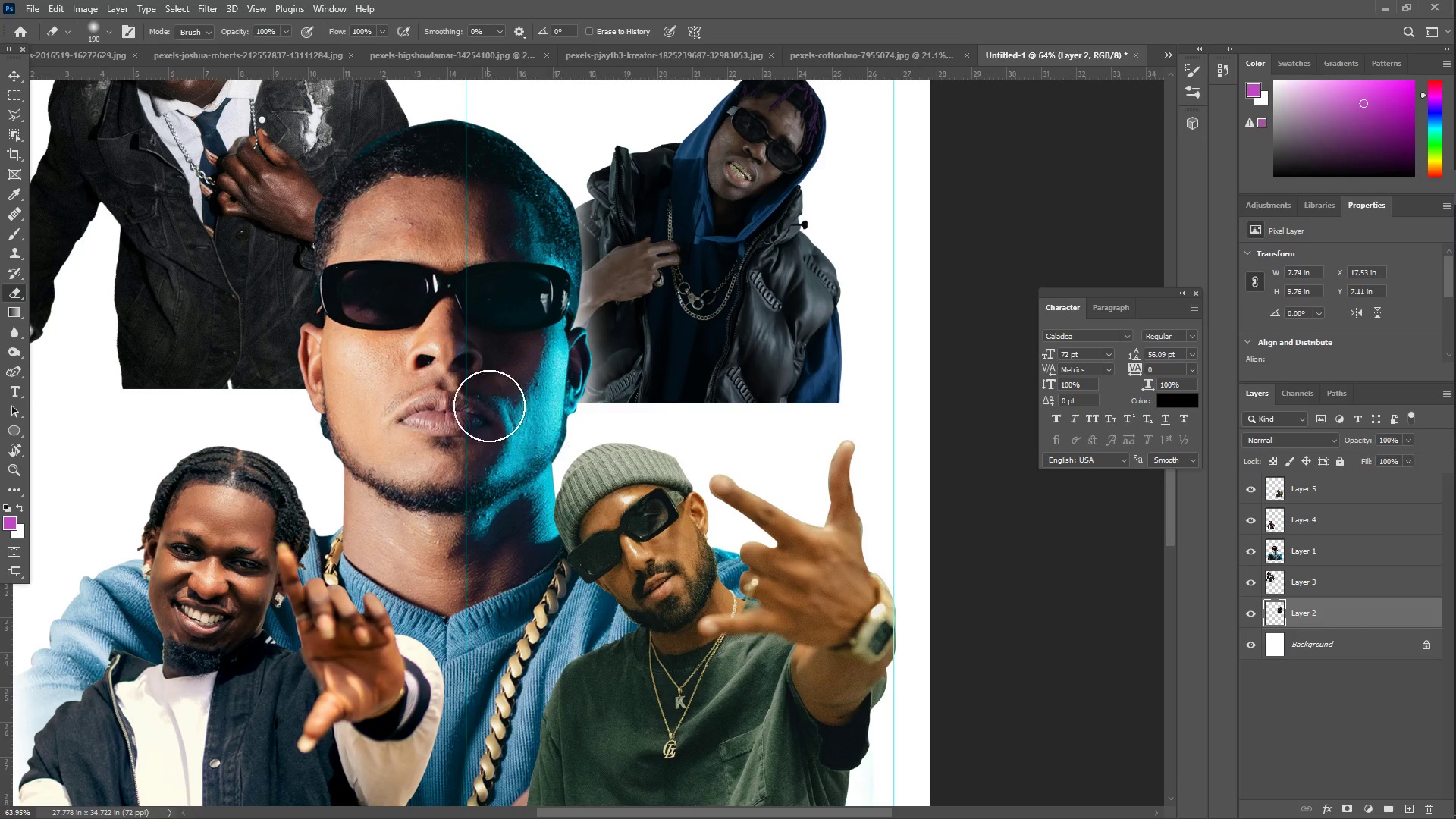 
left_click_drag(start_coordinate=[488, 406], to_coordinate=[454, 422])
 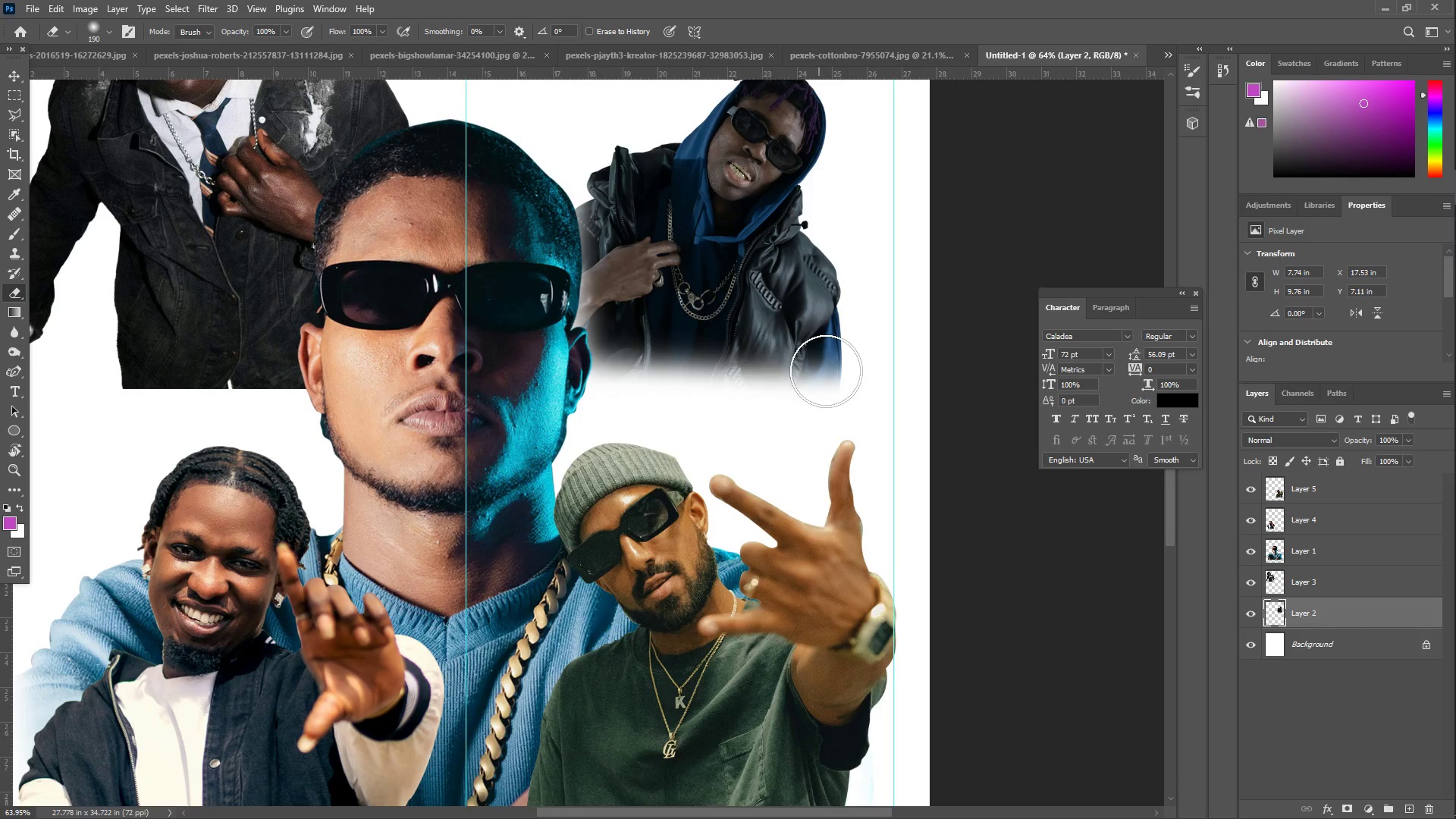 
key(Control+ControlLeft)
 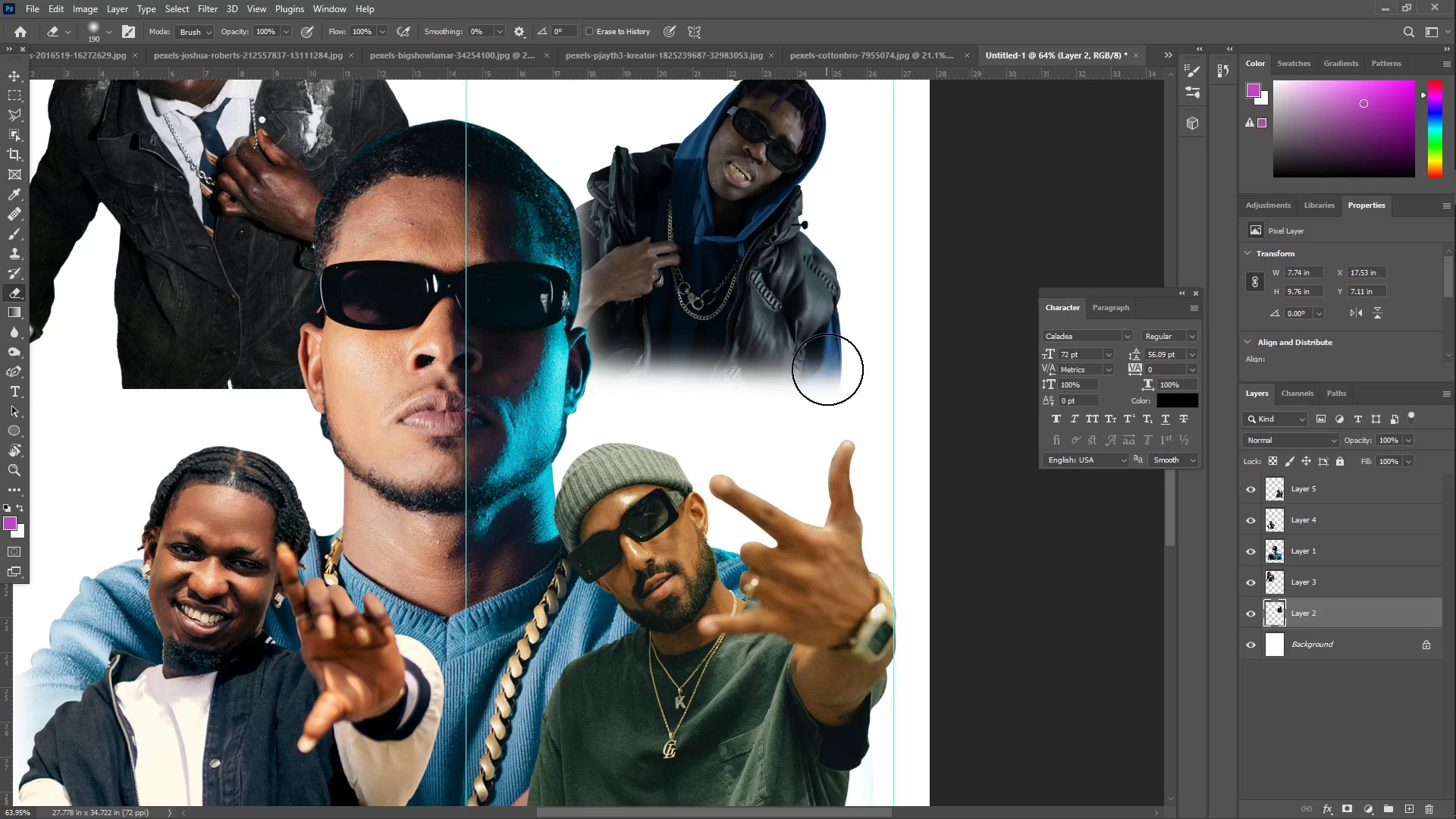 
key(Control+Z)
 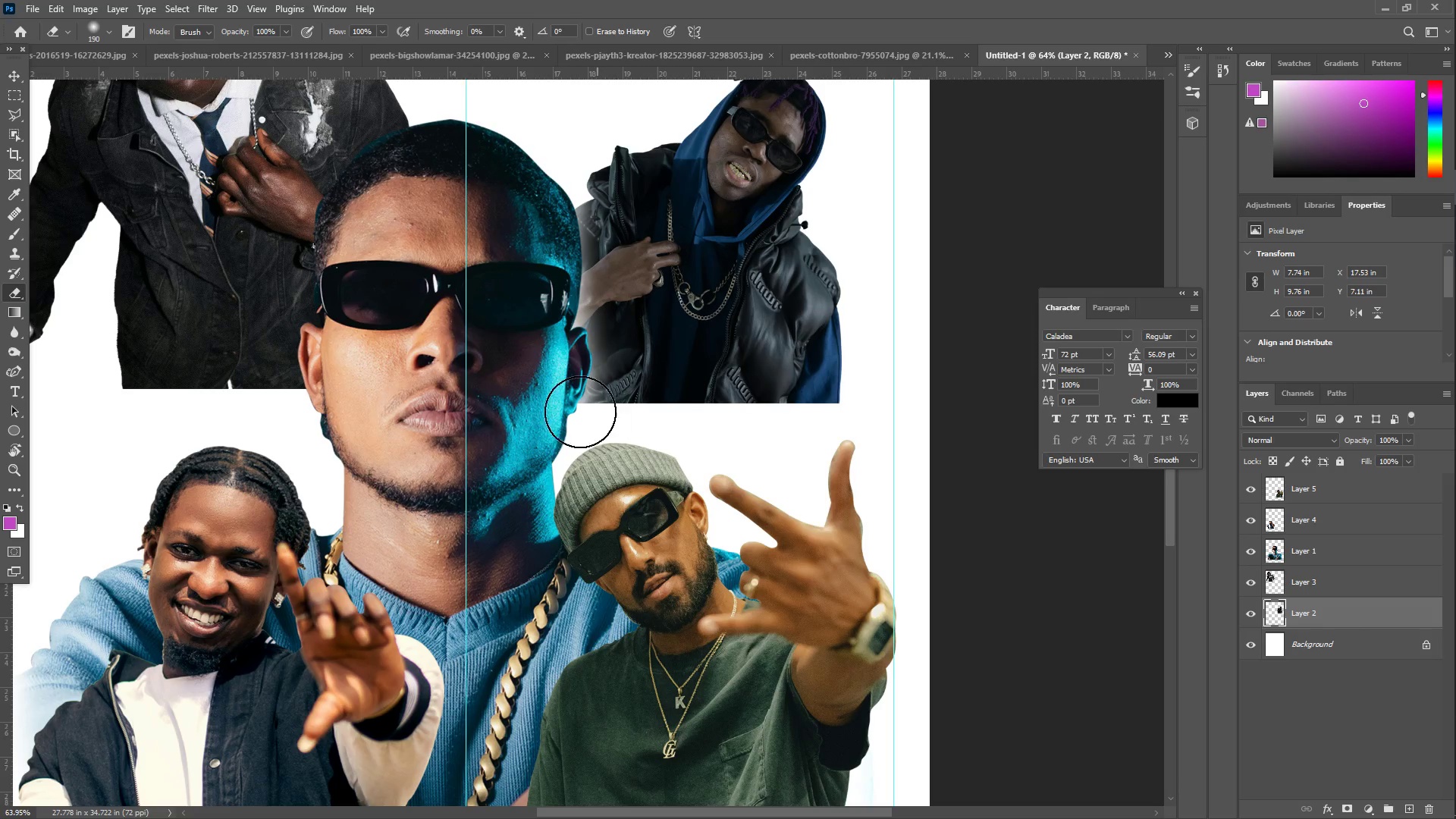 
key(Control+Z)
 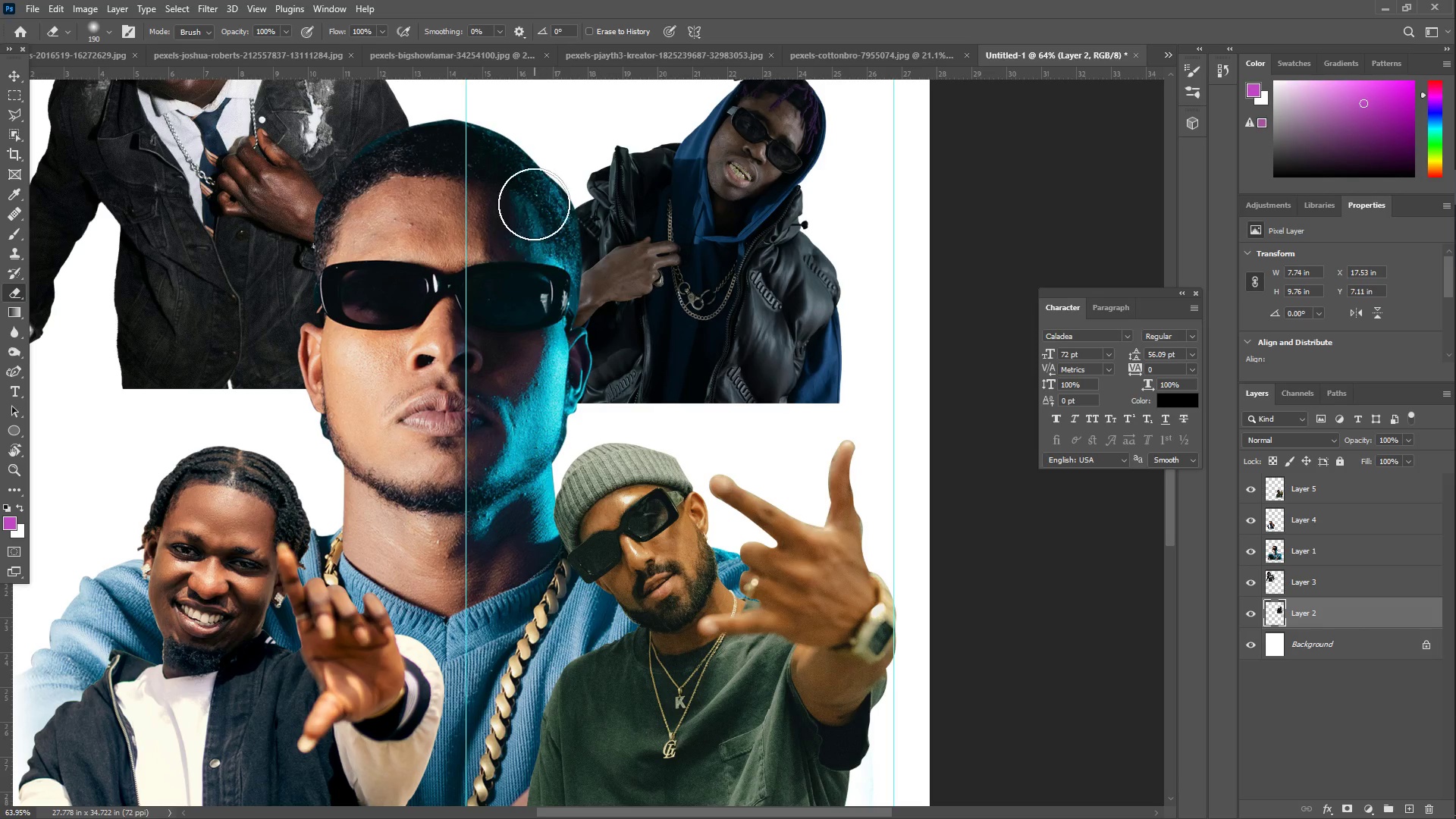 
left_click_drag(start_coordinate=[529, 195], to_coordinate=[524, 458])
 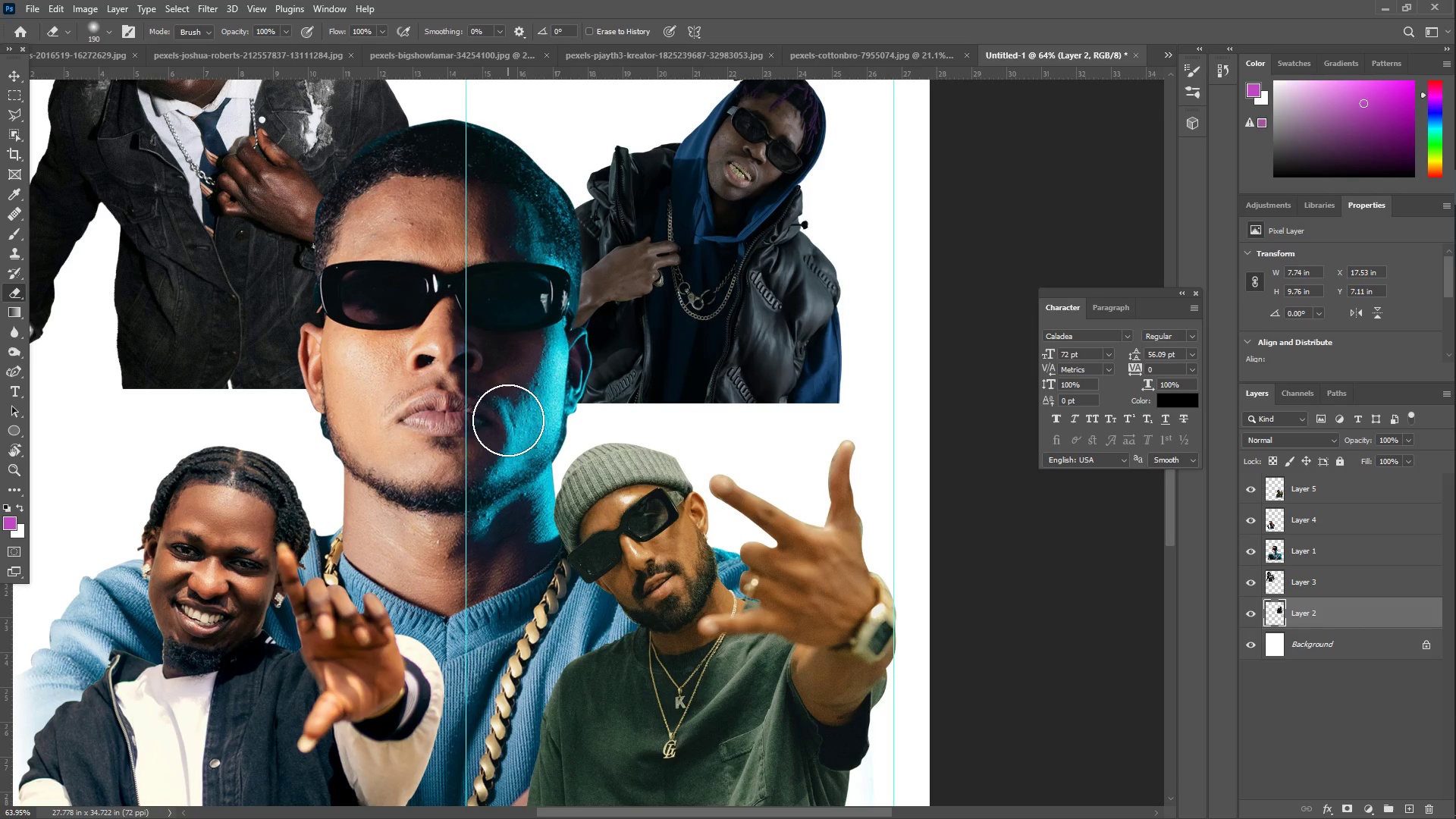 
left_click_drag(start_coordinate=[507, 419], to_coordinate=[916, 425])
 